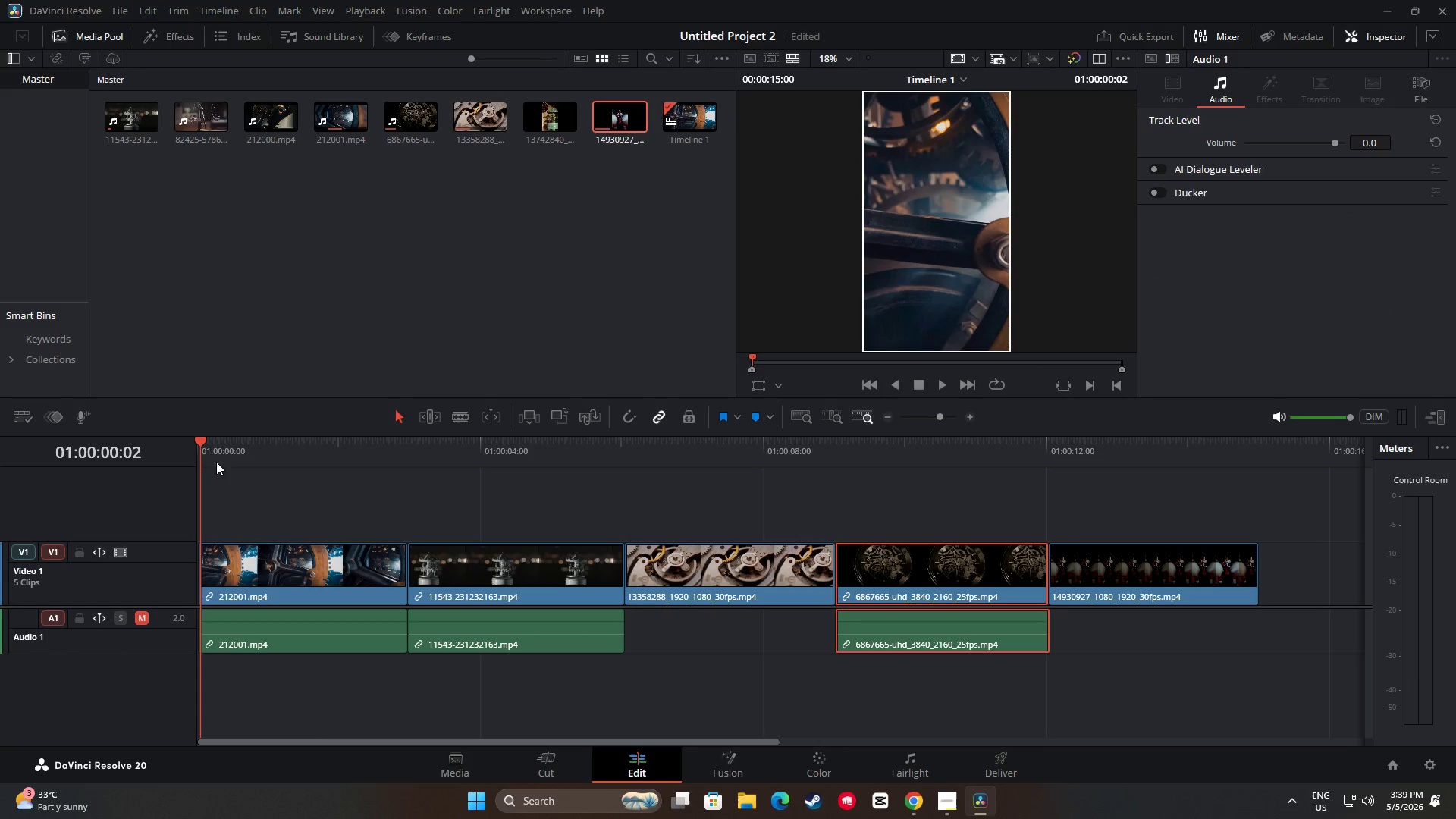 
key(Space)
 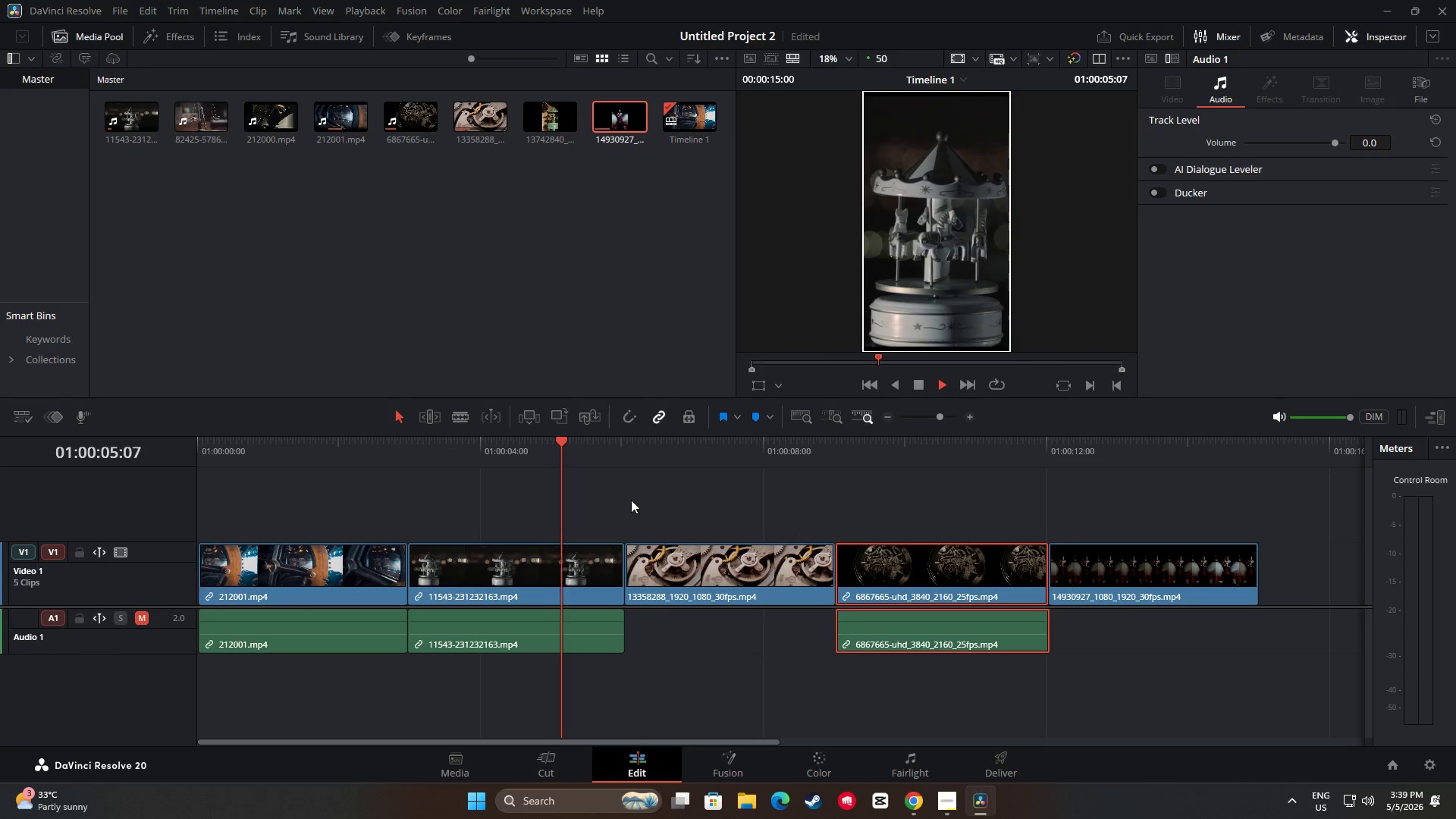 
wait(10.19)
 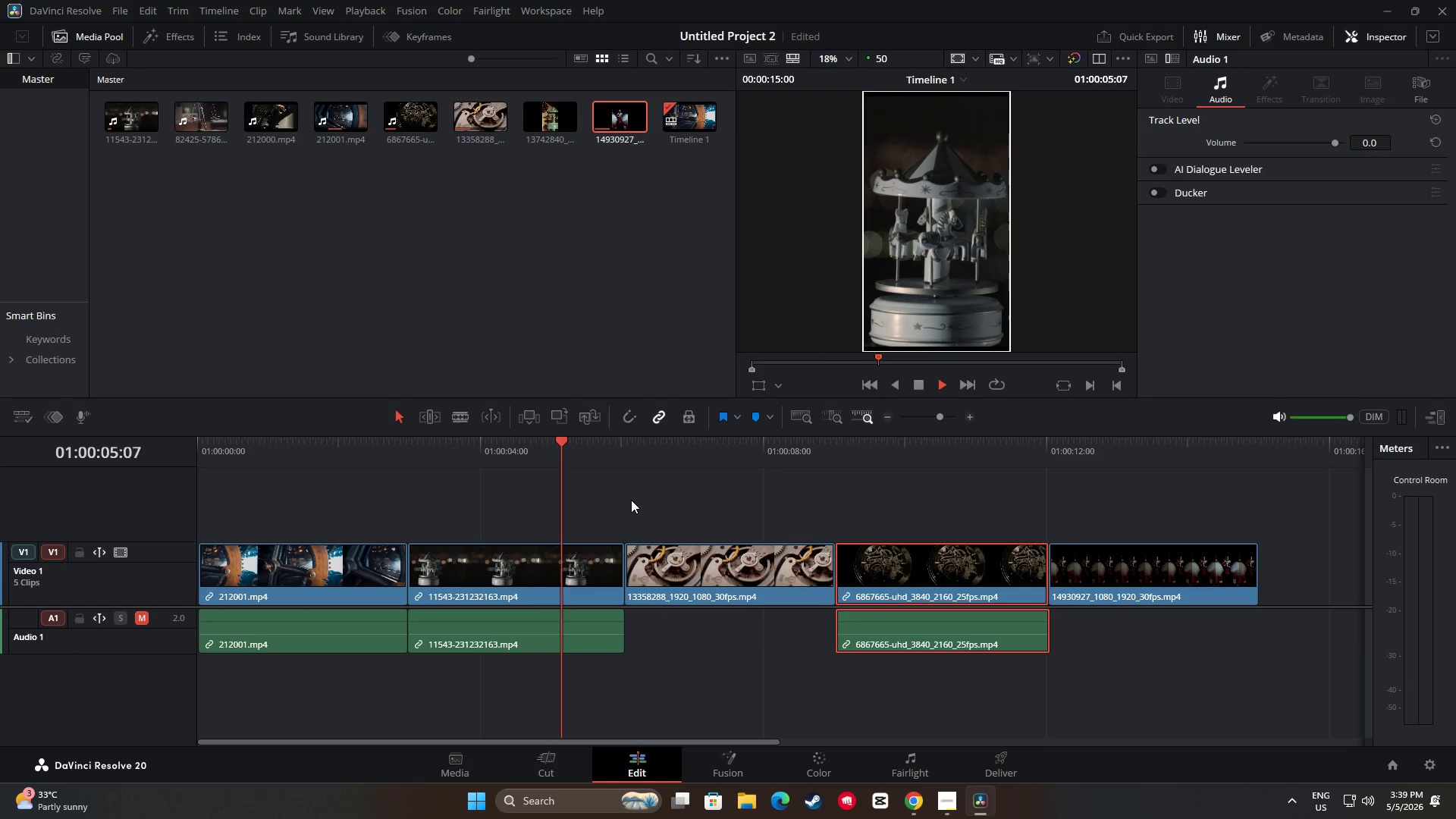 
key(Space)
 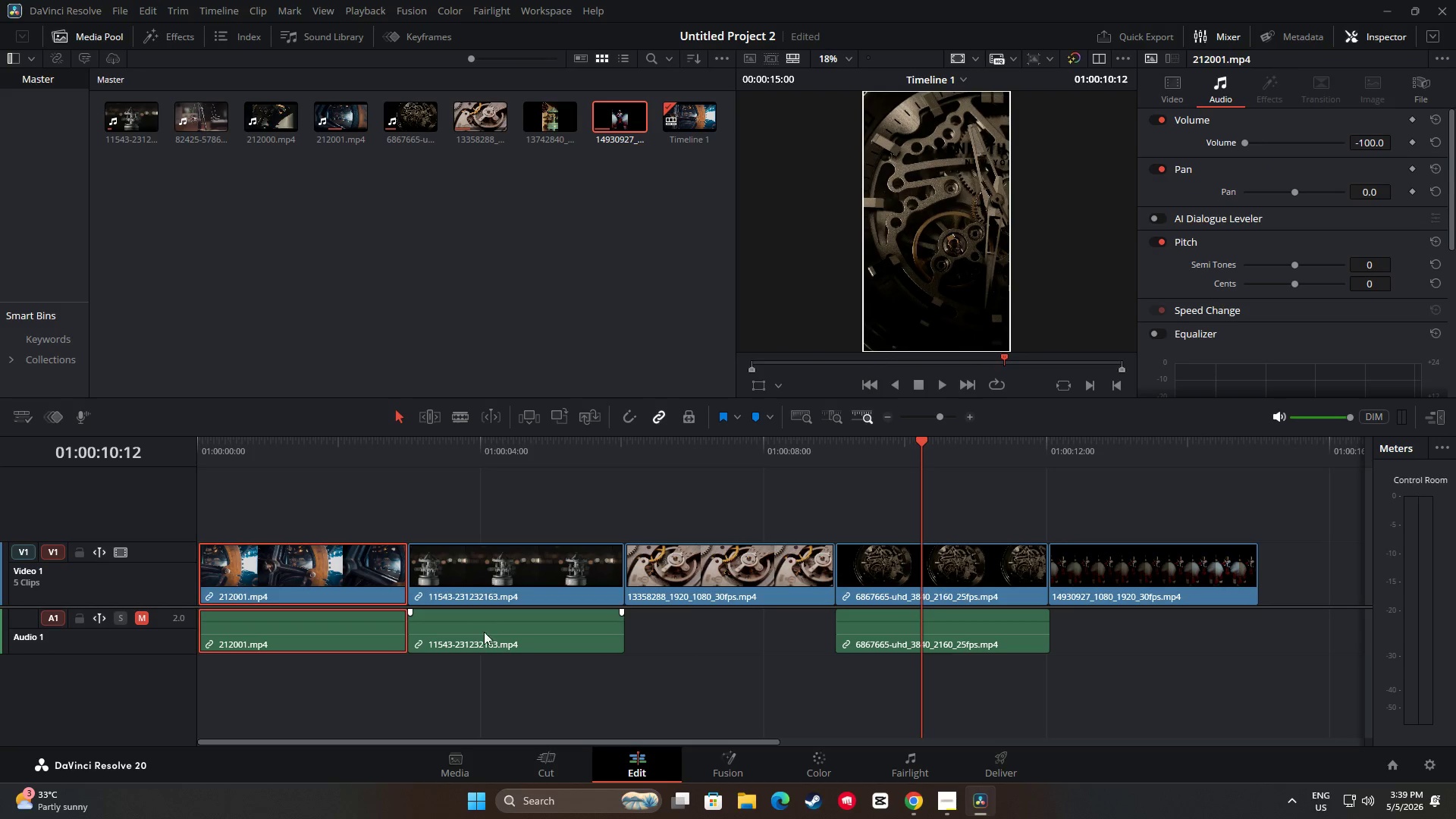 
triple_click([361, 570])
 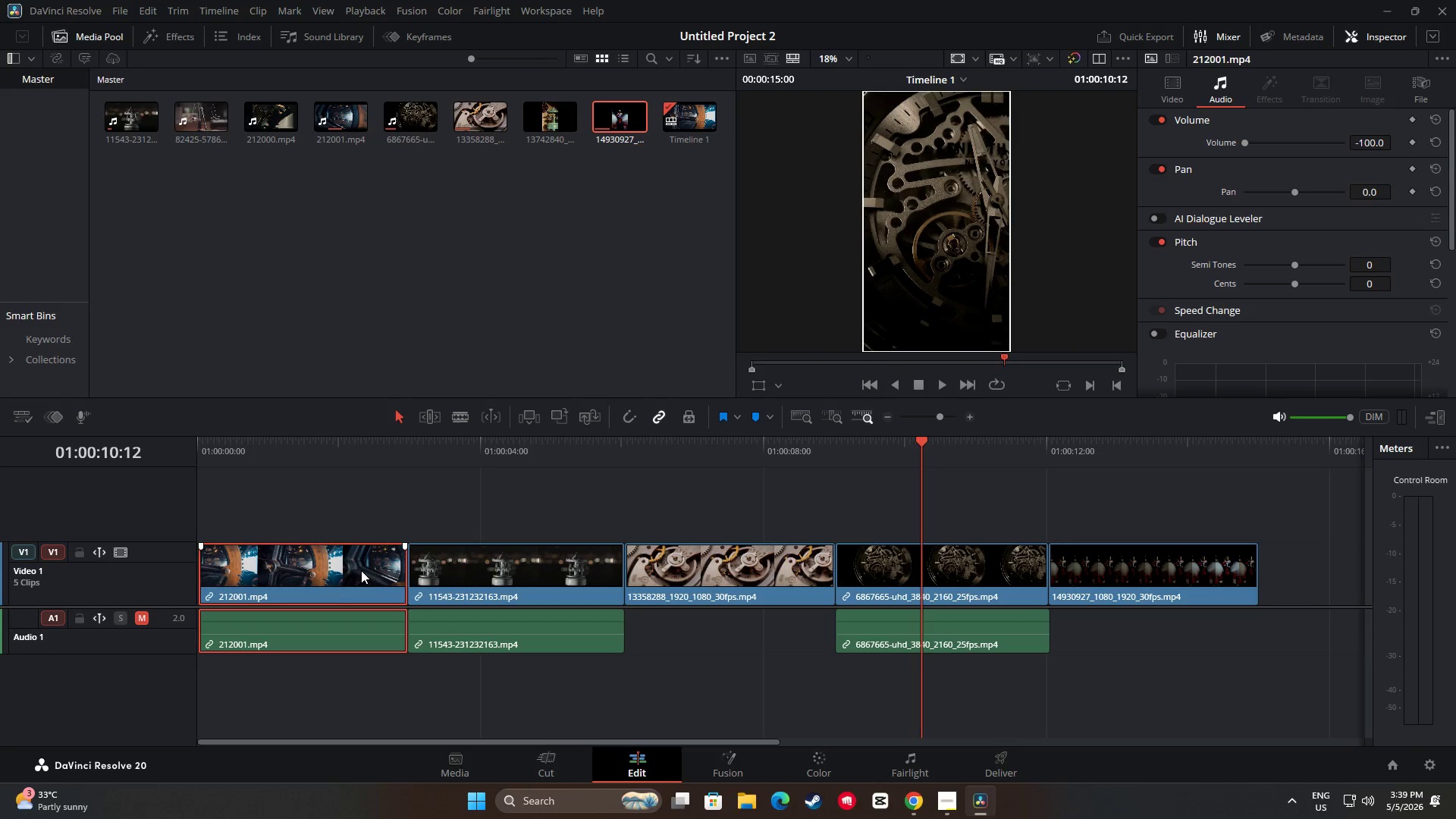 
hold_key(key=ControlLeft, duration=1.38)
triple_click([523, 570])
 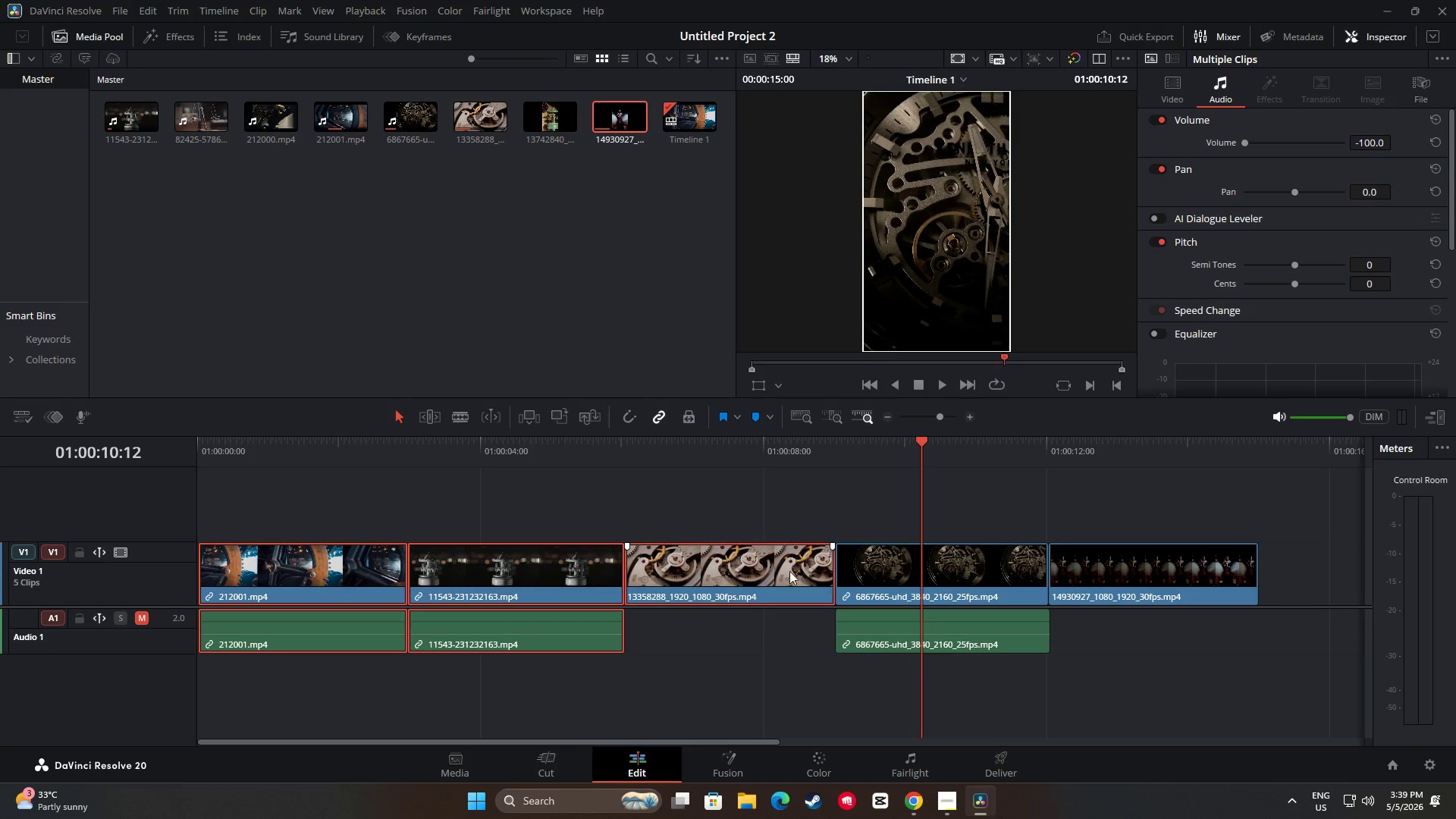 
triple_click([921, 573])
 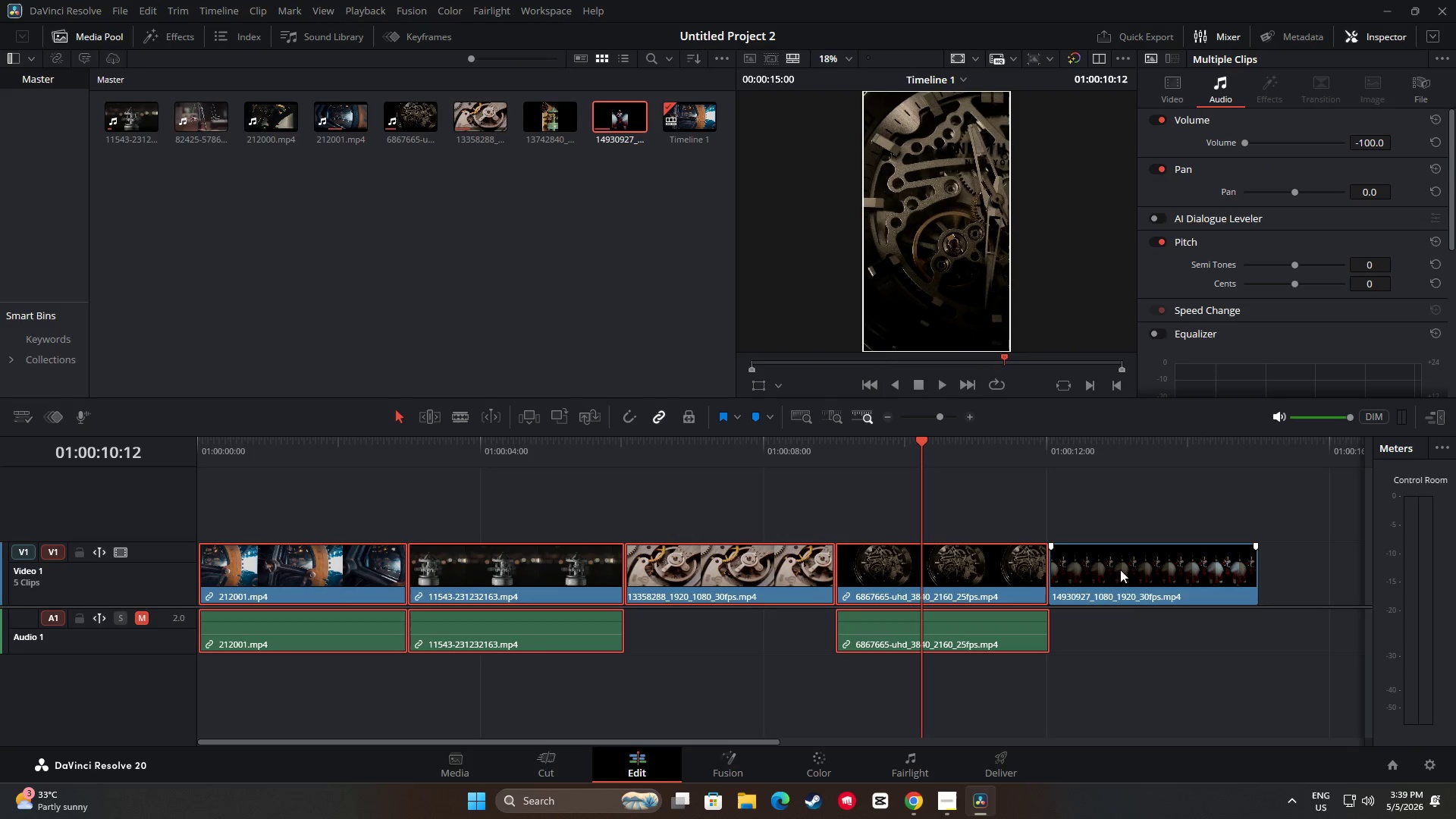 
triple_click([1142, 566])
 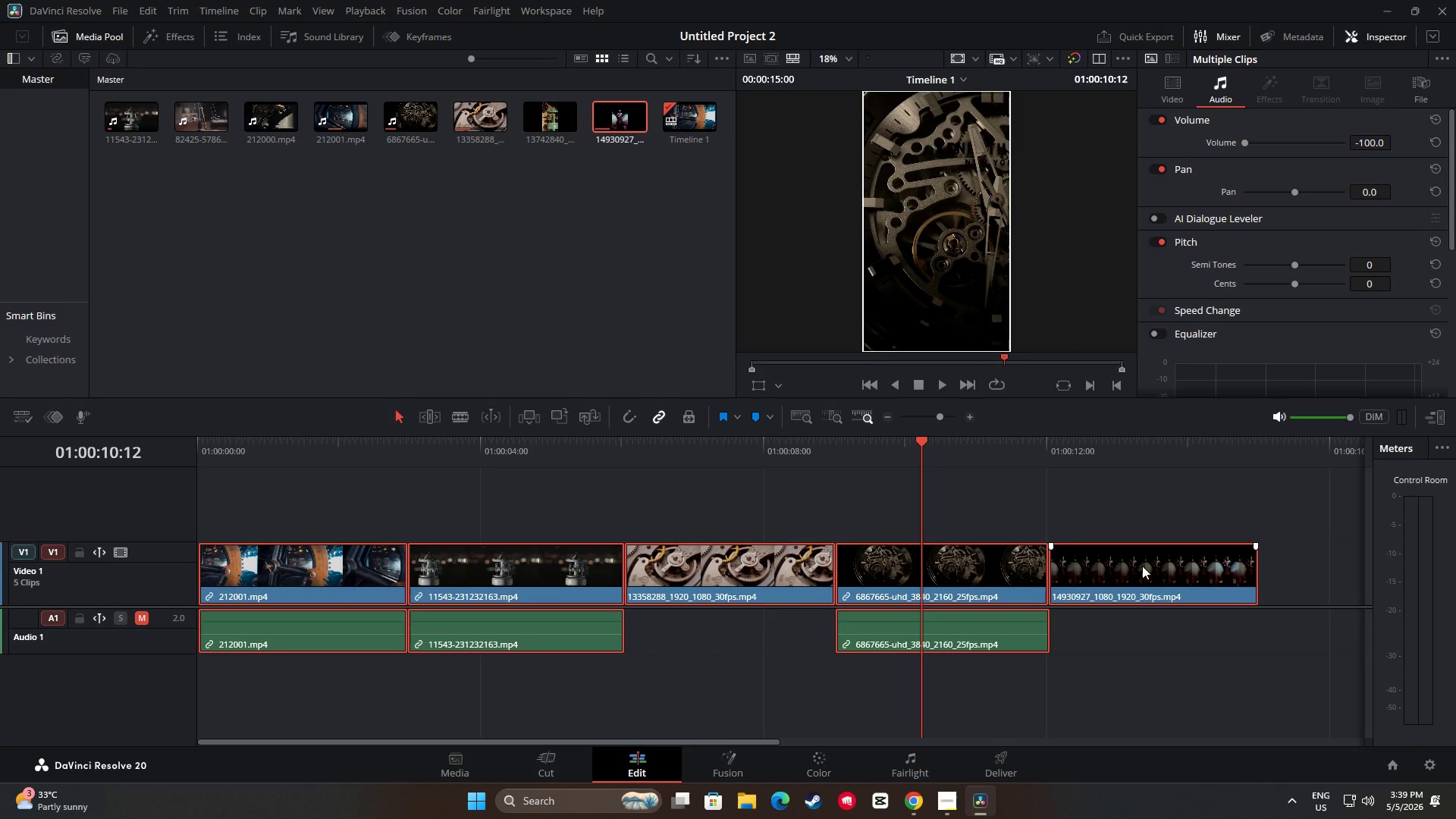 
key(Control+R)
 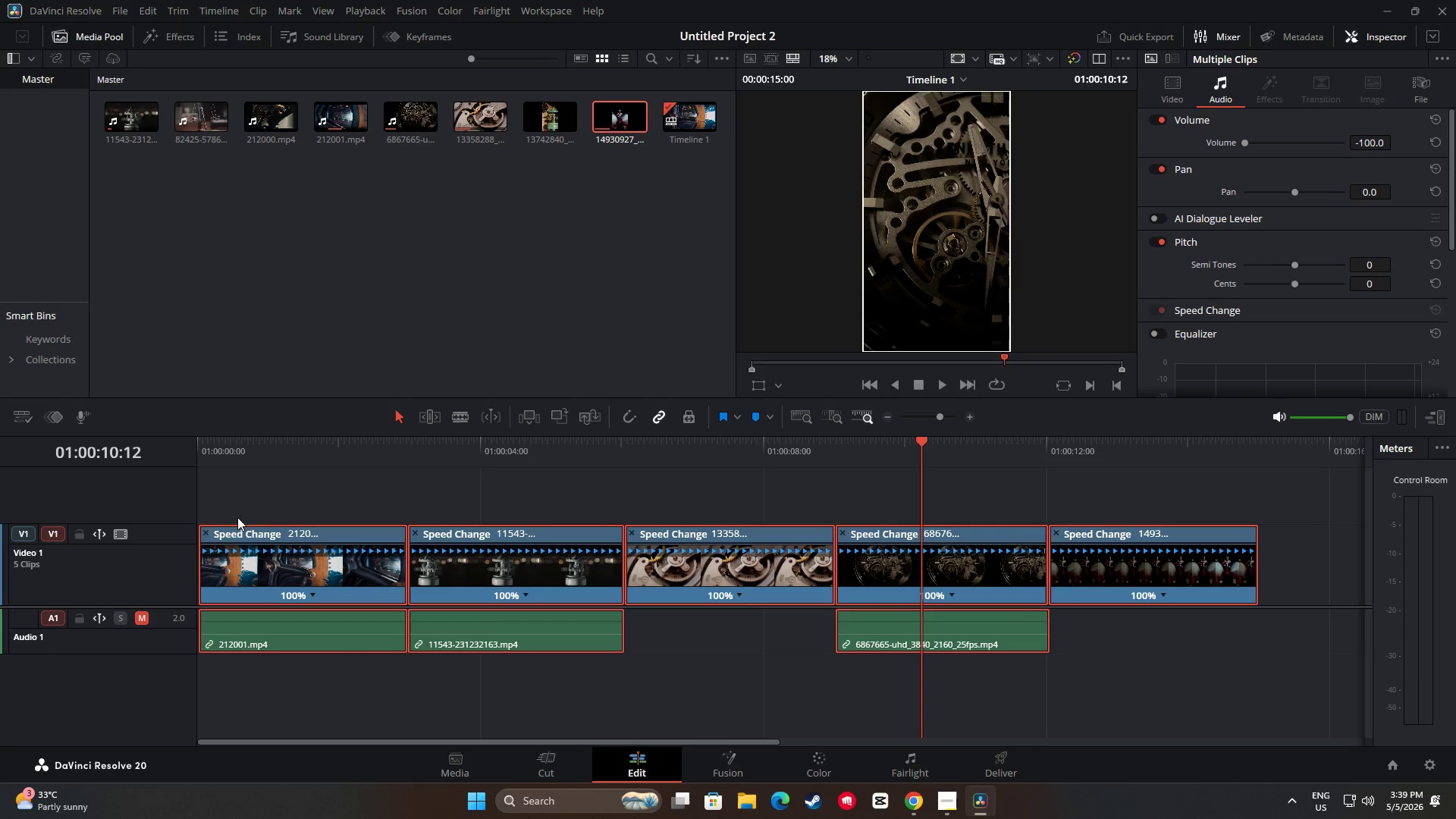 
wait(6.58)
 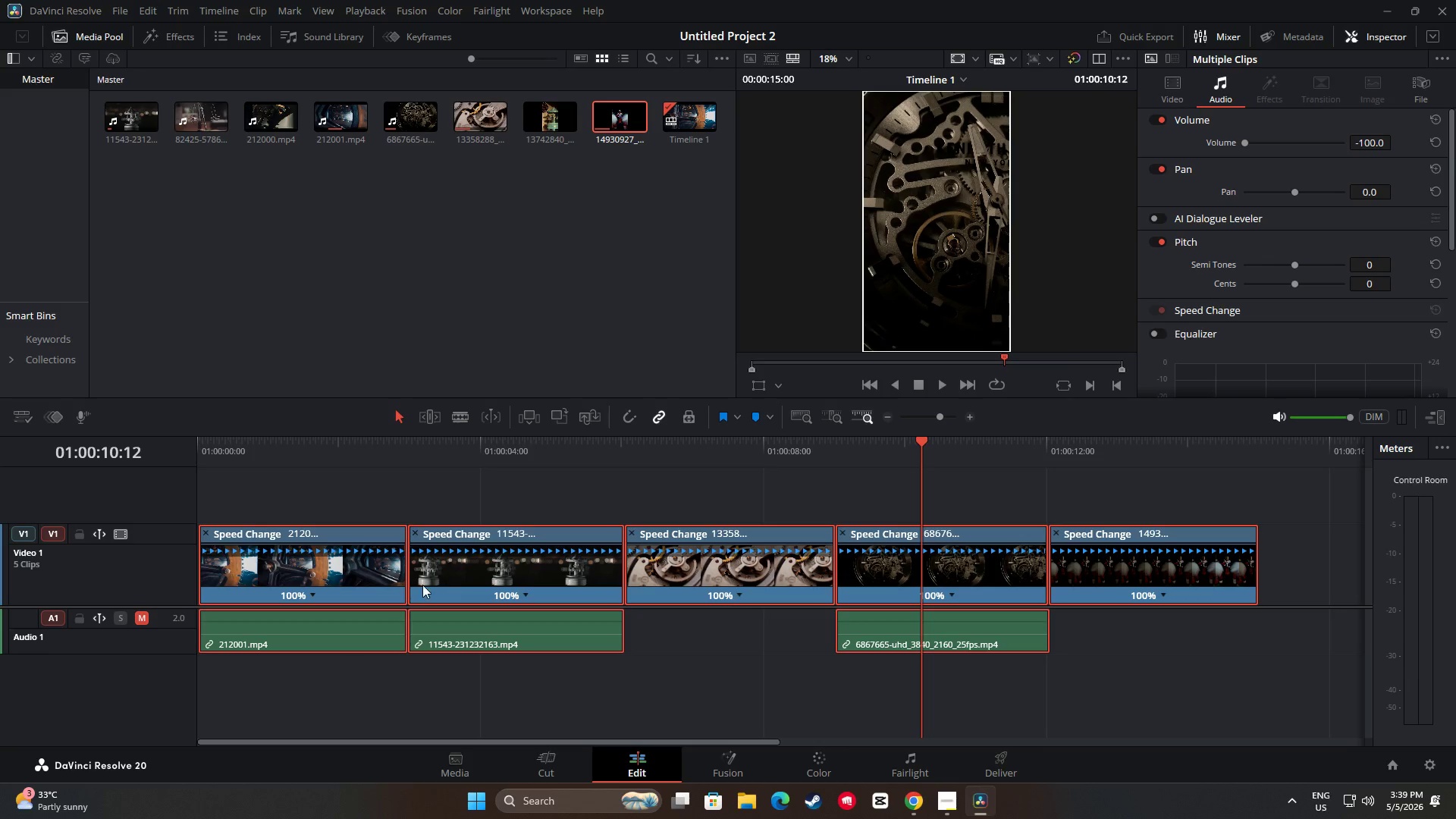 
left_click_drag(start_coordinate=[187, 524], to_coordinate=[187, 529])
 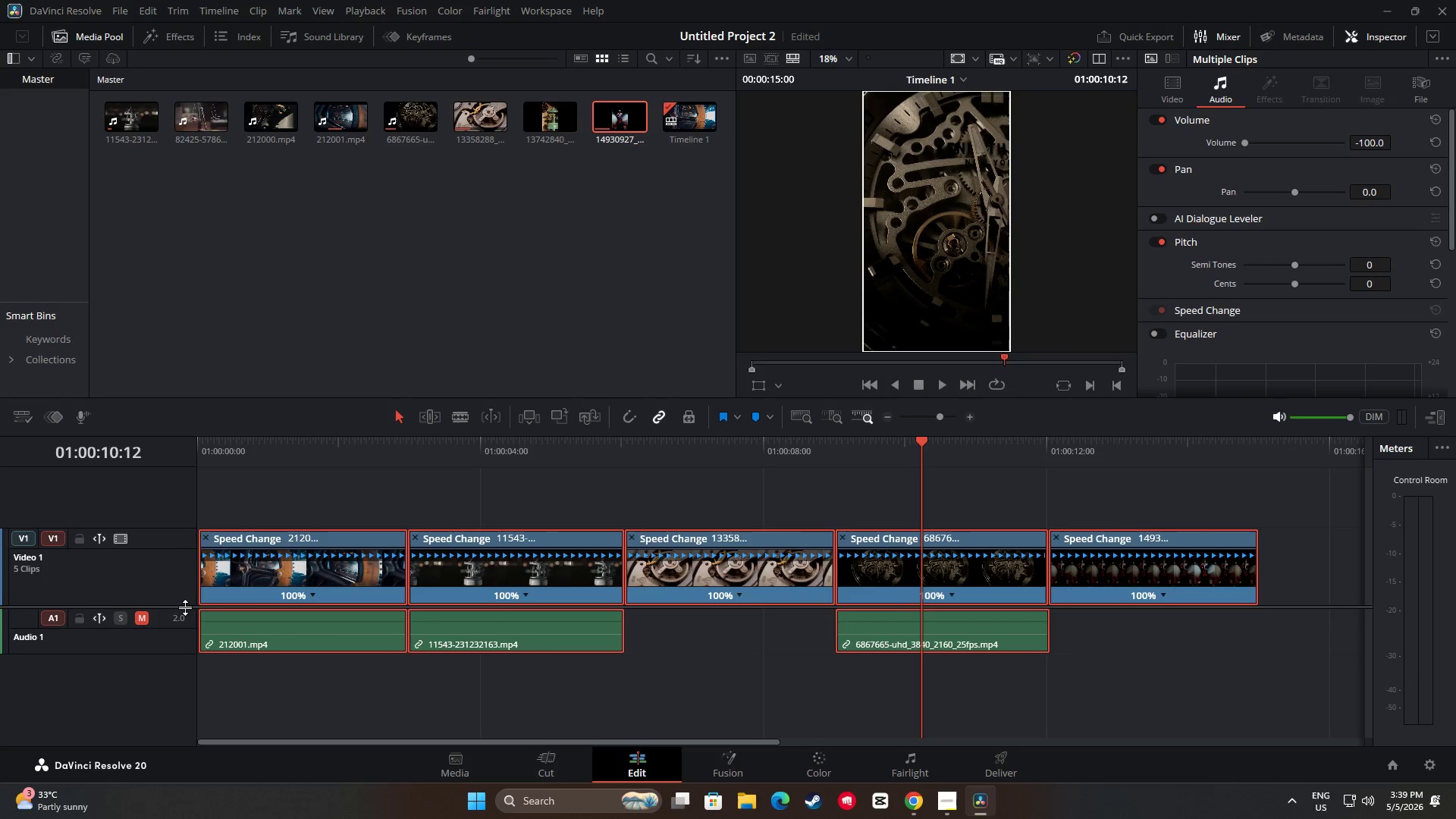 
left_click_drag(start_coordinate=[185, 607], to_coordinate=[186, 618])
 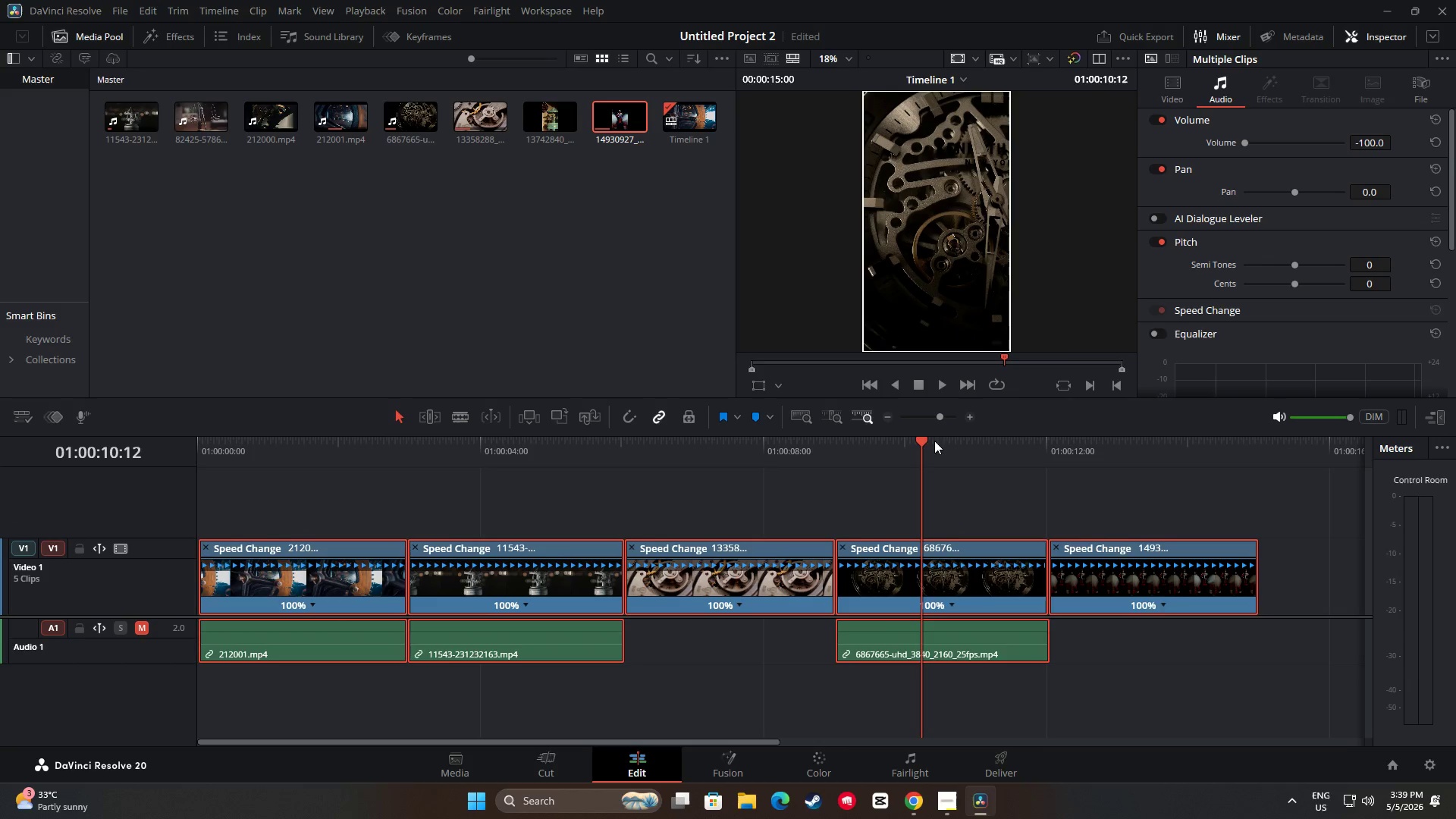 
left_click_drag(start_coordinate=[925, 439], to_coordinate=[186, 433])
 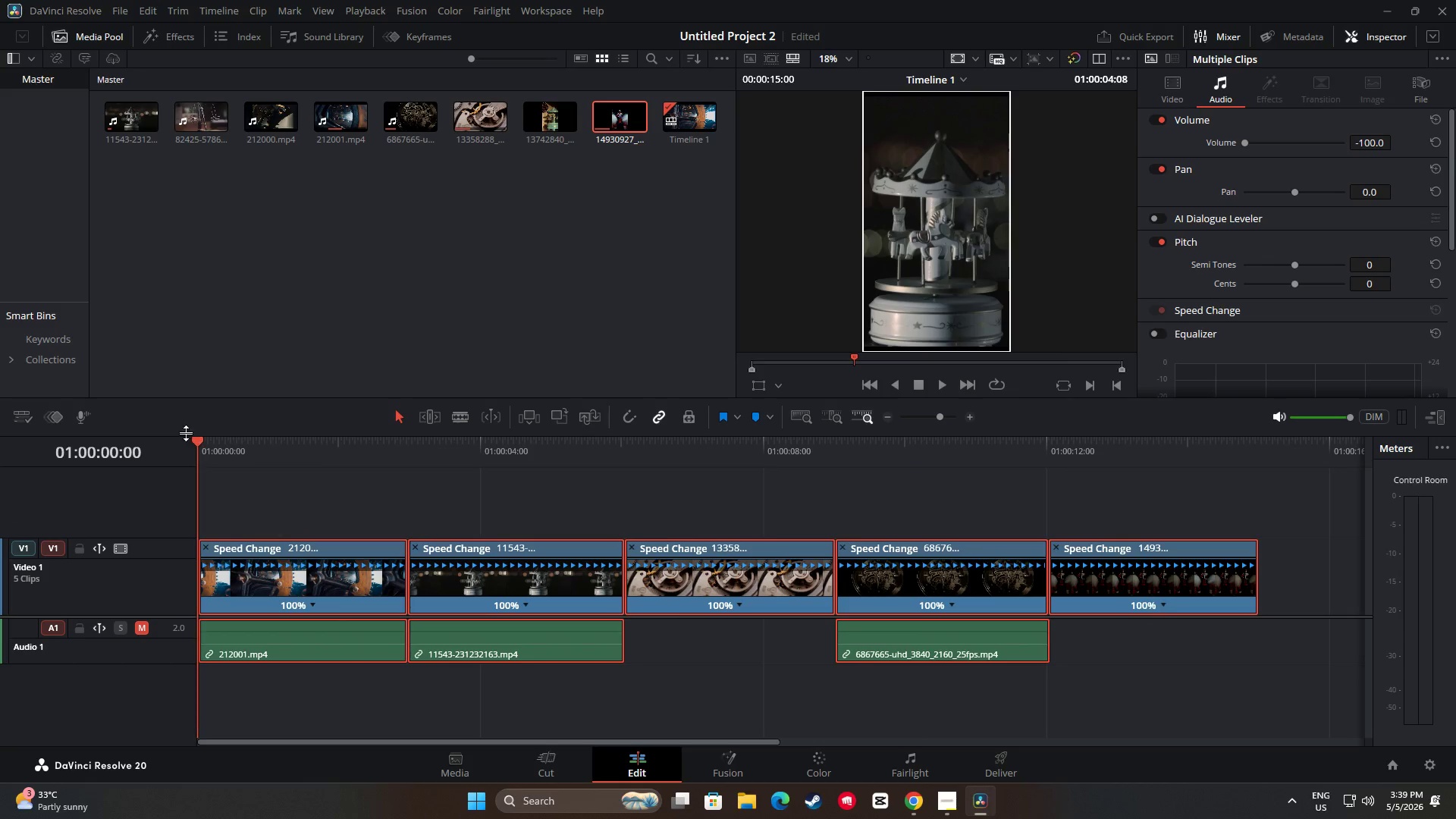 
key(Space)
 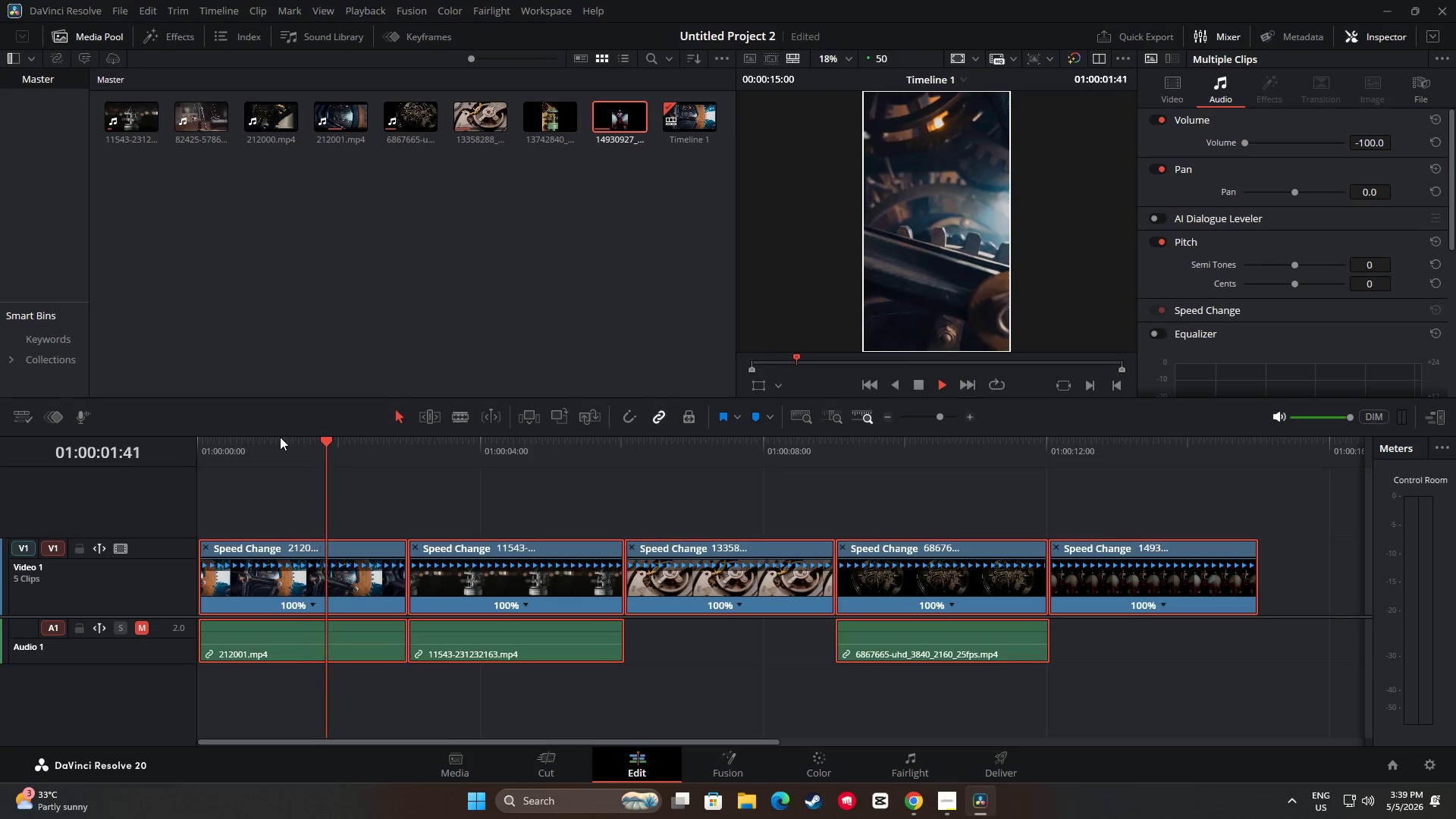 
key(Space)
 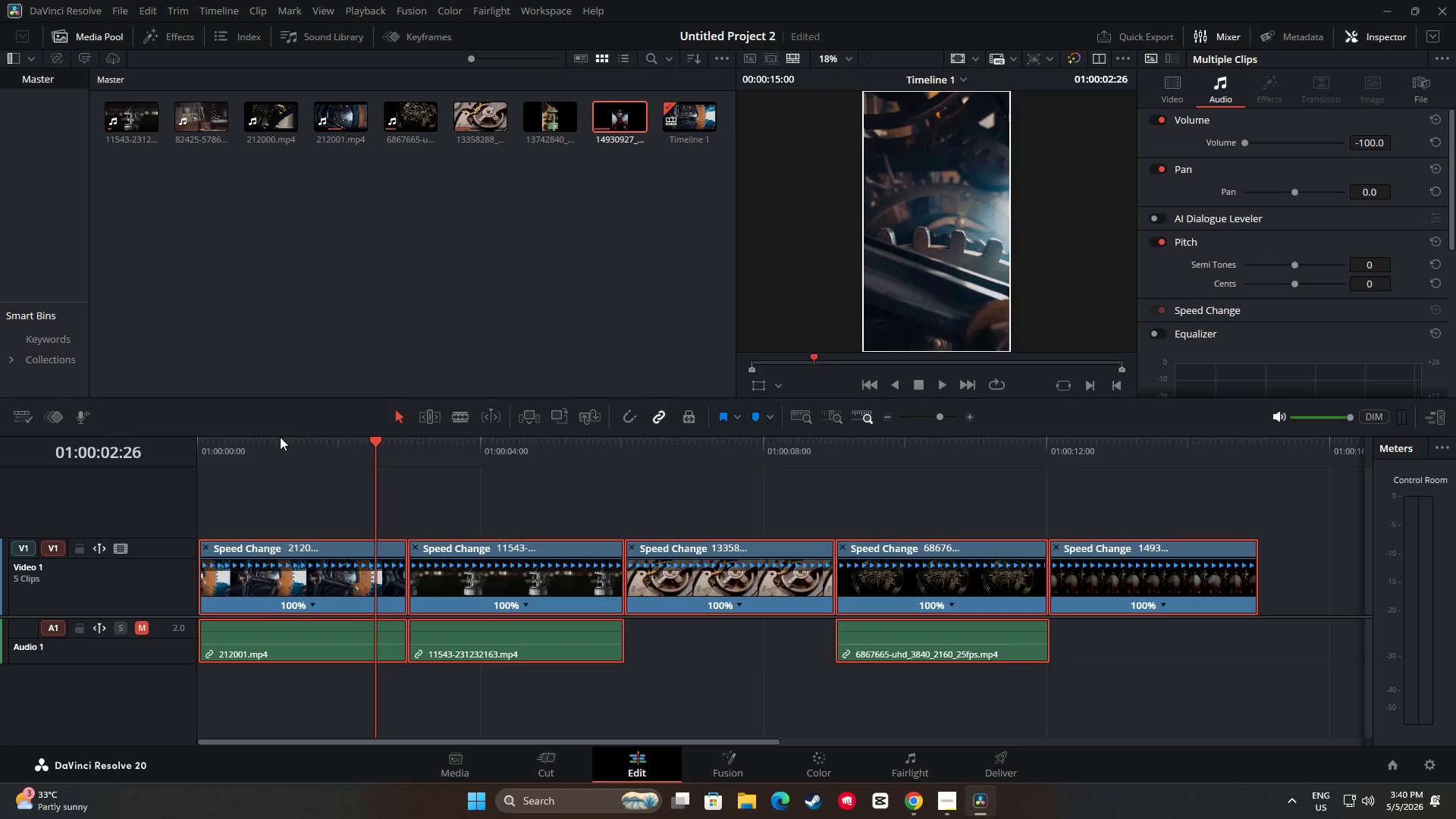 
key(Space)
 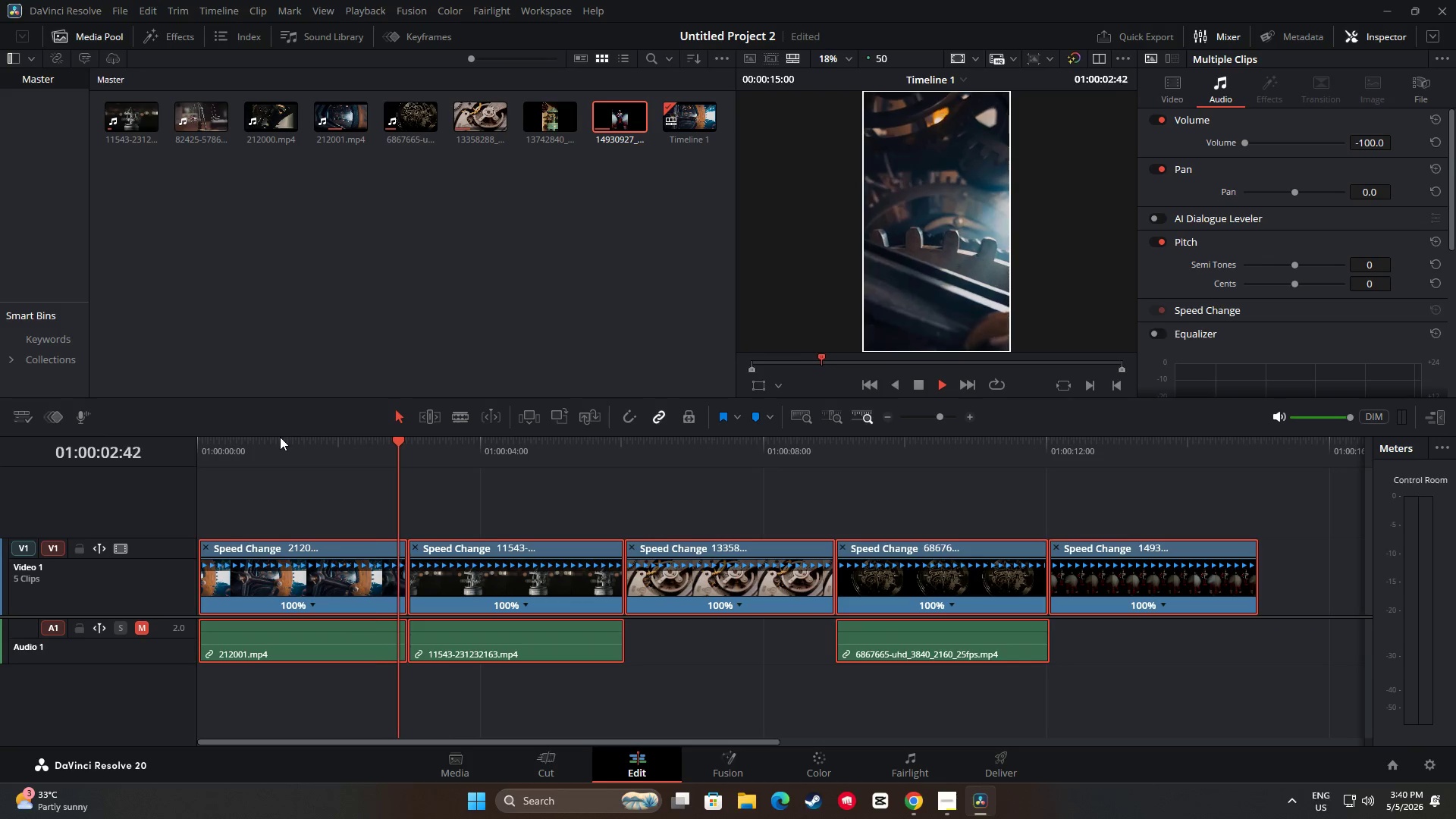 
key(Space)
 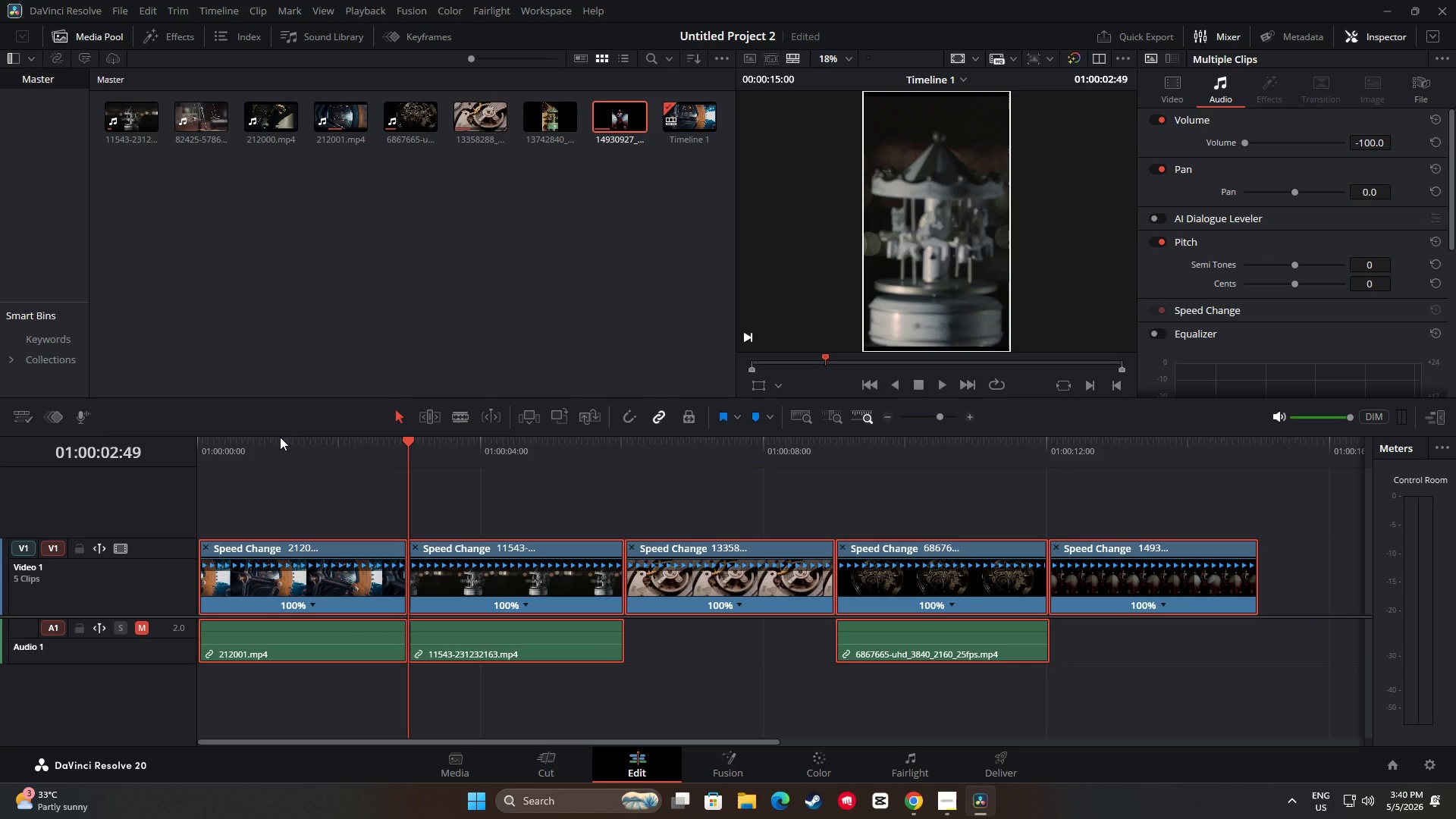 
key(Space)
 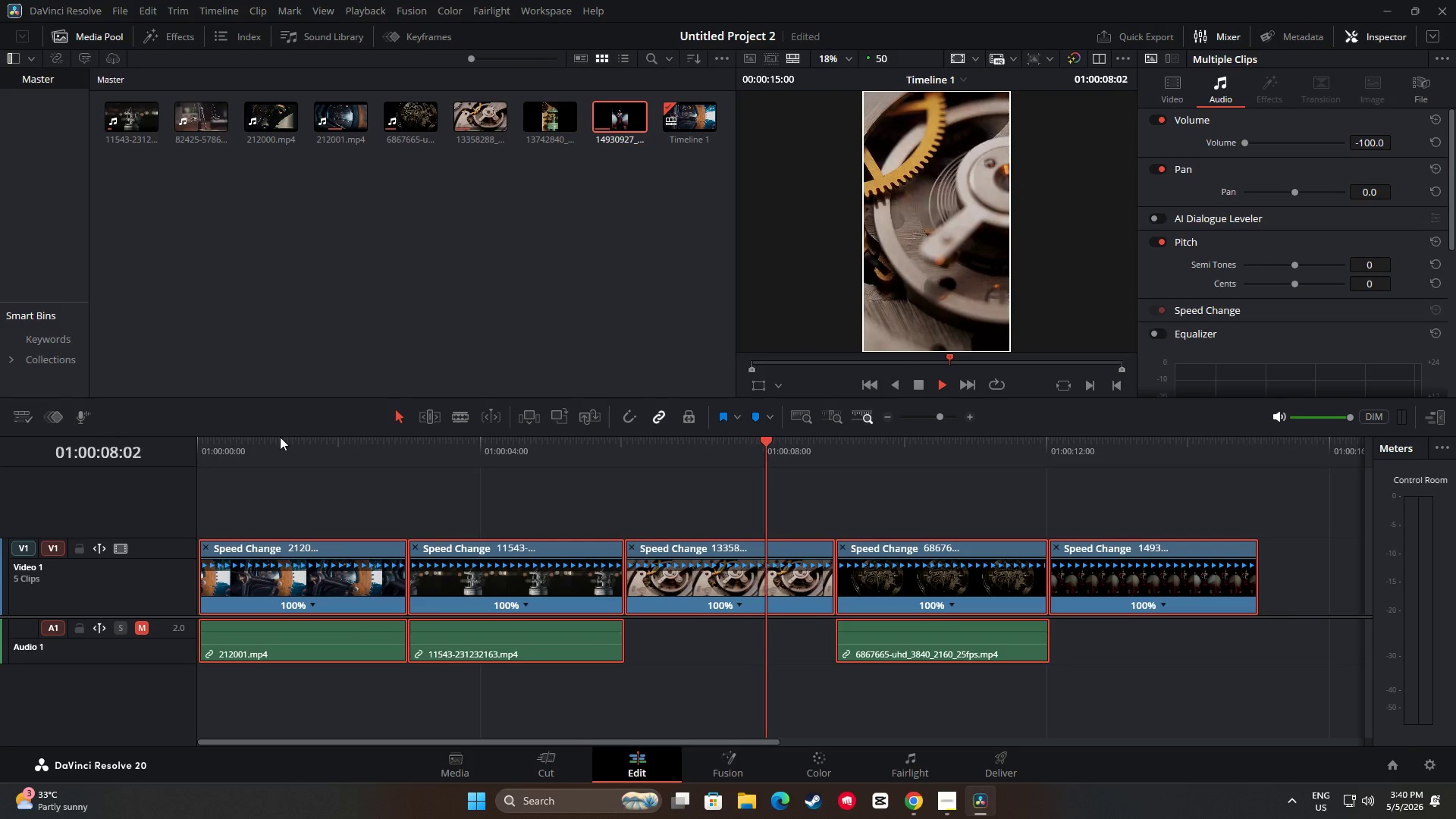 
wait(6.84)
 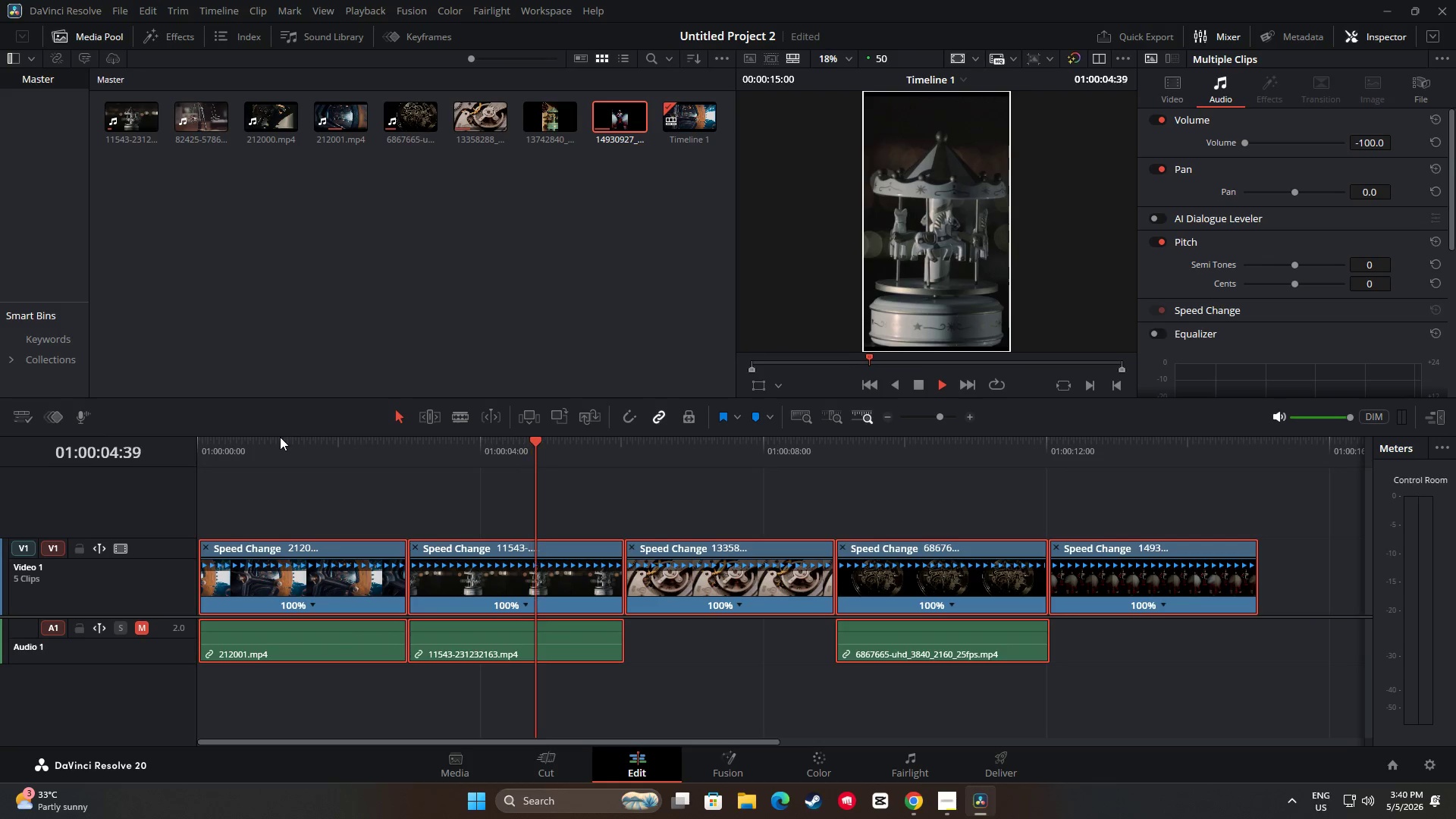 
key(Space)
 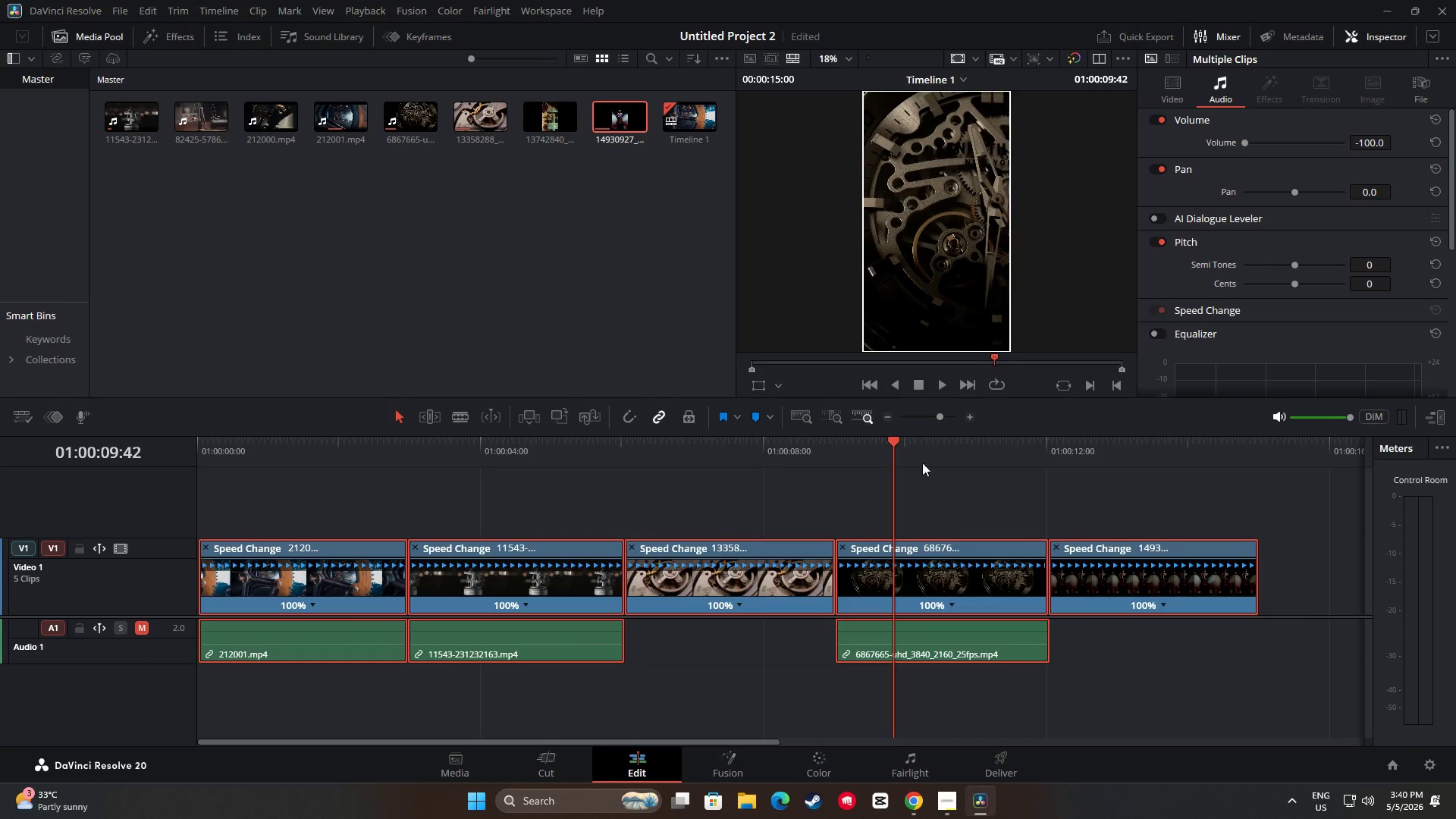 
left_click_drag(start_coordinate=[899, 429], to_coordinate=[892, 435])
 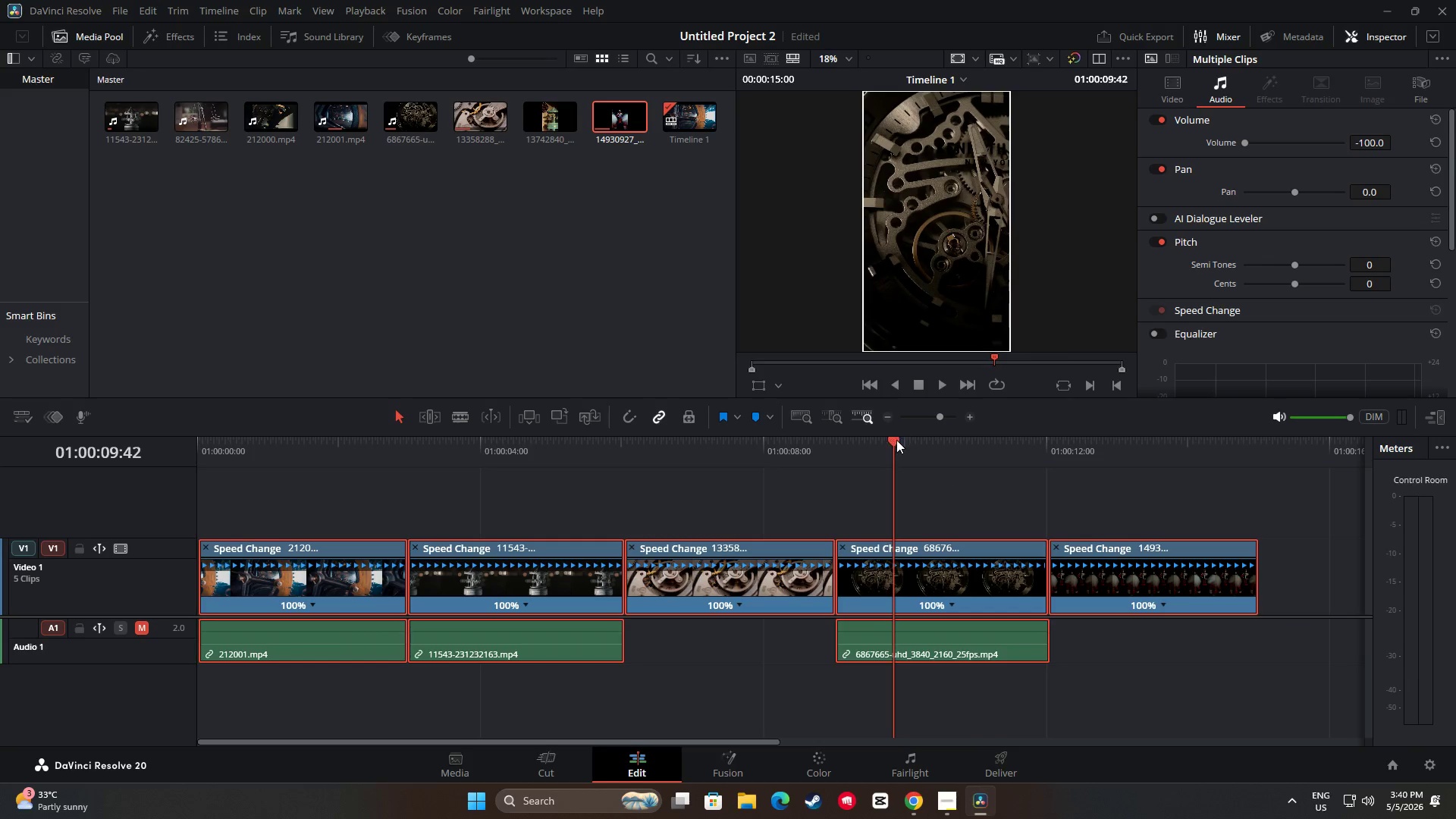 
left_click_drag(start_coordinate=[896, 440], to_coordinate=[869, 446])
 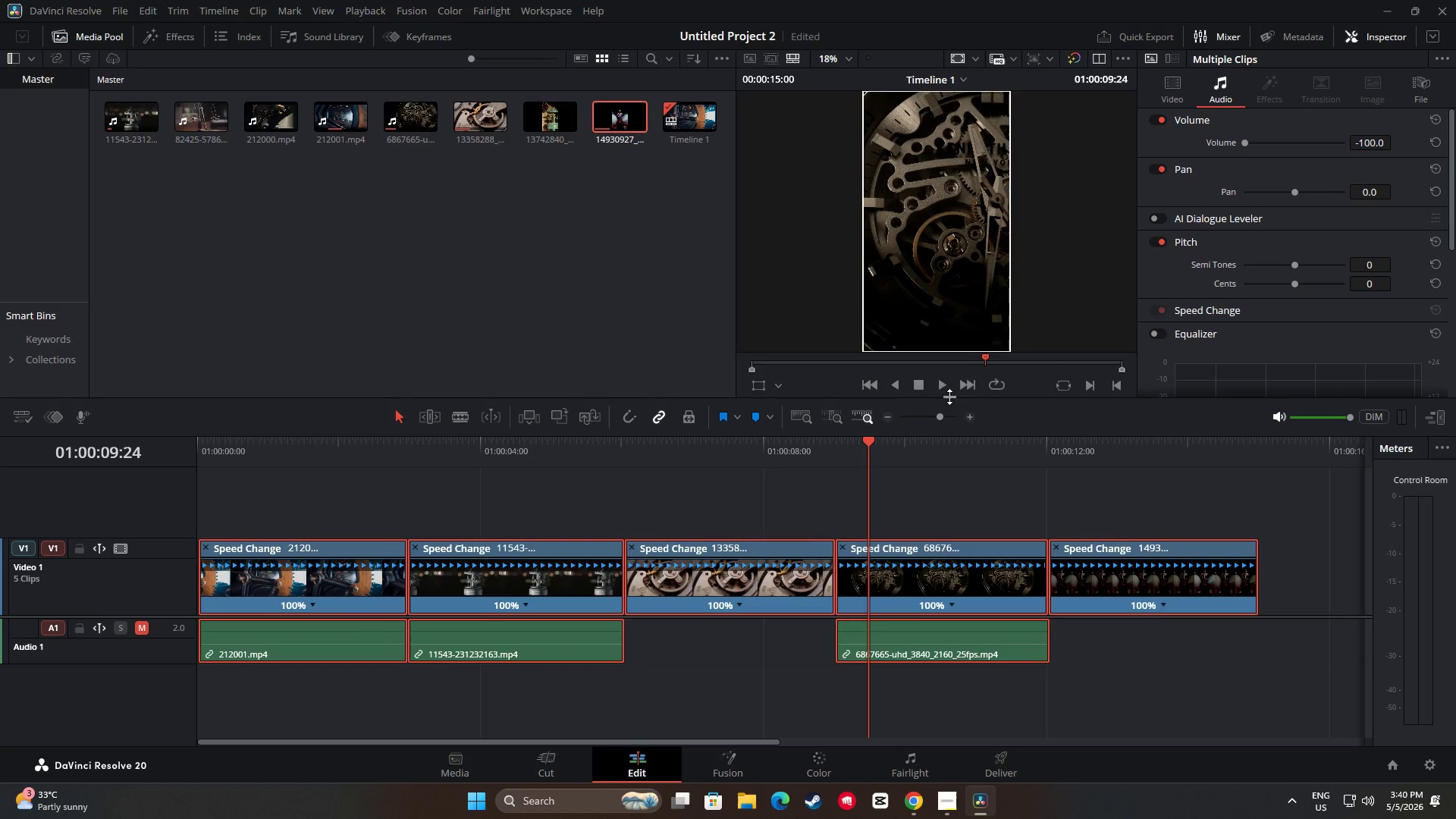 
left_click([945, 388])
 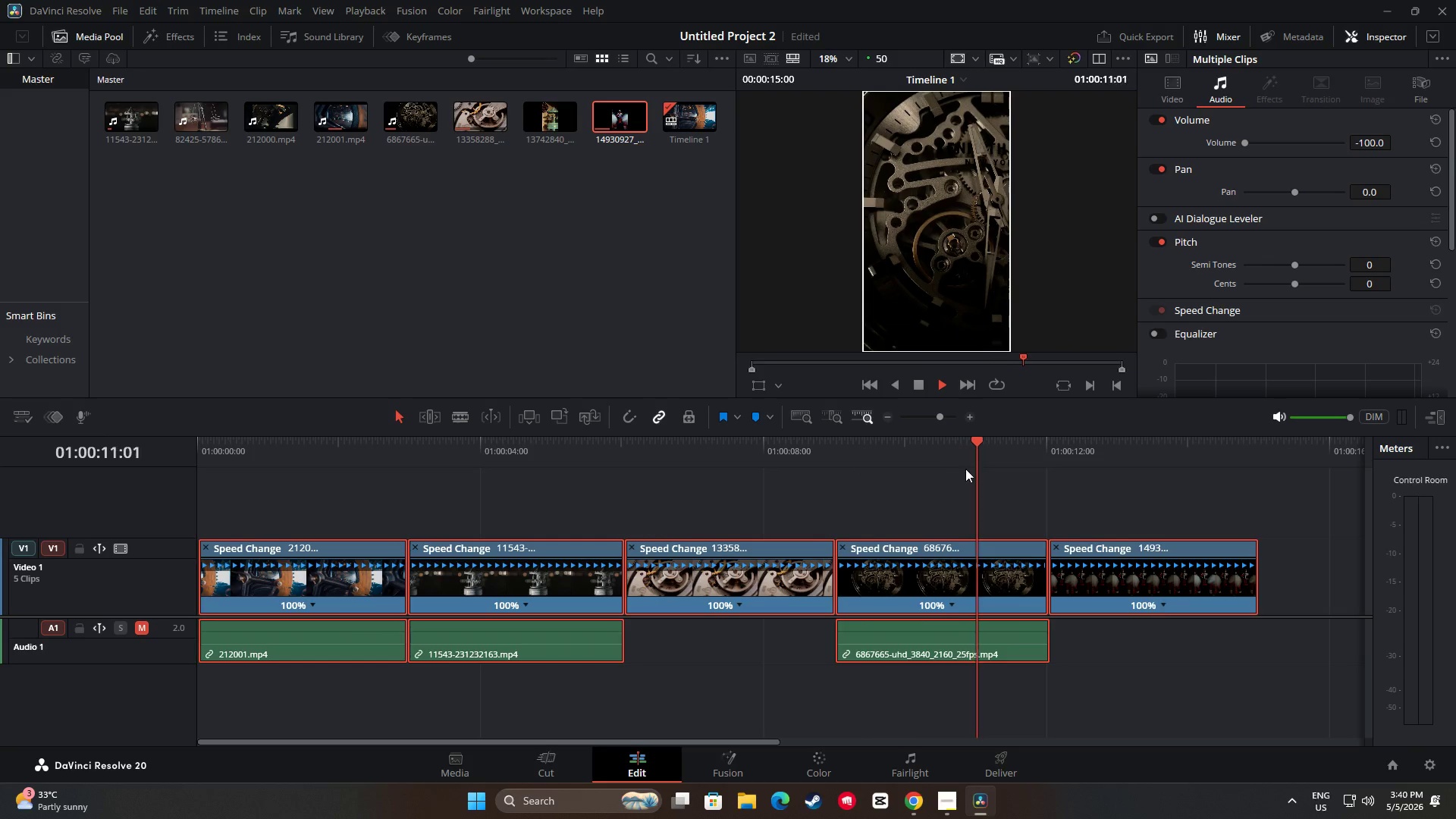 
left_click_drag(start_coordinate=[1018, 443], to_coordinate=[269, 462])
 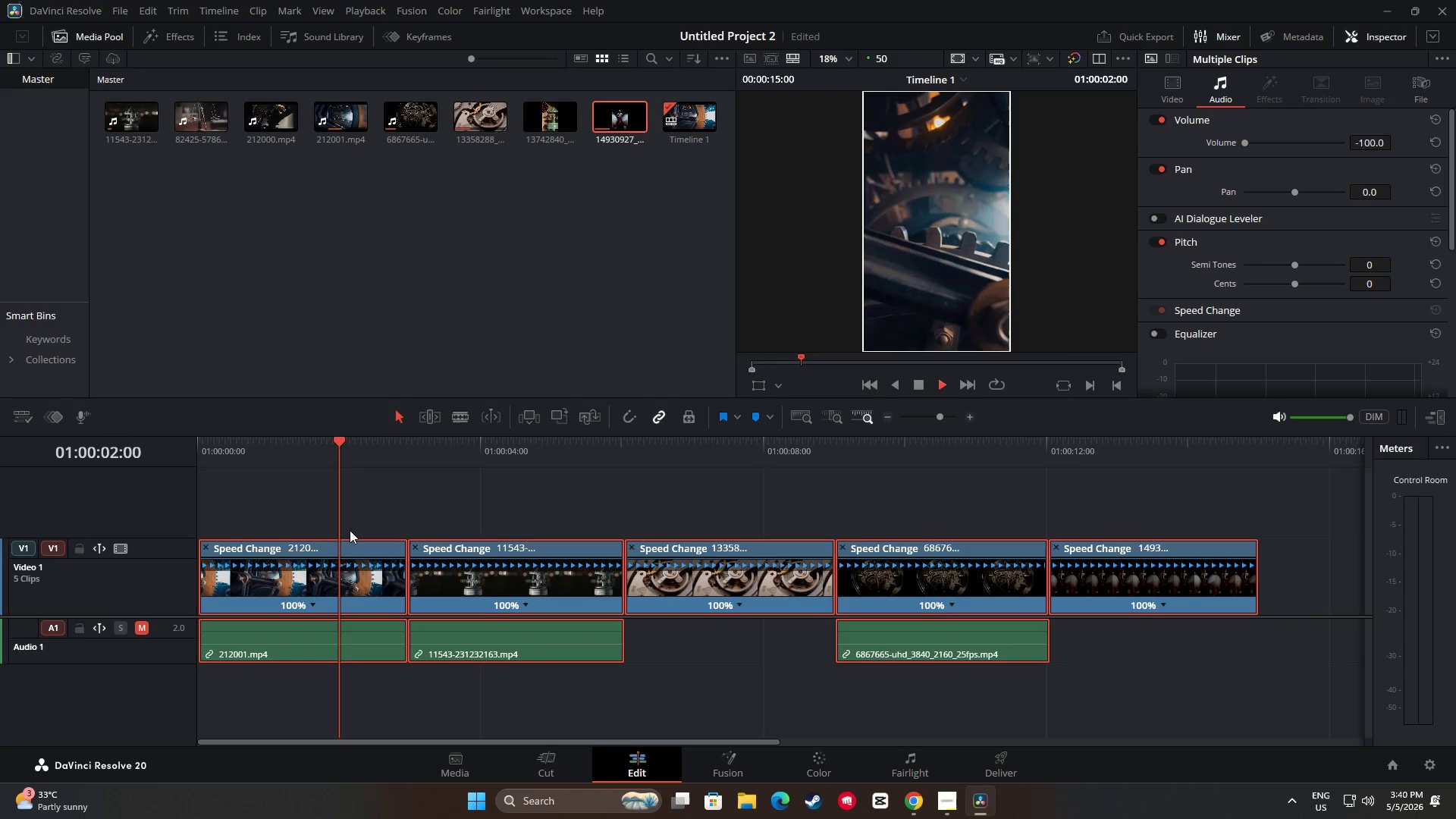 
key(Space)
 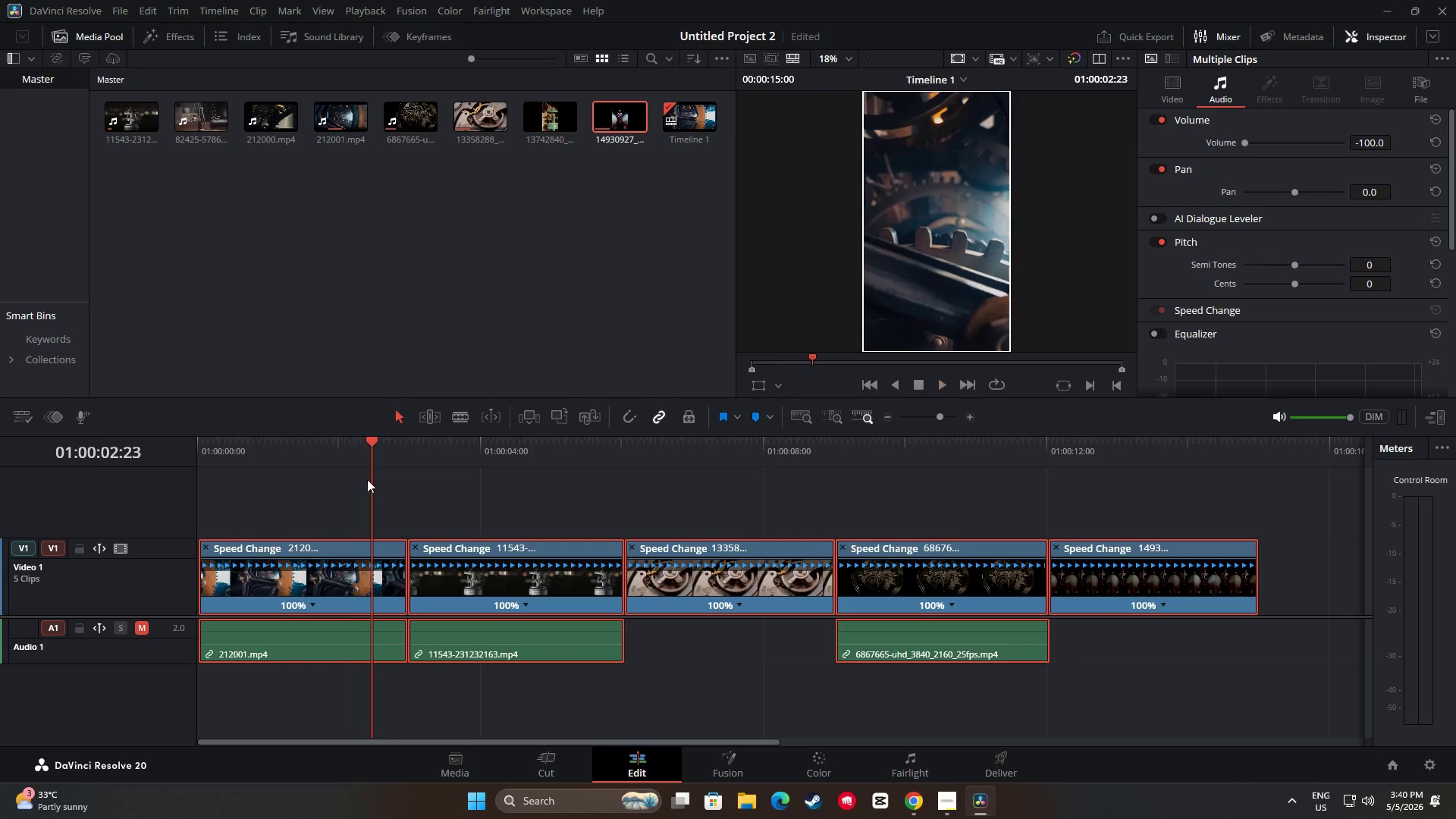 
key(Space)
 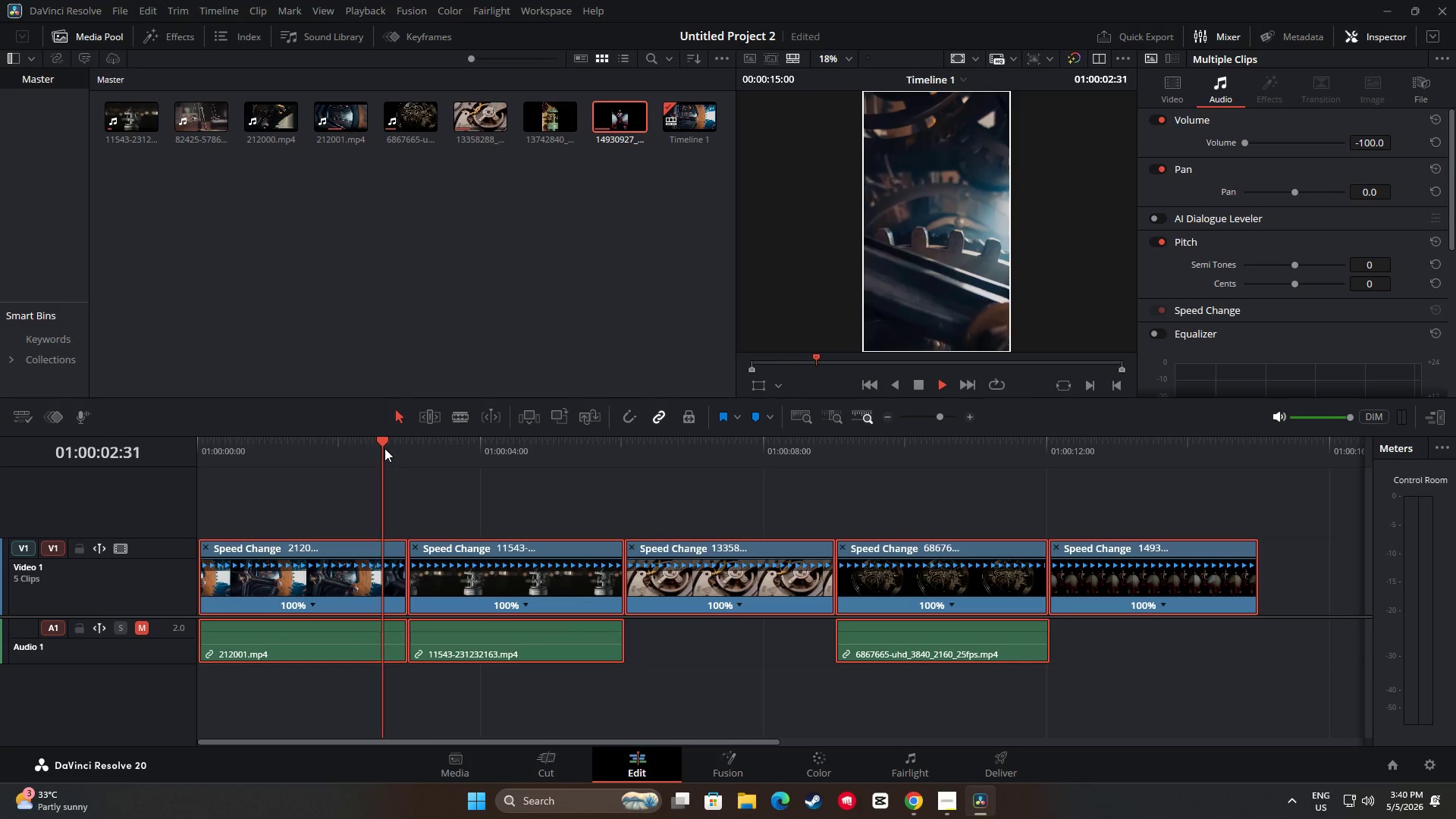 
key(Space)
 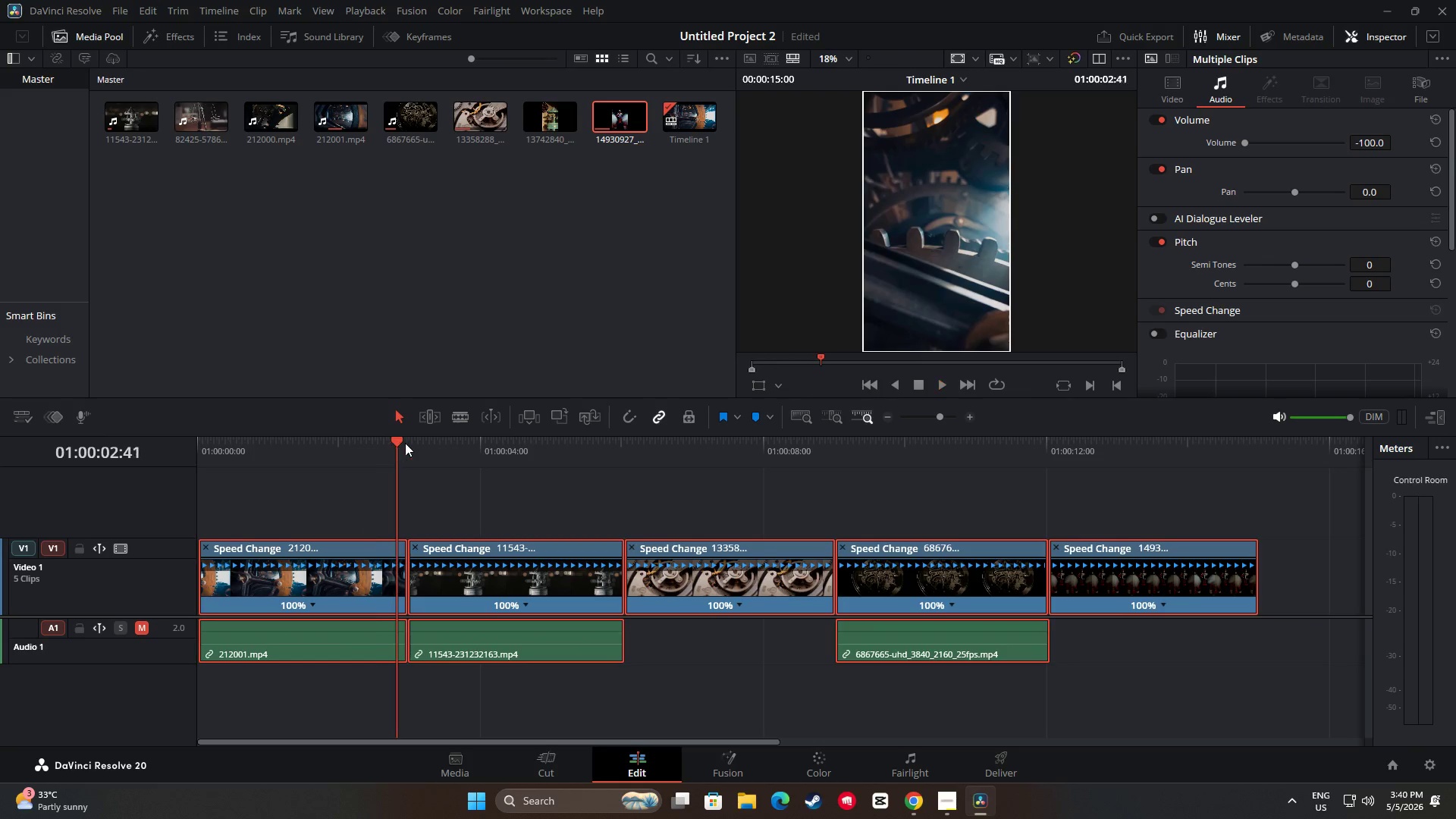 
left_click_drag(start_coordinate=[405, 443], to_coordinate=[208, 442])
 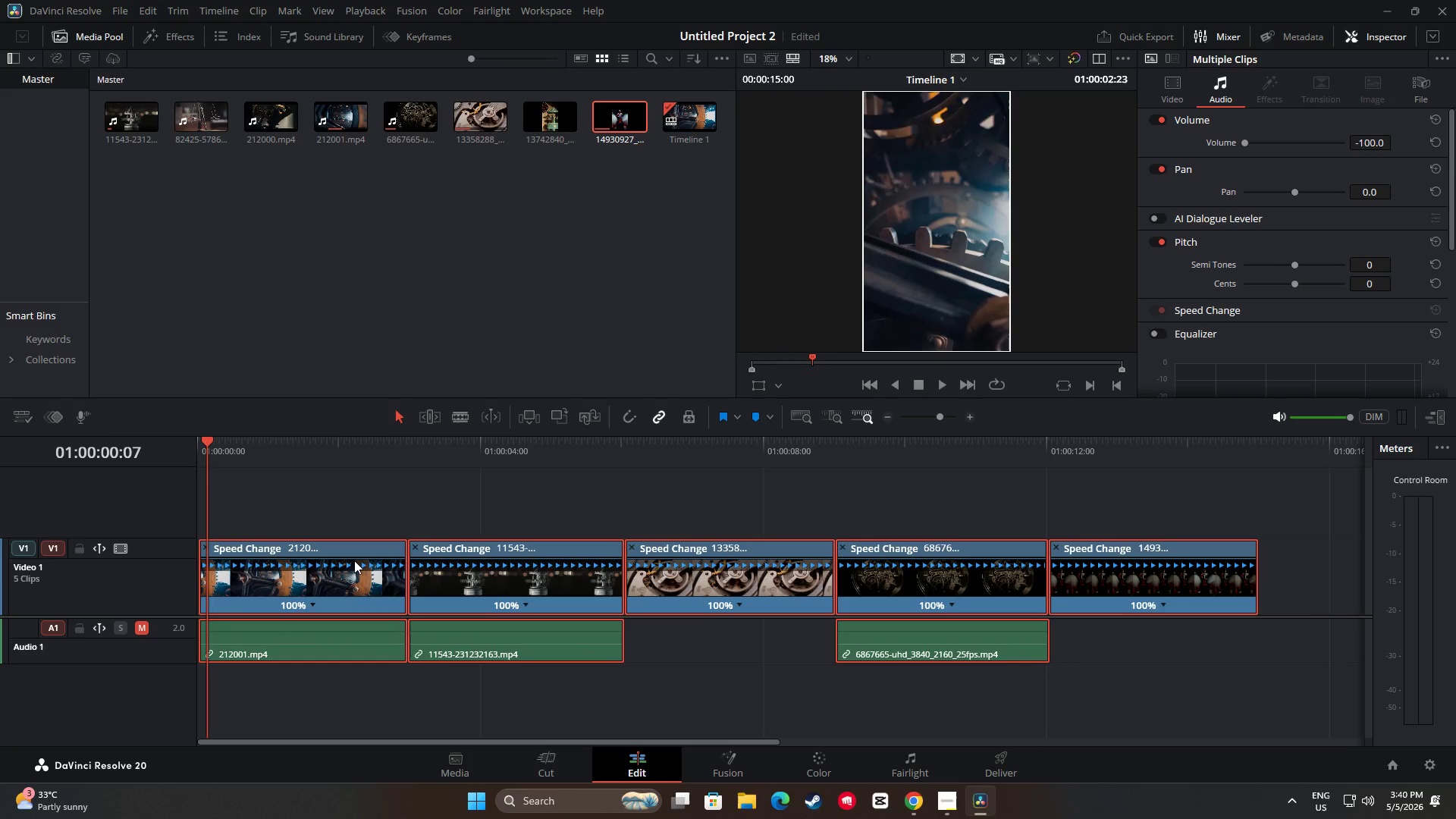 
left_click([356, 560])
 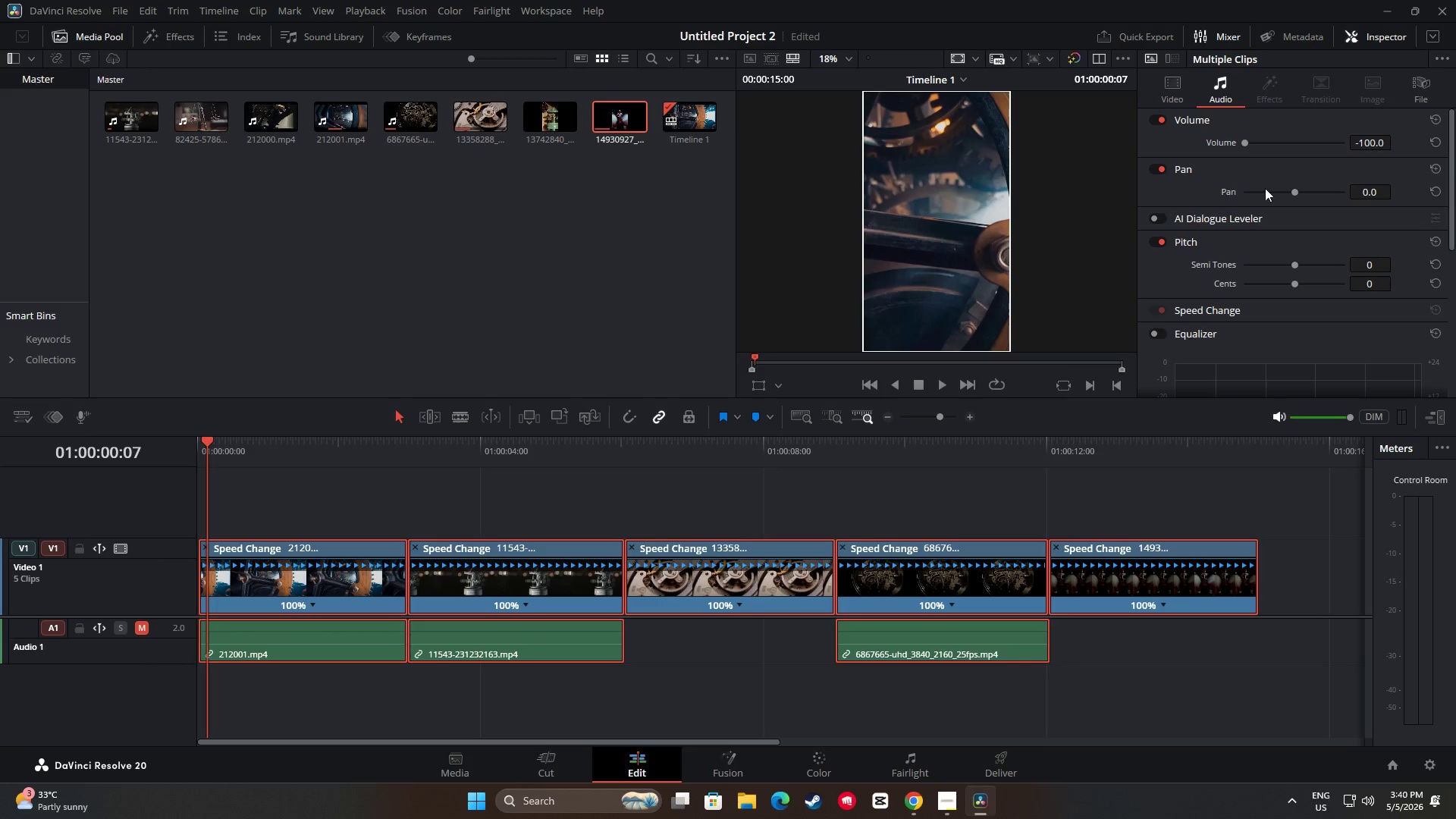 
left_click([1174, 88])
 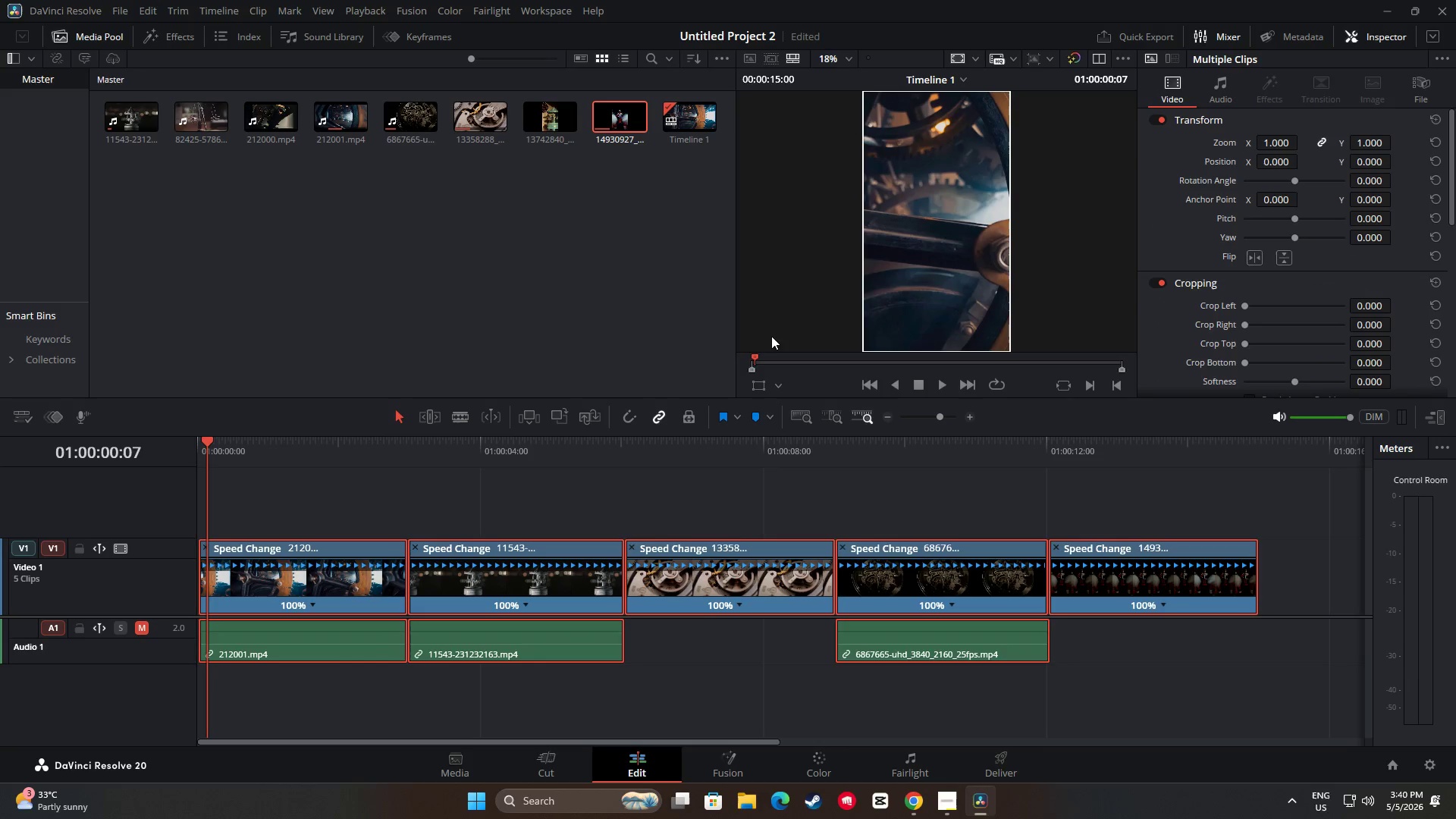 
left_click_drag(start_coordinate=[208, 444], to_coordinate=[194, 443])
 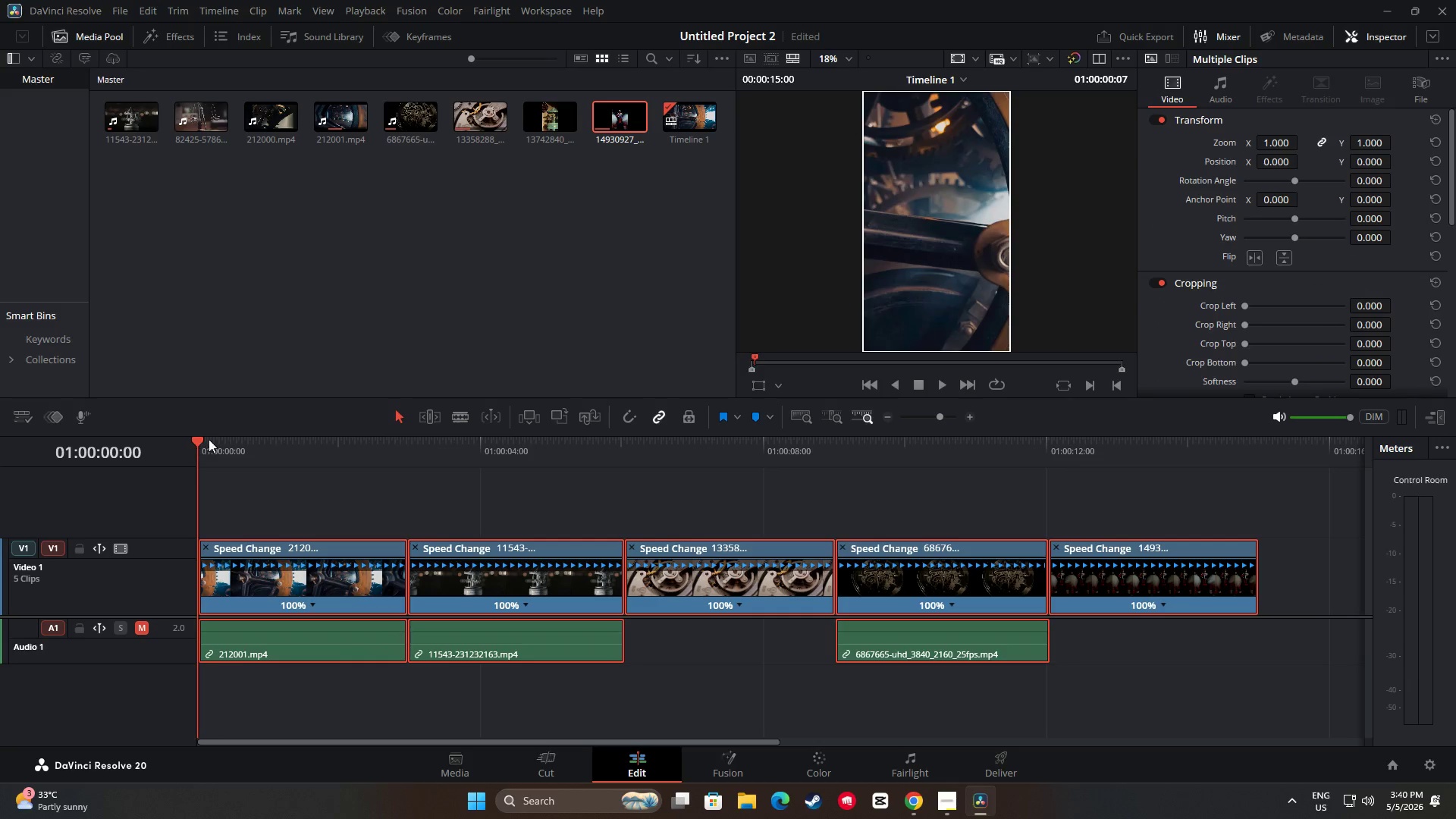 
key(Space)
 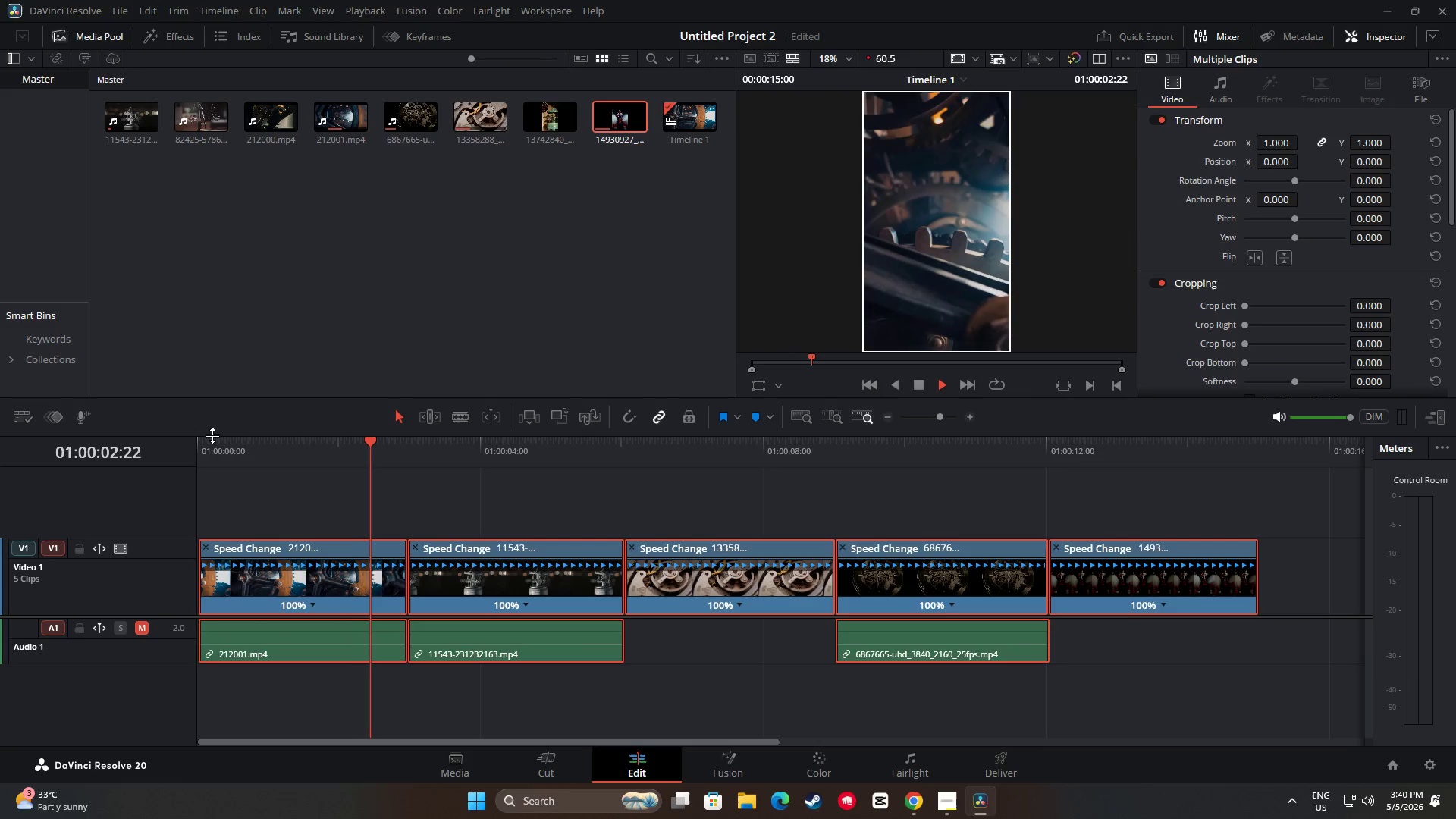 
key(Space)
 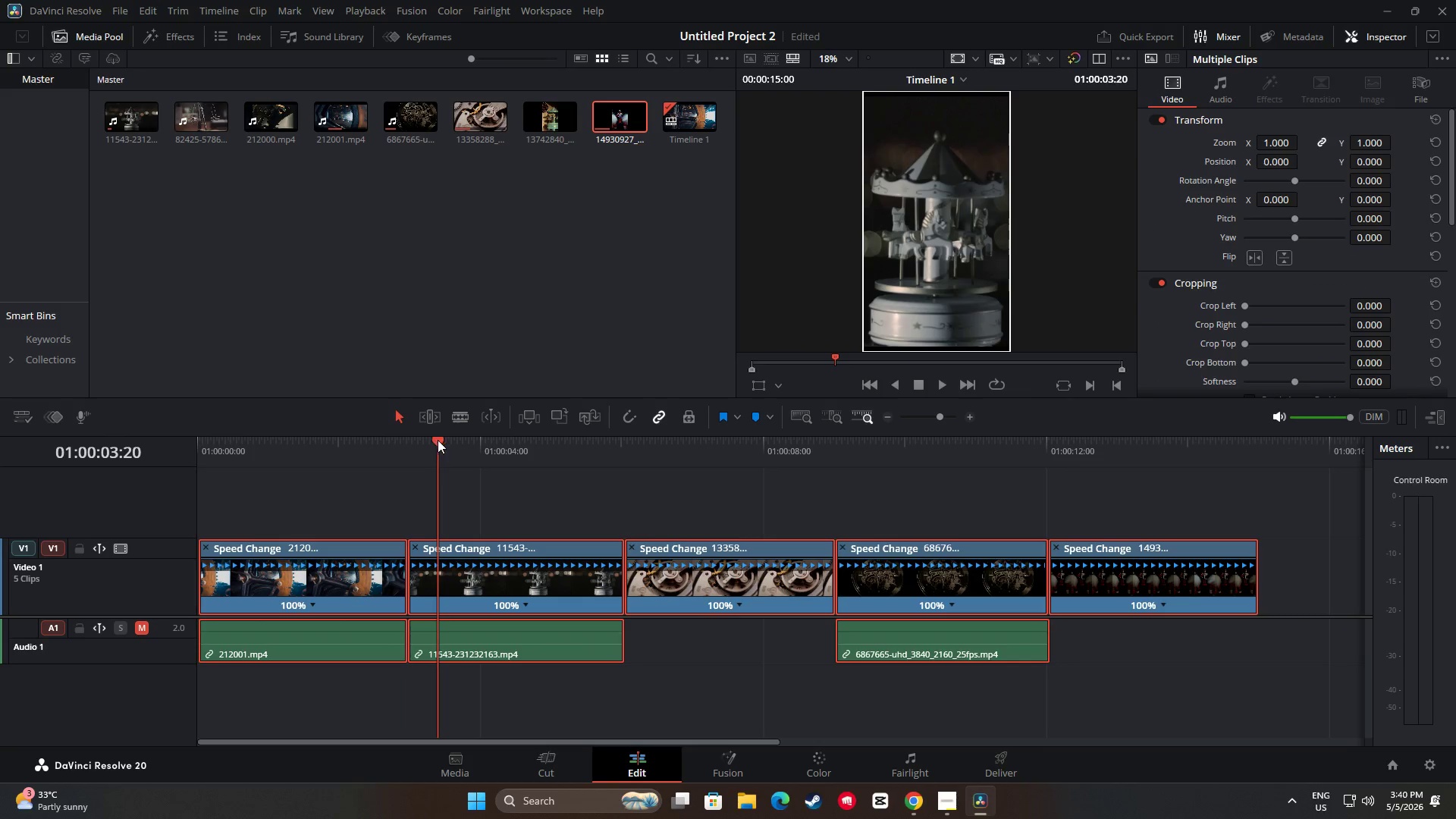 
left_click_drag(start_coordinate=[438, 440], to_coordinate=[203, 435])
 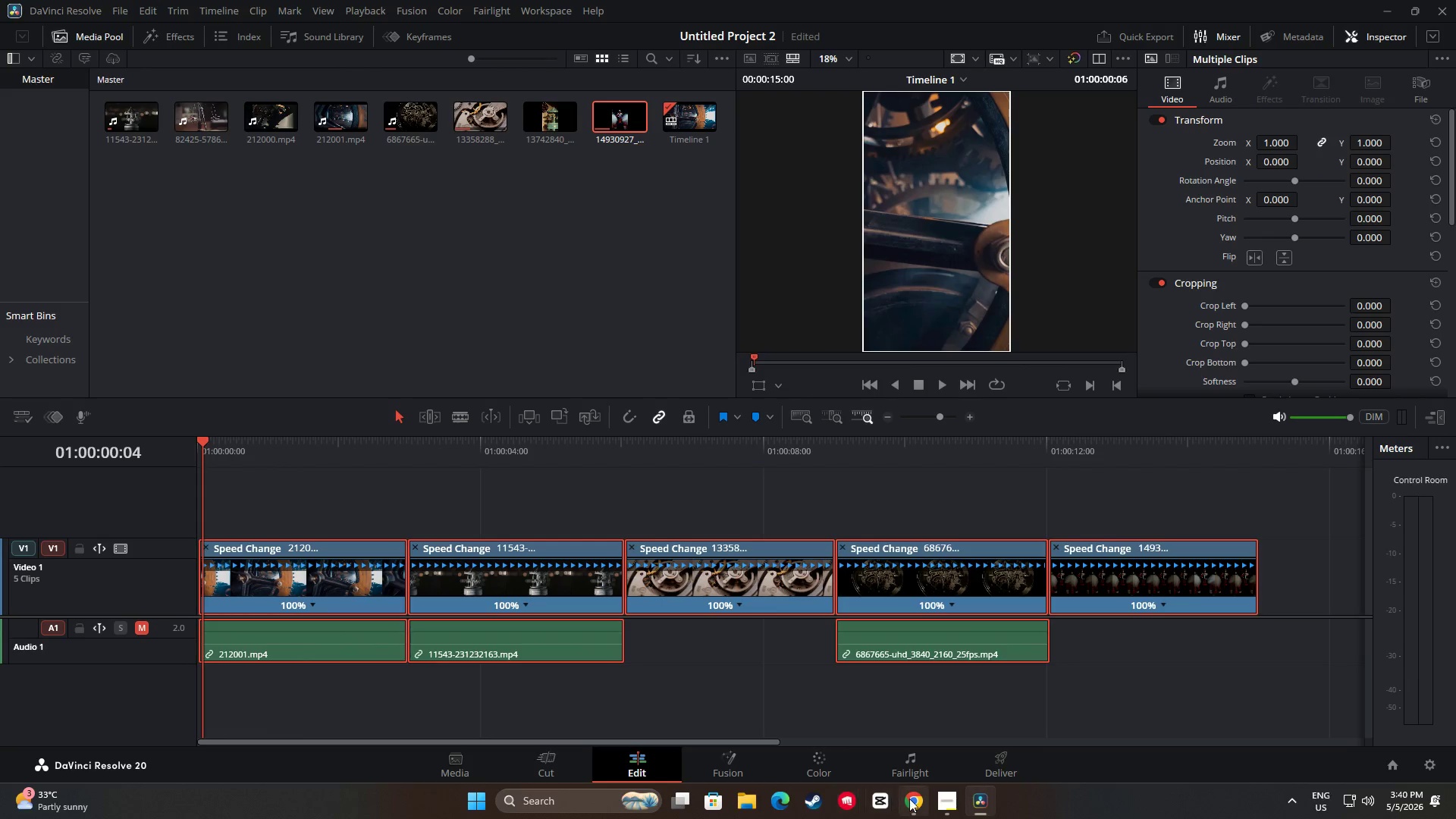 
left_click([909, 799])
 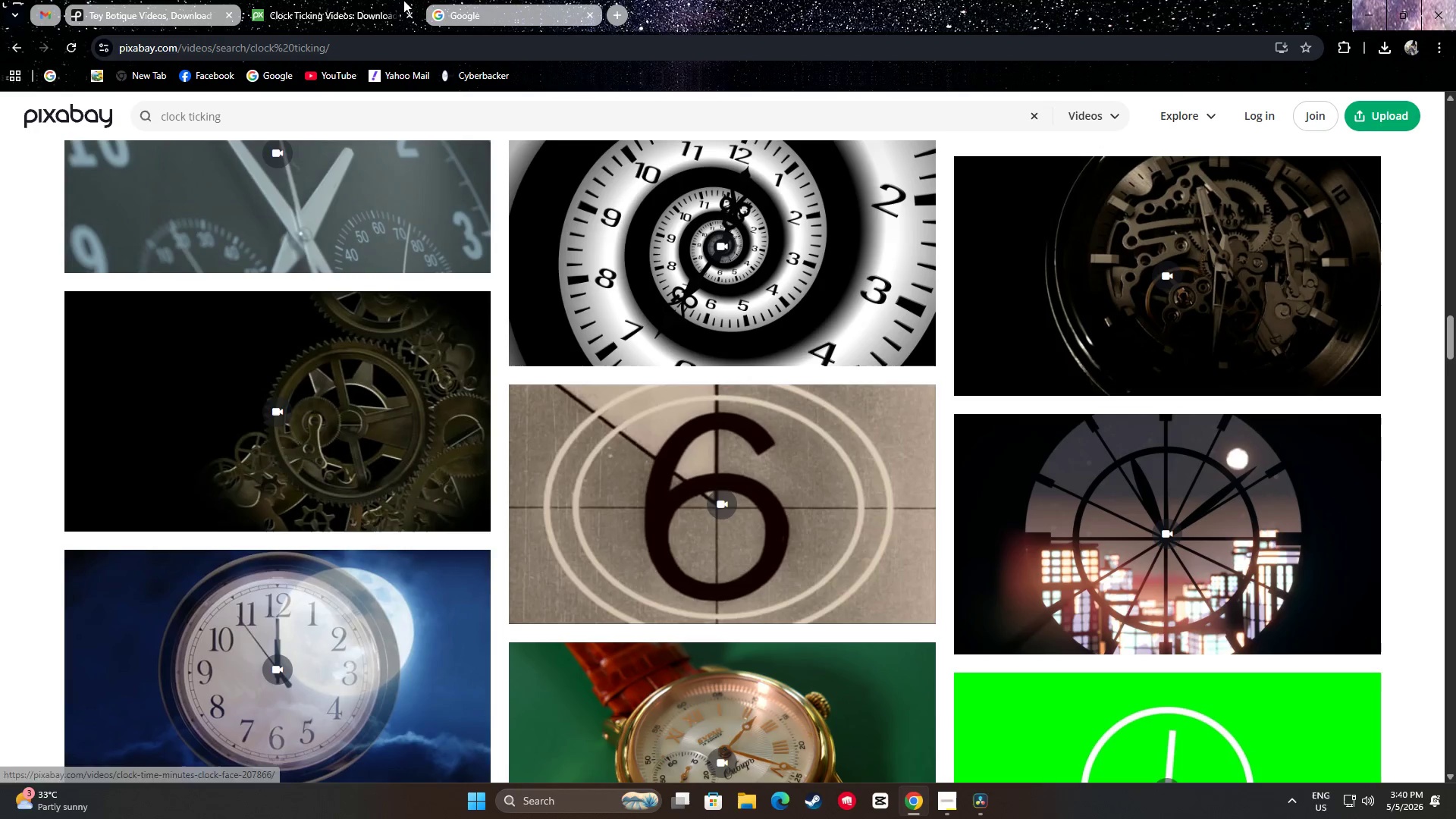 
scroll: coordinate [635, 190], scroll_direction: up, amount: 19.0
 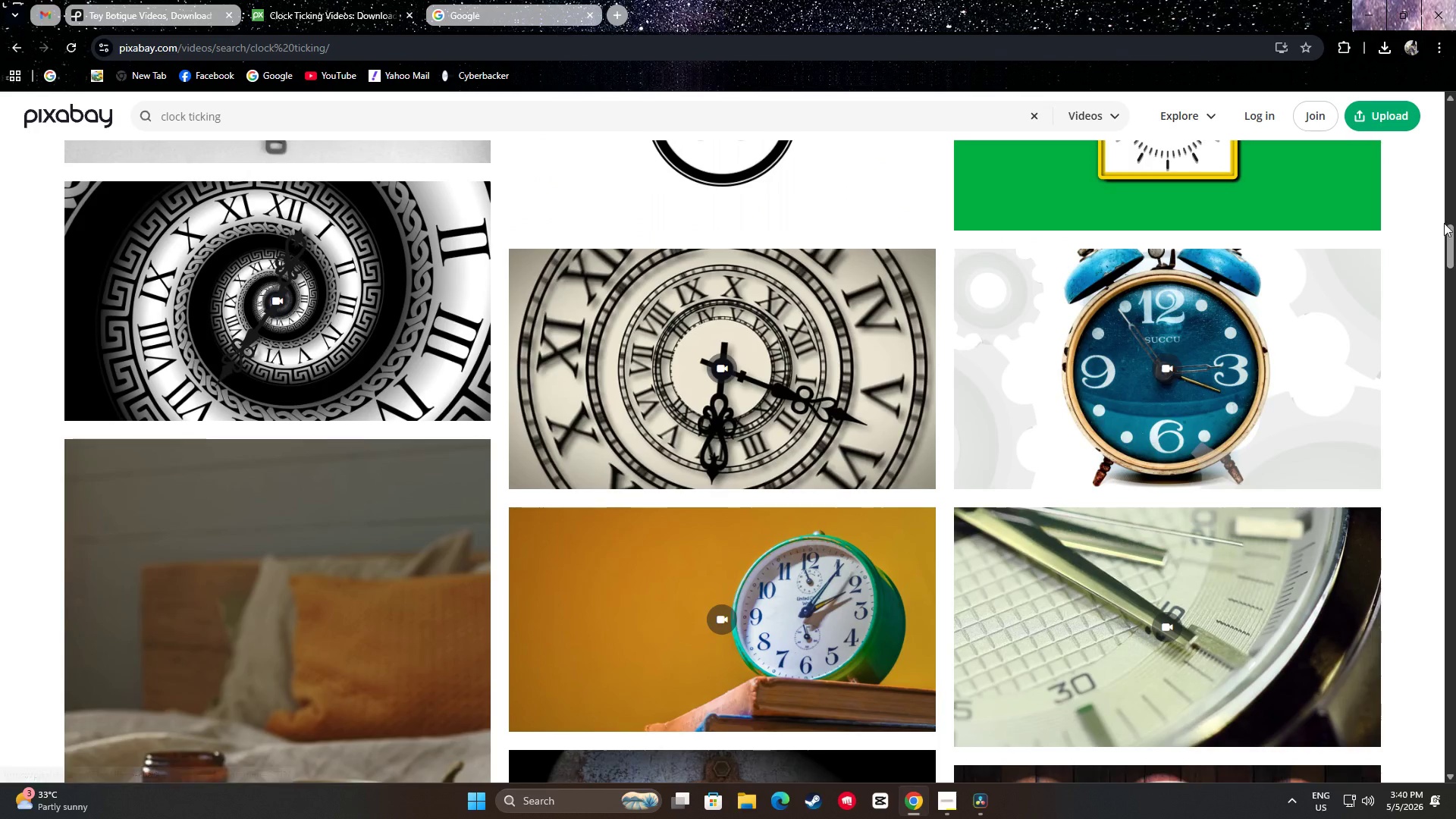 
left_click_drag(start_coordinate=[1455, 244], to_coordinate=[1455, 106])
 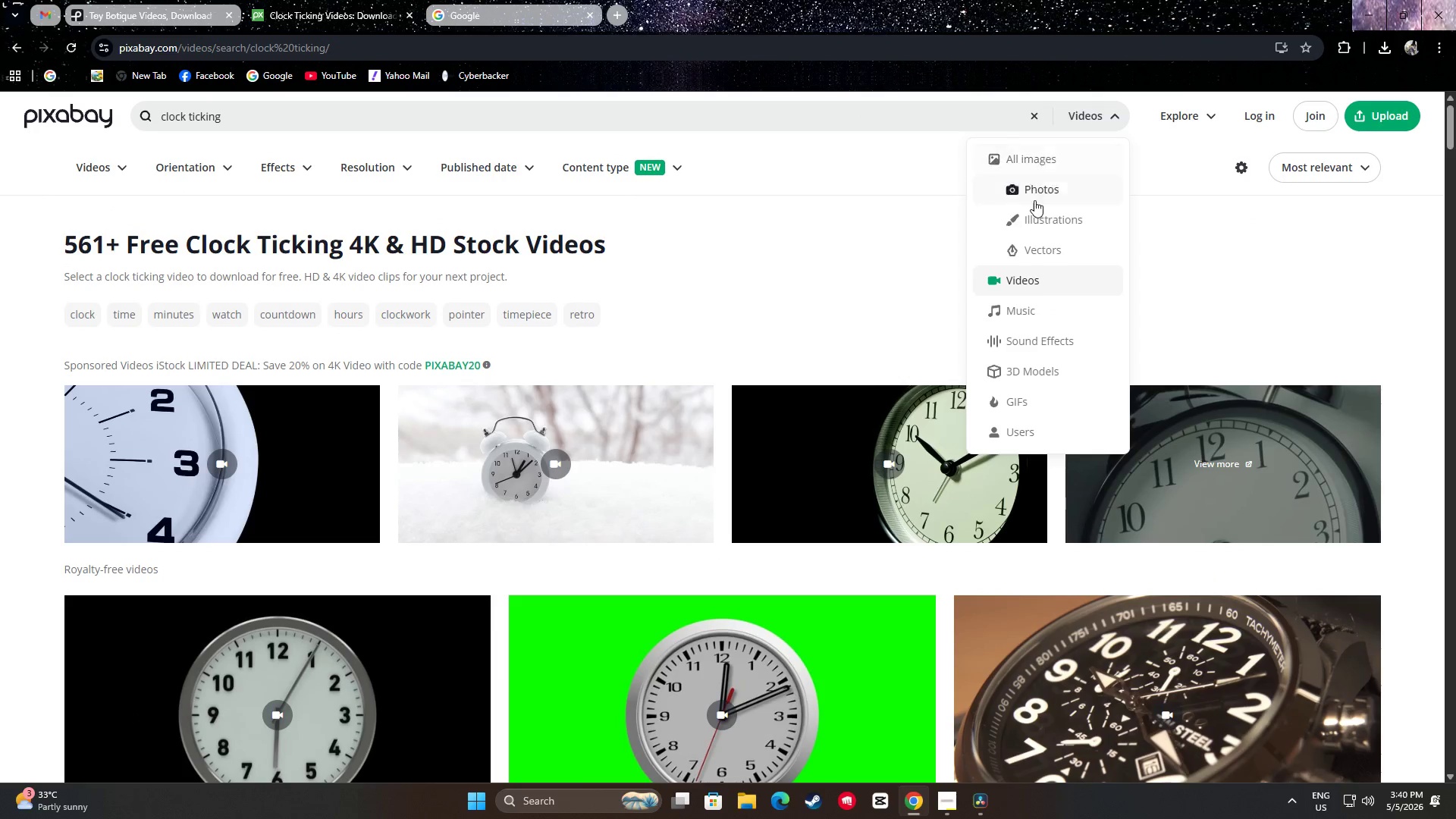 
left_click([1032, 346])
 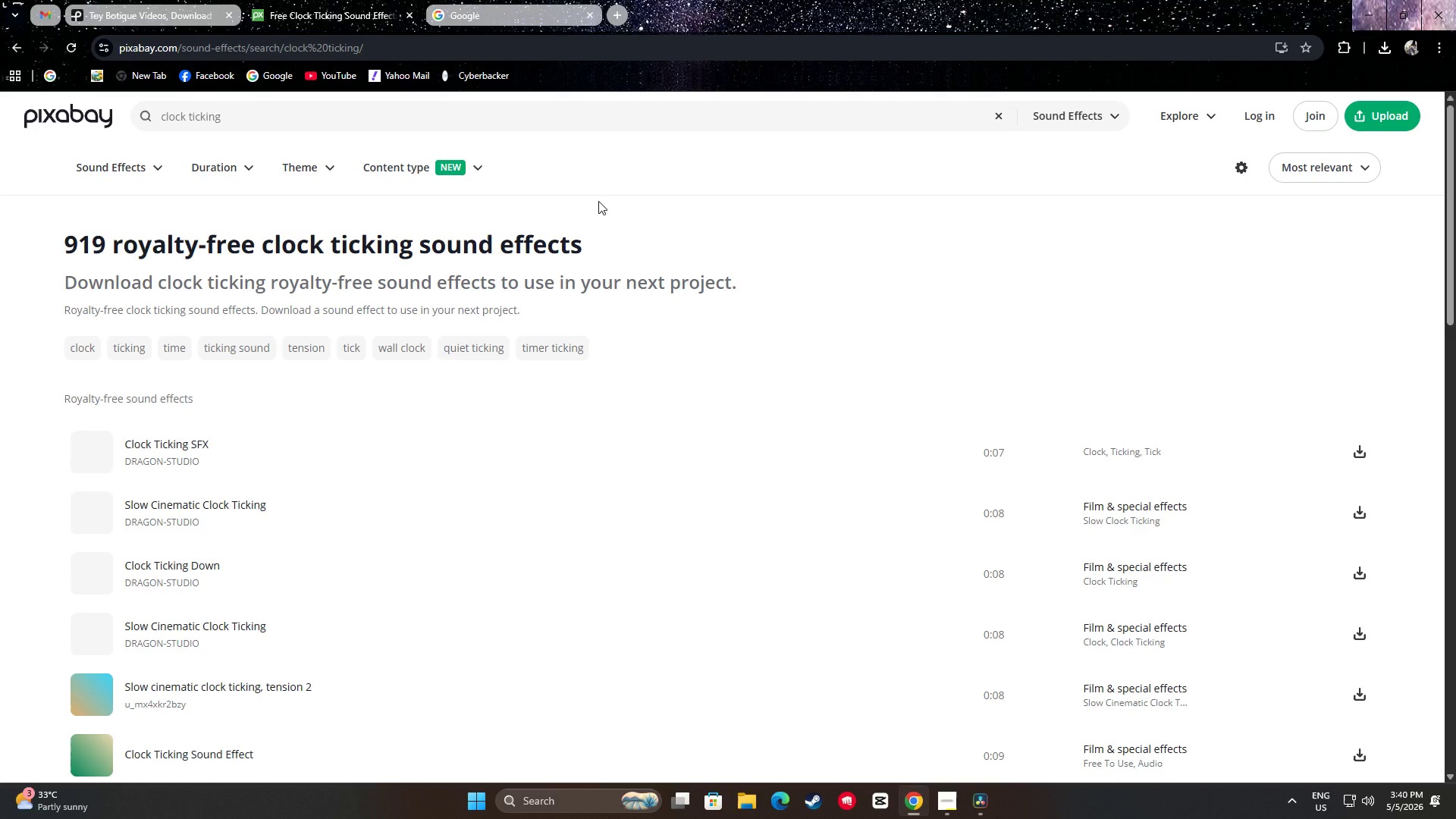 
left_click([403, 121])
 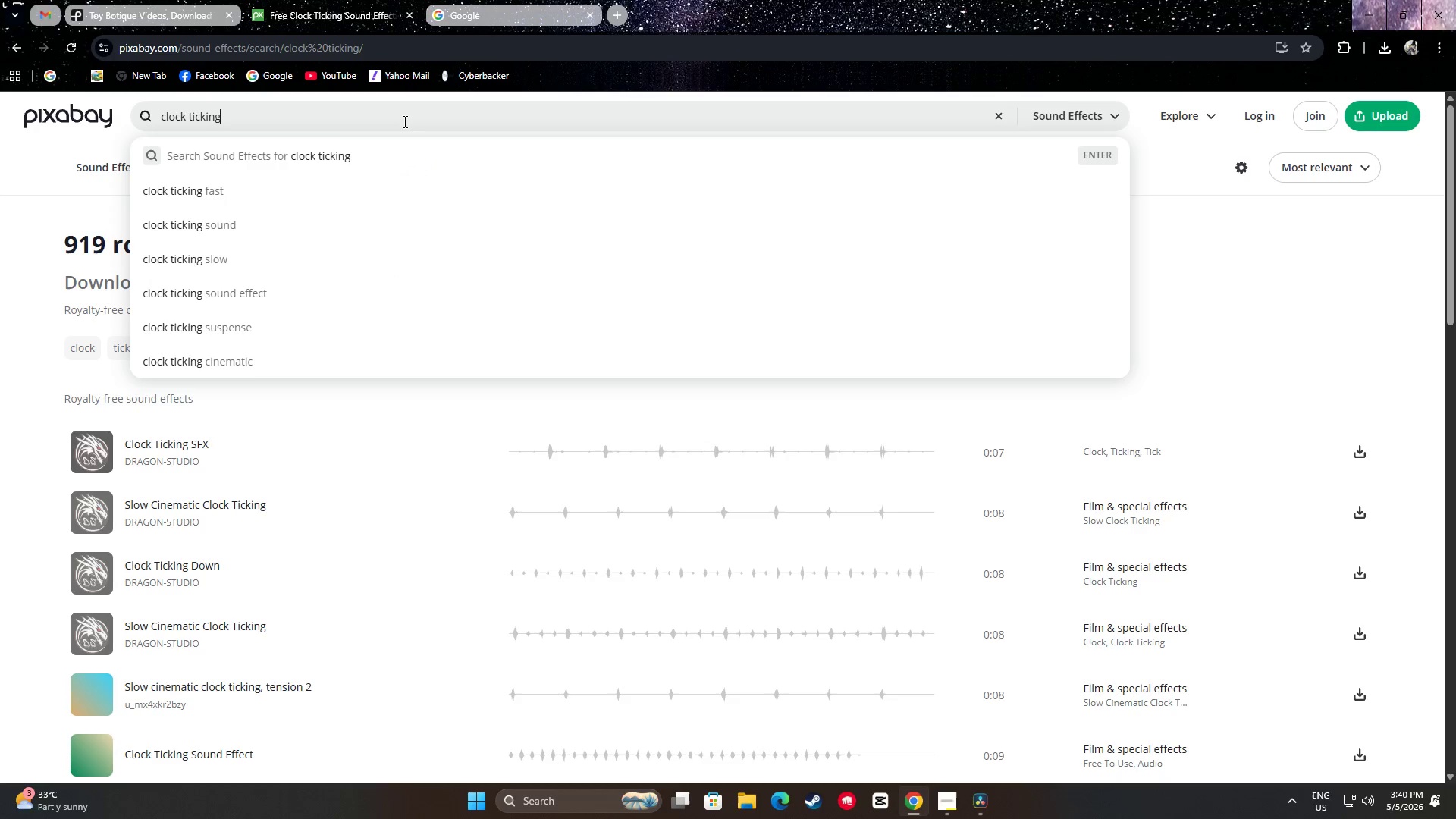 
key(Control+ControlLeft)
 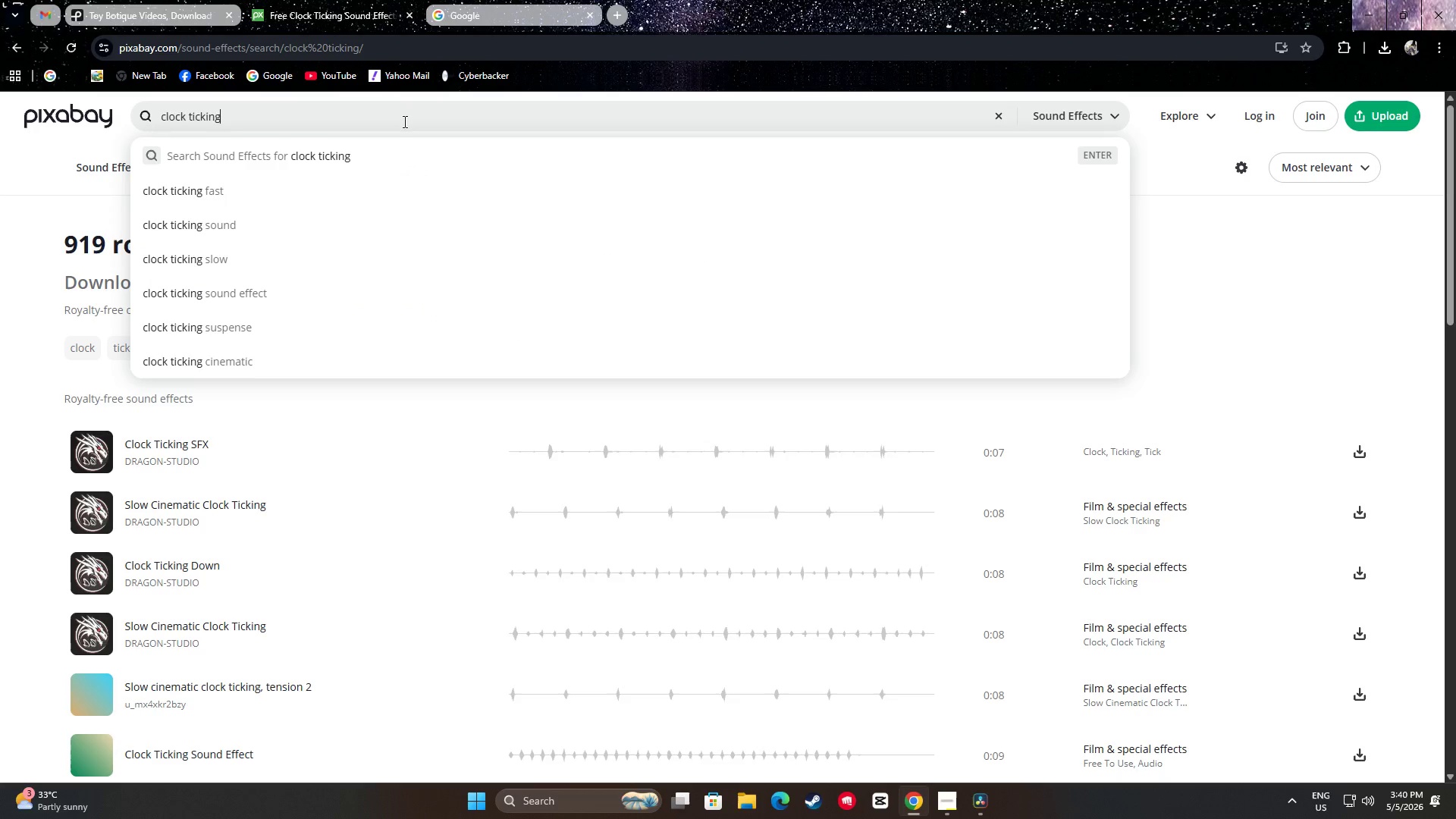 
key(Control+A)
 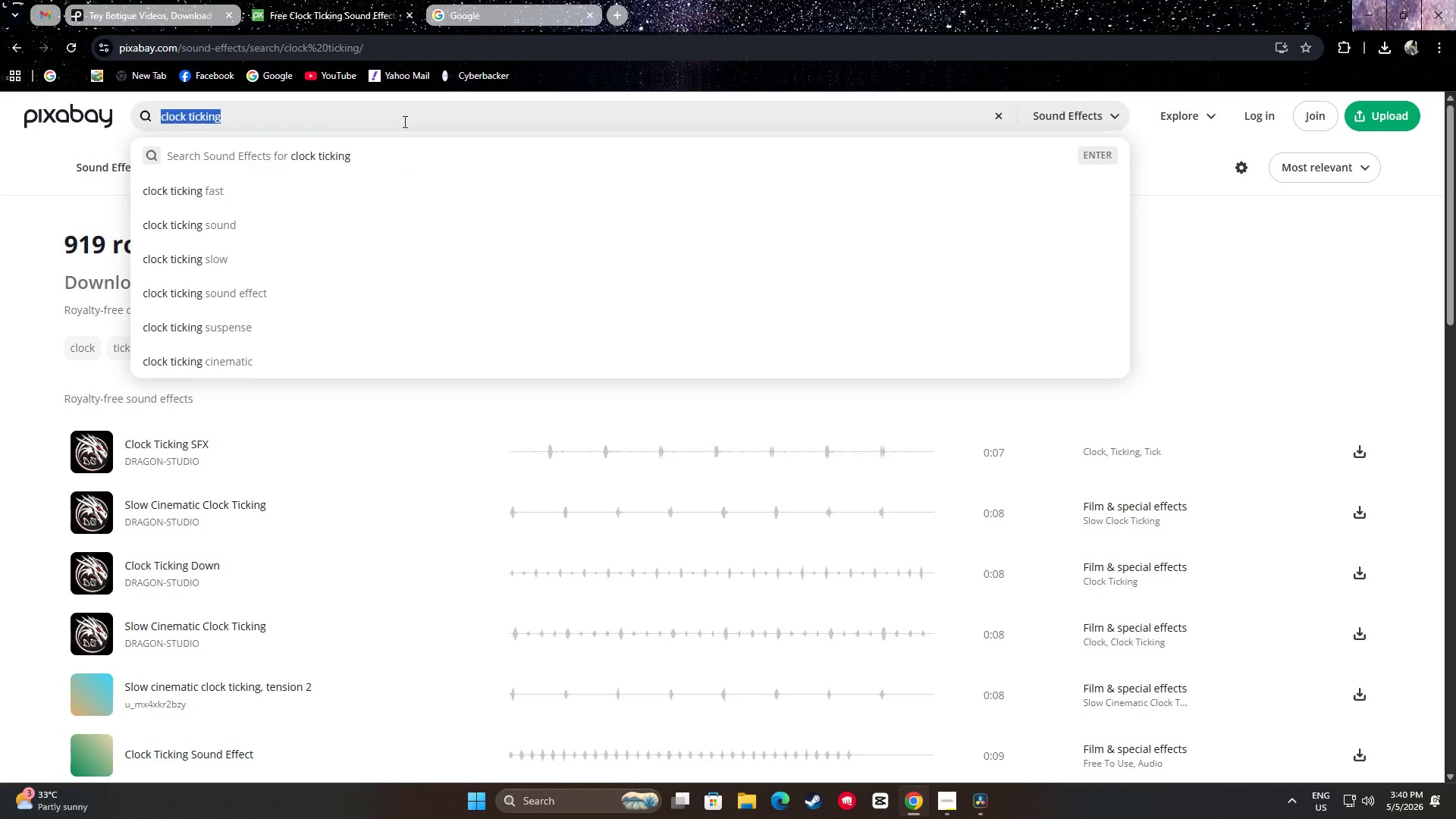 
type(low room tone)
 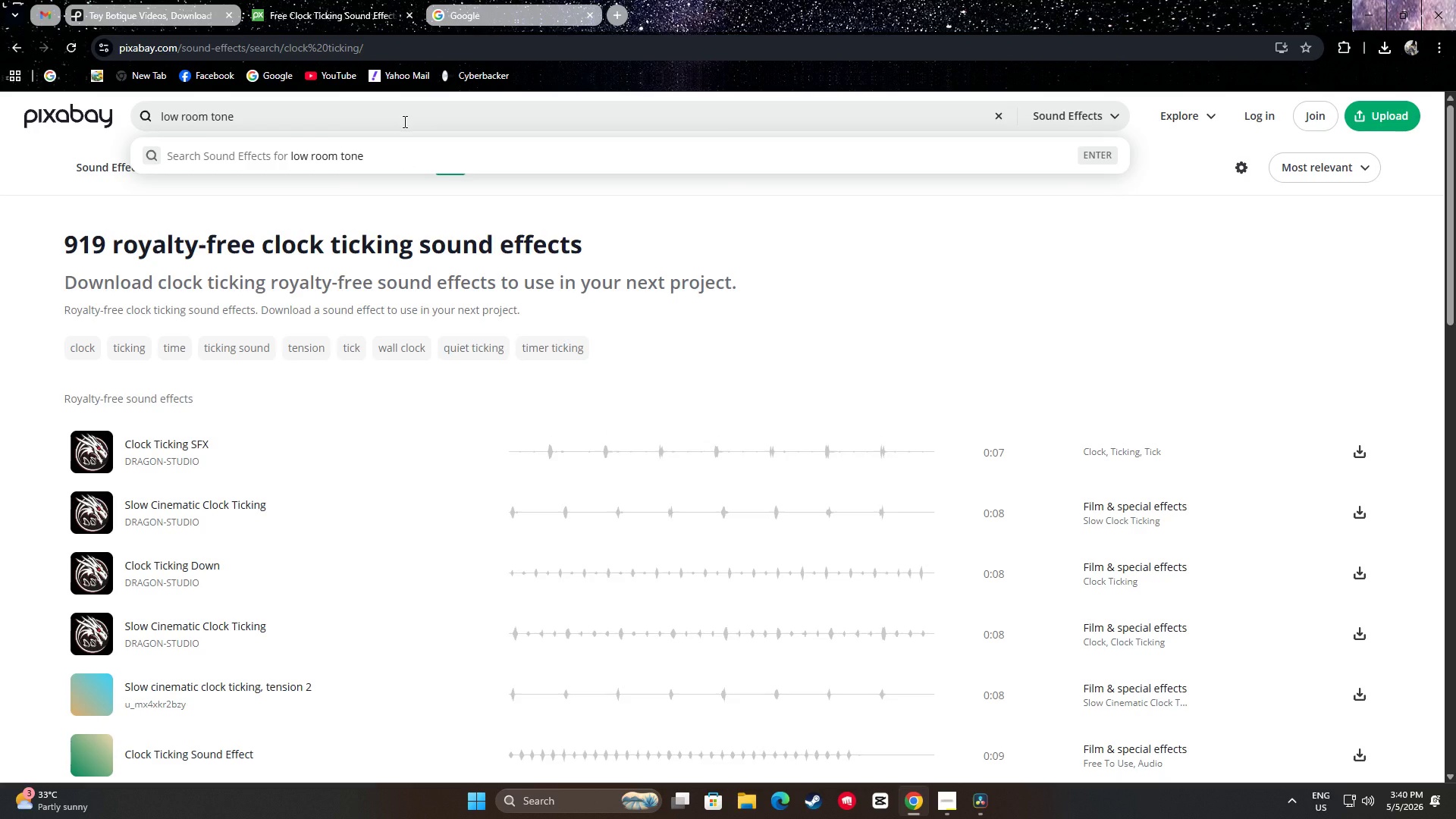 
key(Enter)
 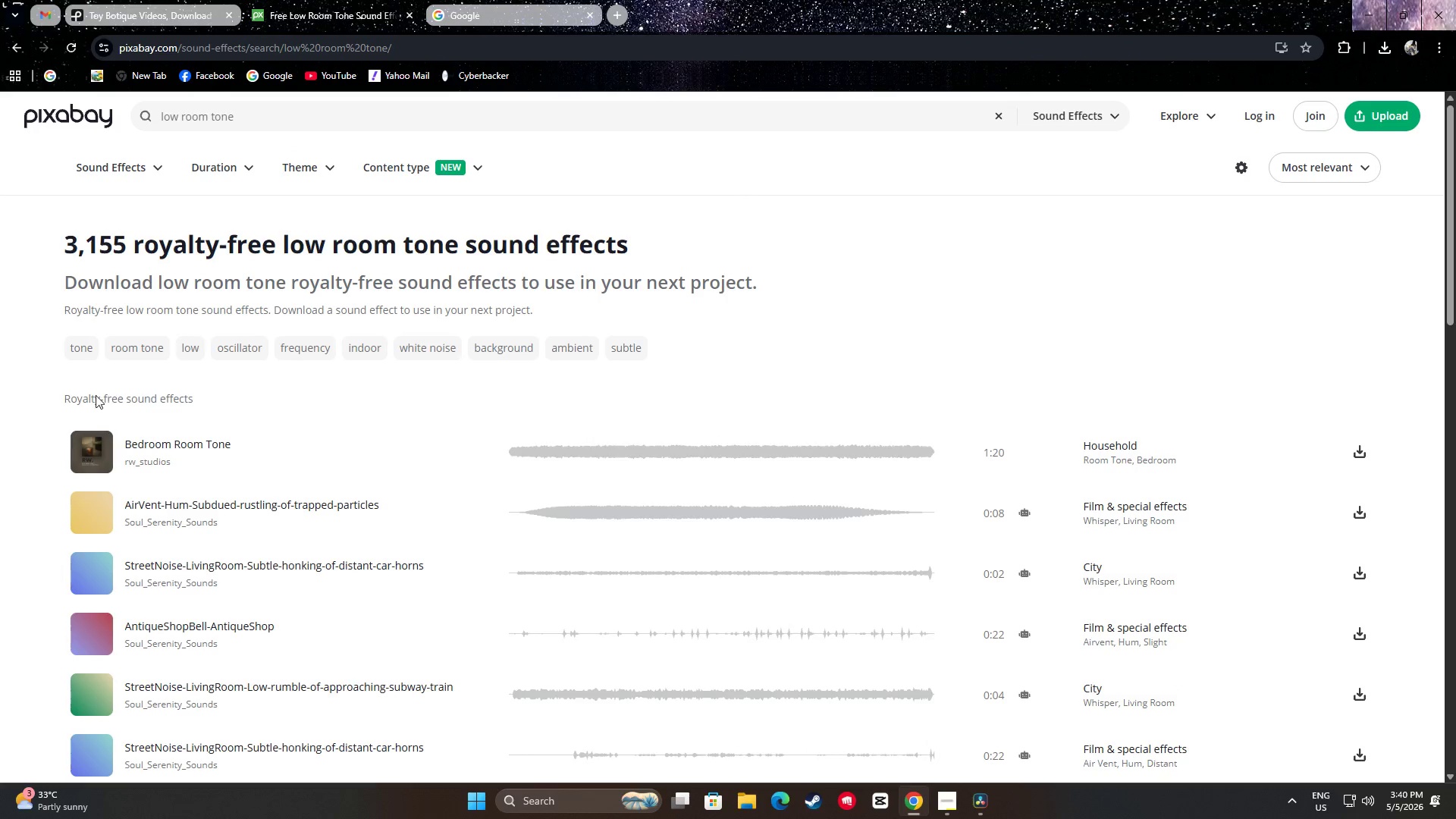 
left_click([93, 451])
 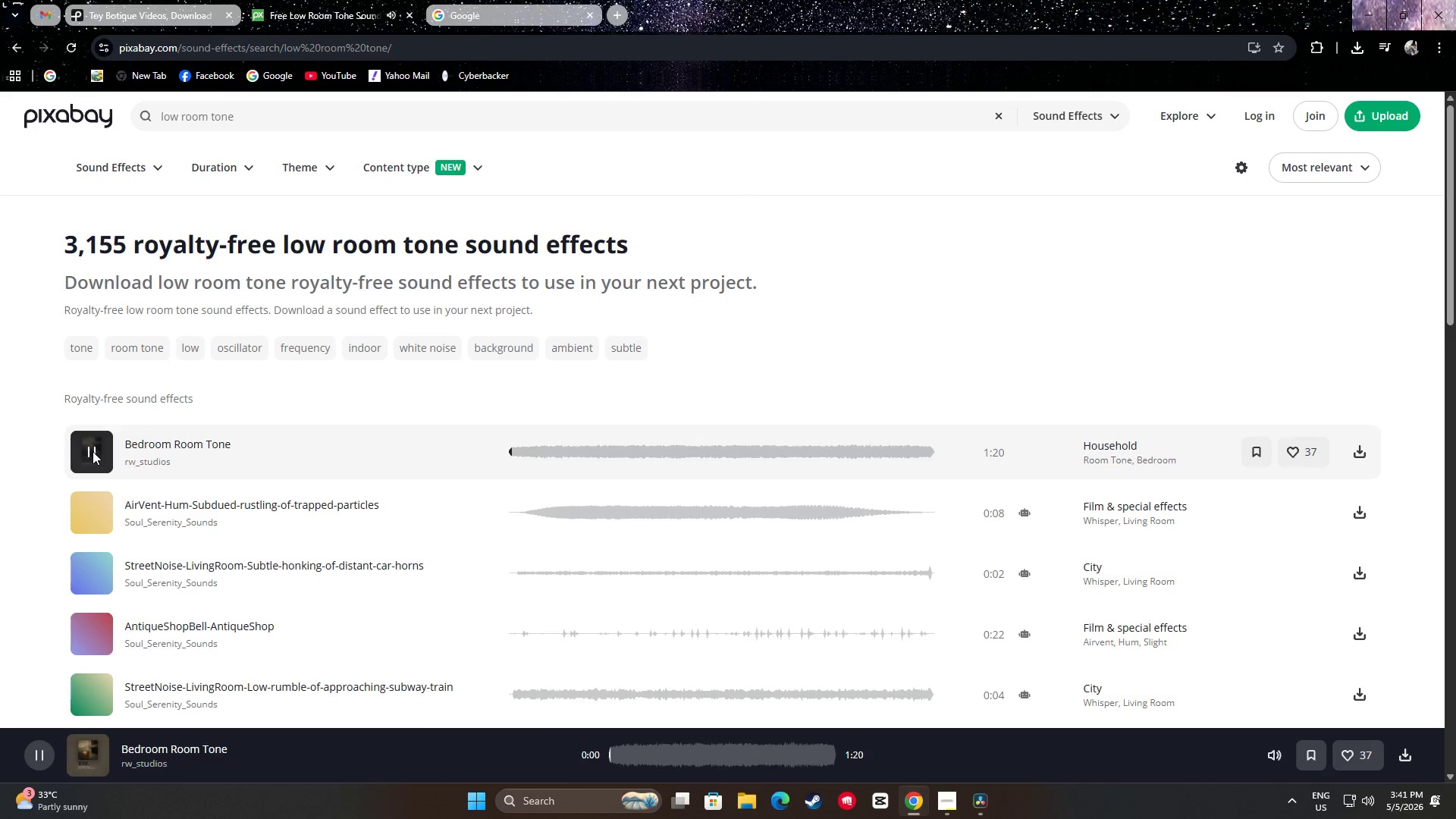 
left_click([93, 451])
 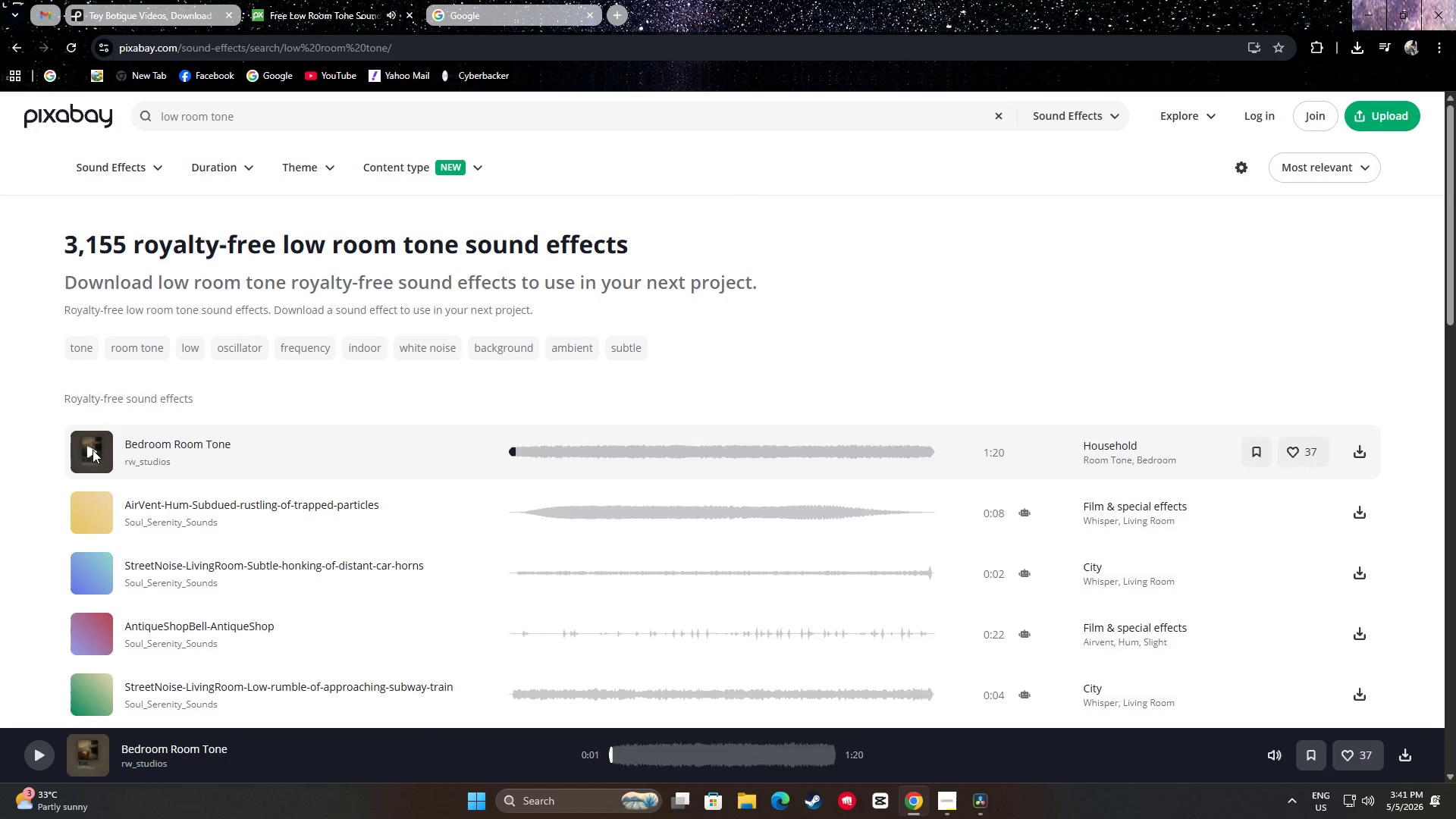 
scroll: coordinate [93, 450], scroll_direction: down, amount: 1.0
 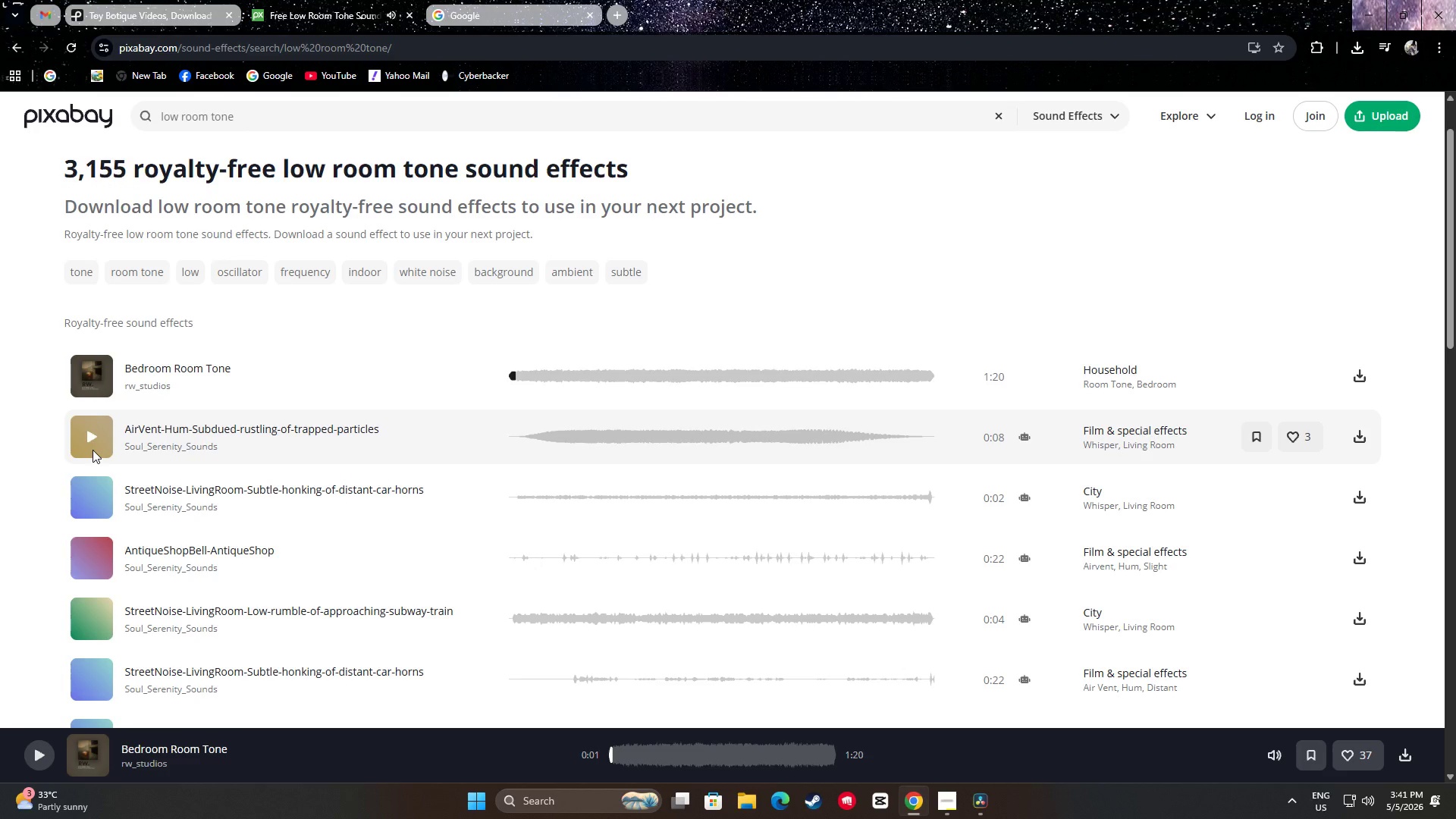 
scroll: coordinate [125, 447], scroll_direction: up, amount: 3.0
 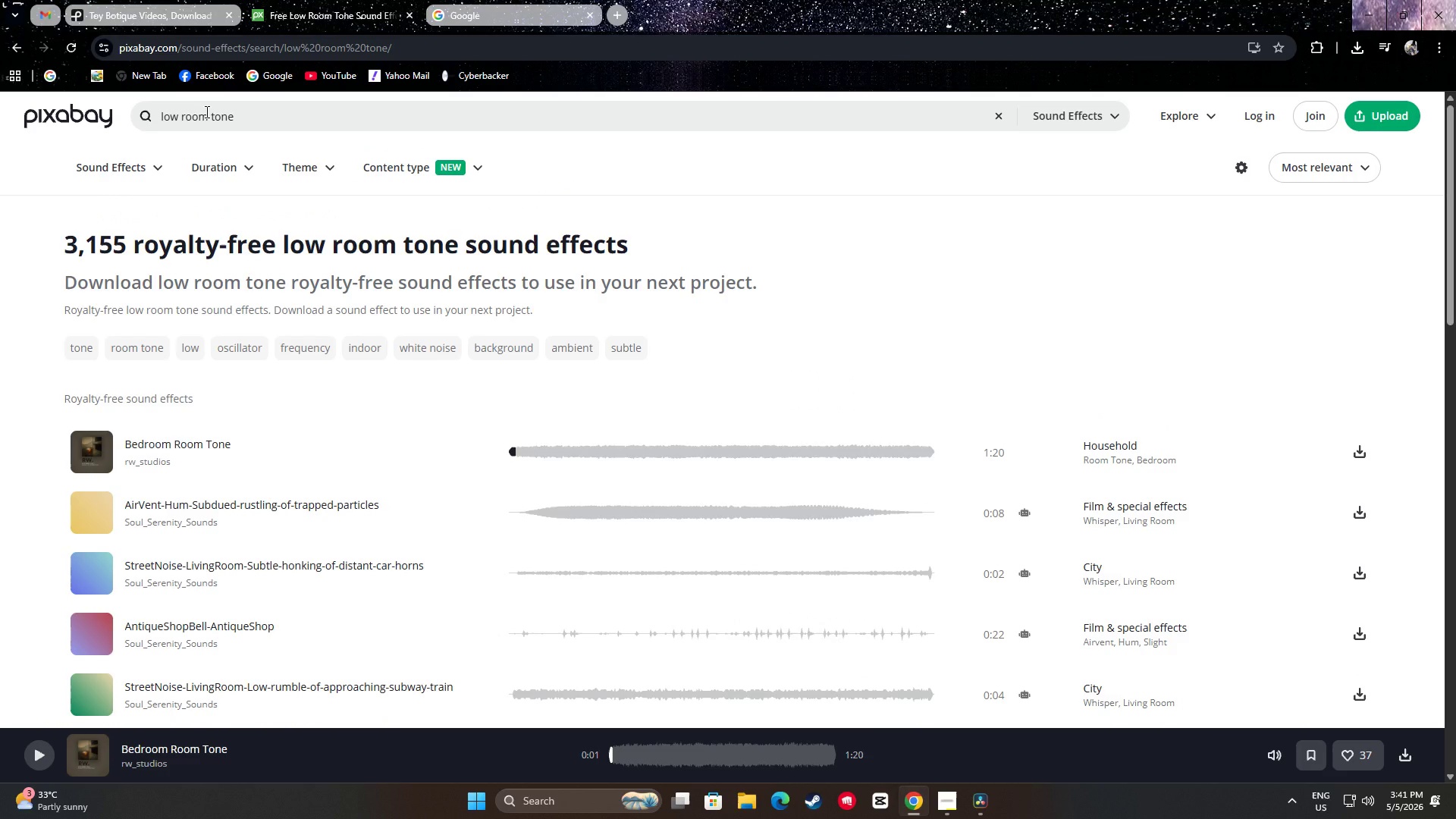 
right_click([206, 111])
 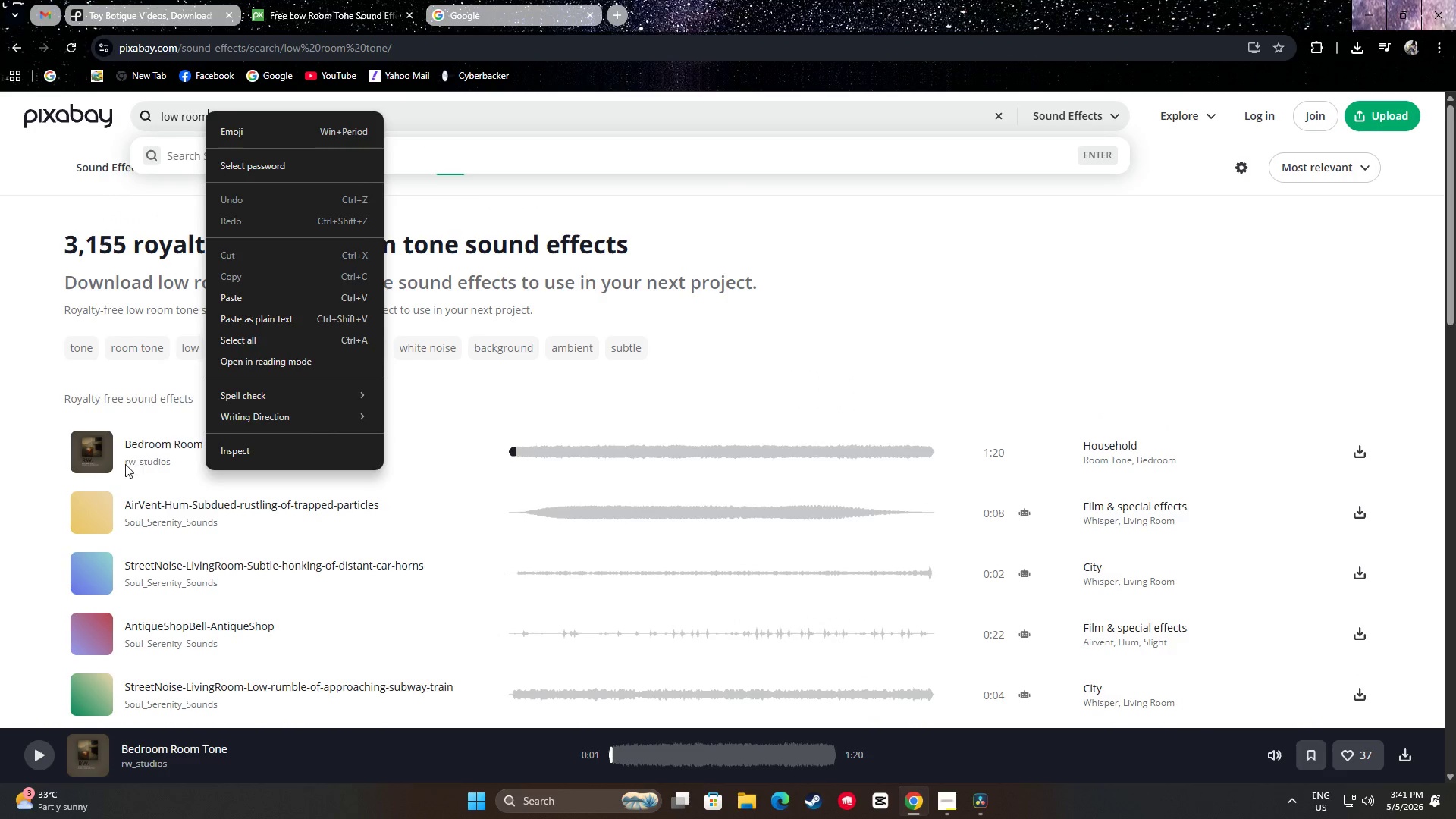 
left_click_drag(start_coordinate=[0, 510], to_coordinate=[4, 510])
 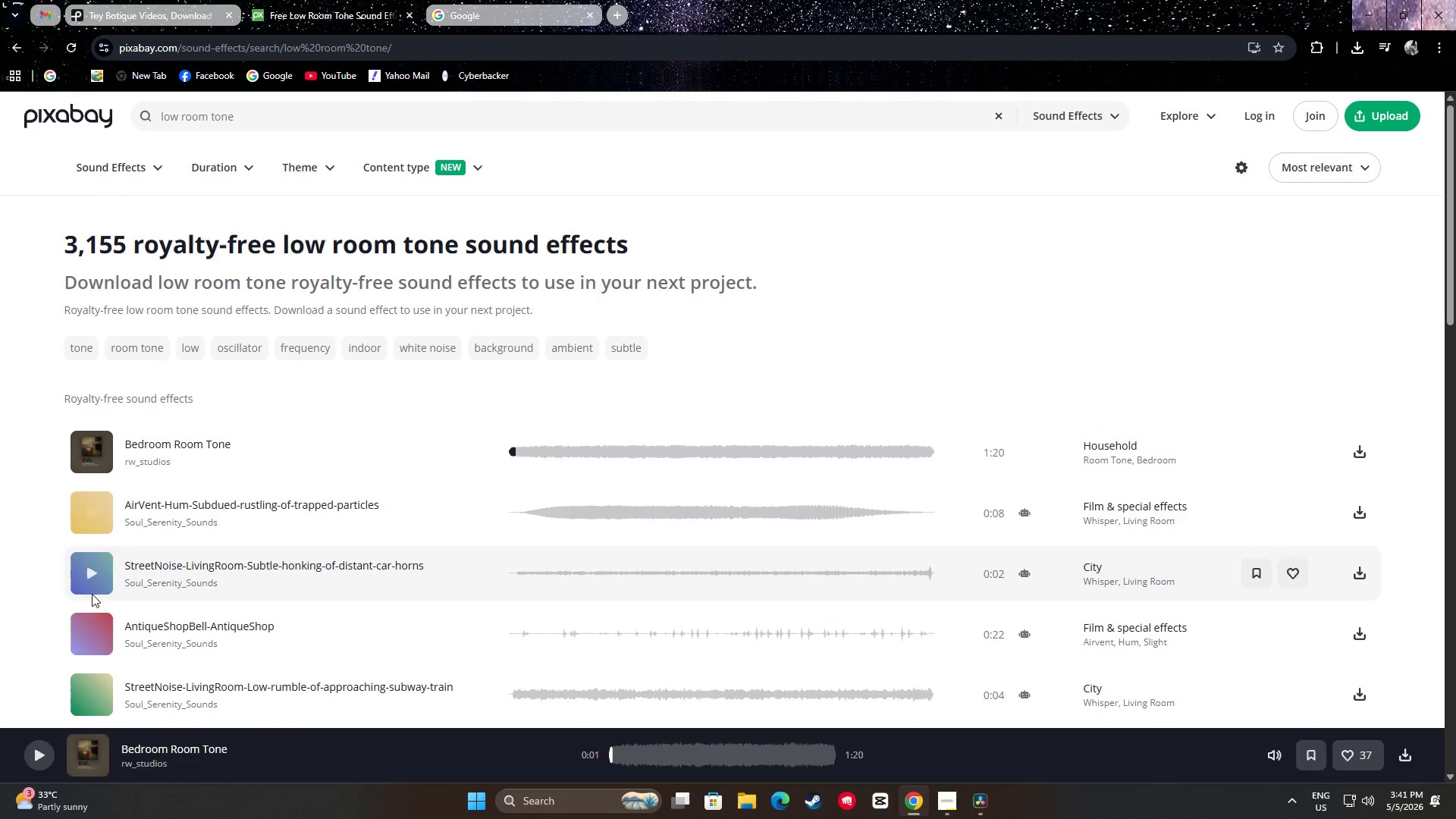 
left_click([92, 635])
 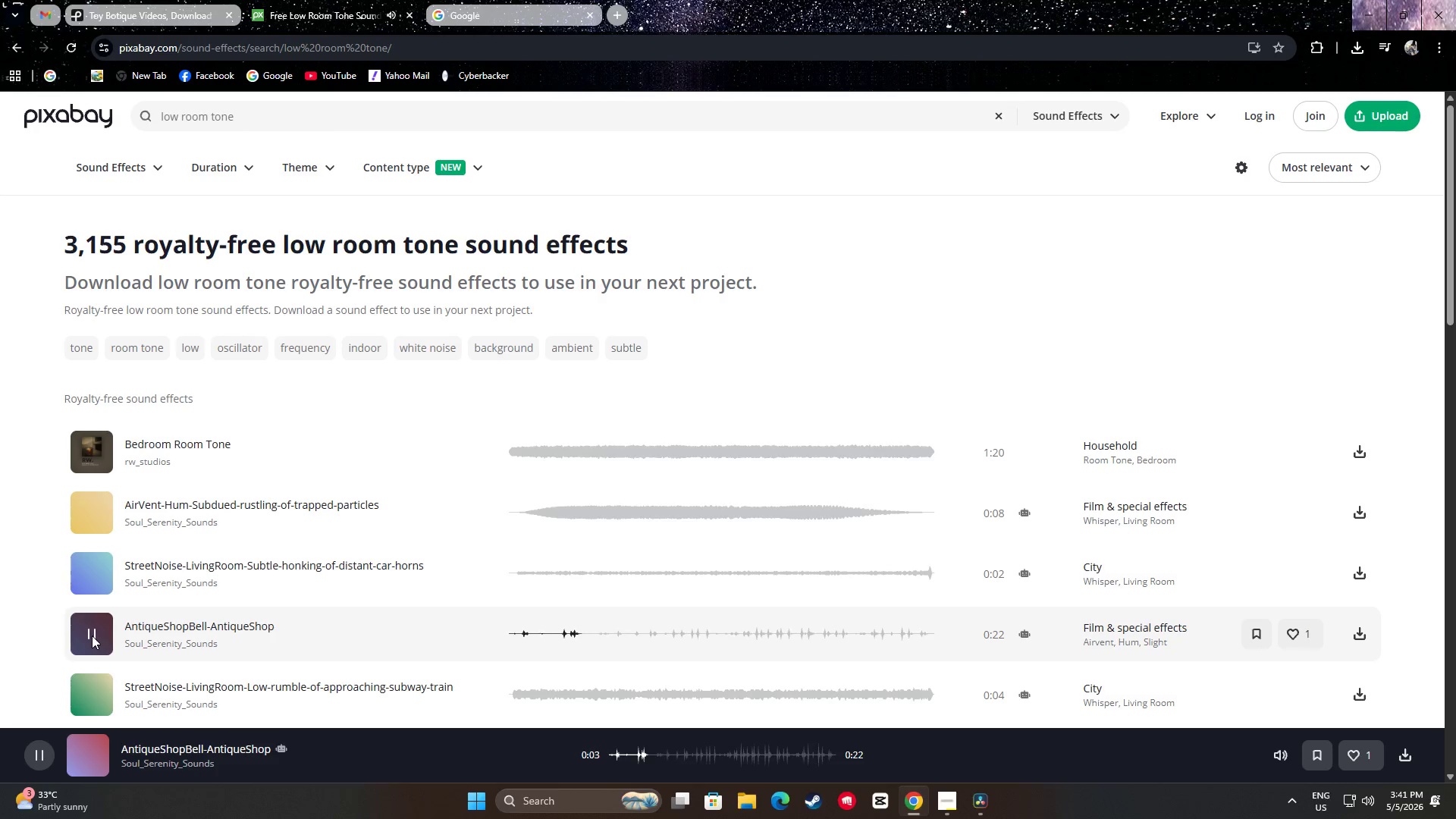 
wait(5.73)
 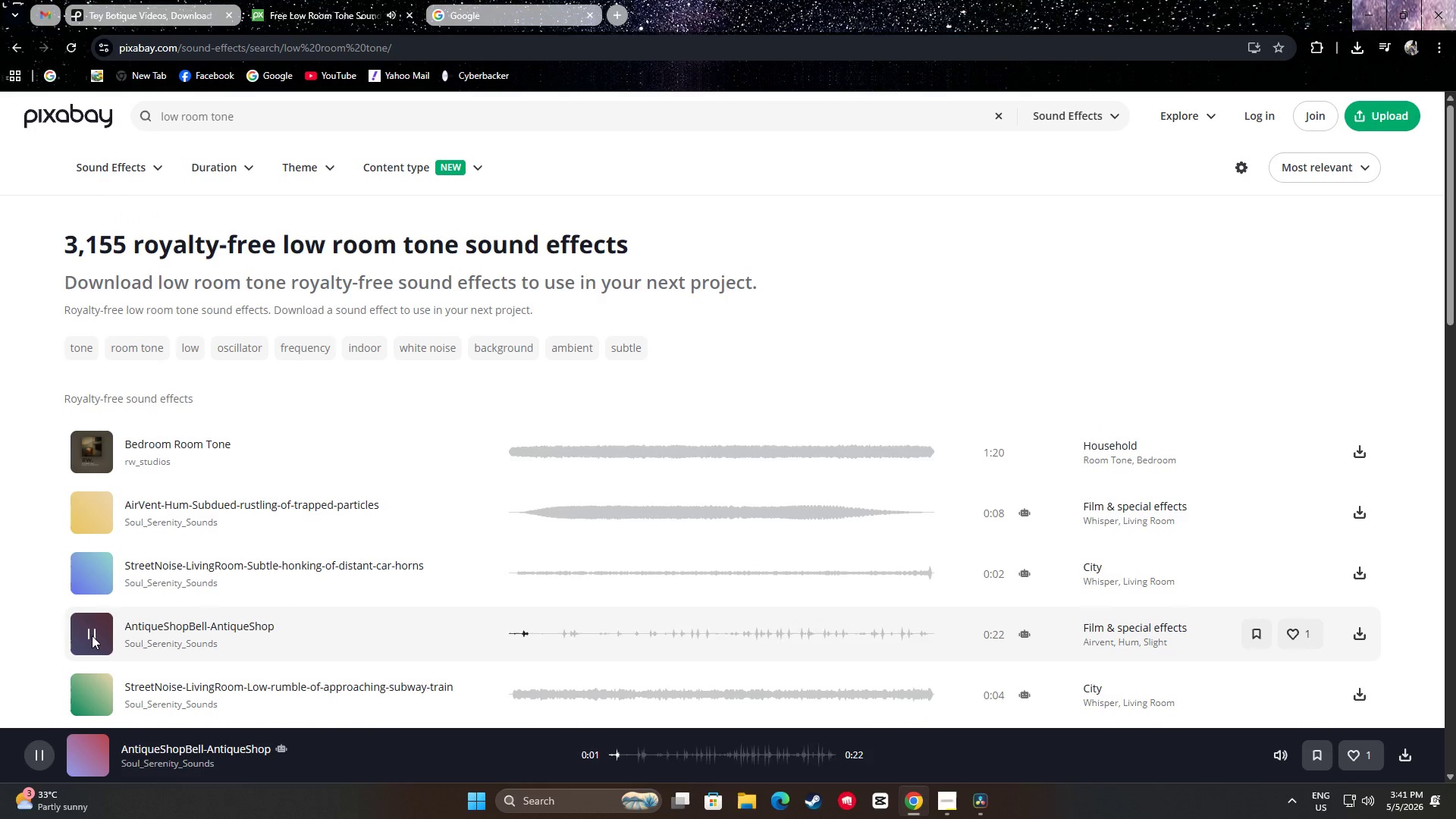 
left_click([92, 636])
 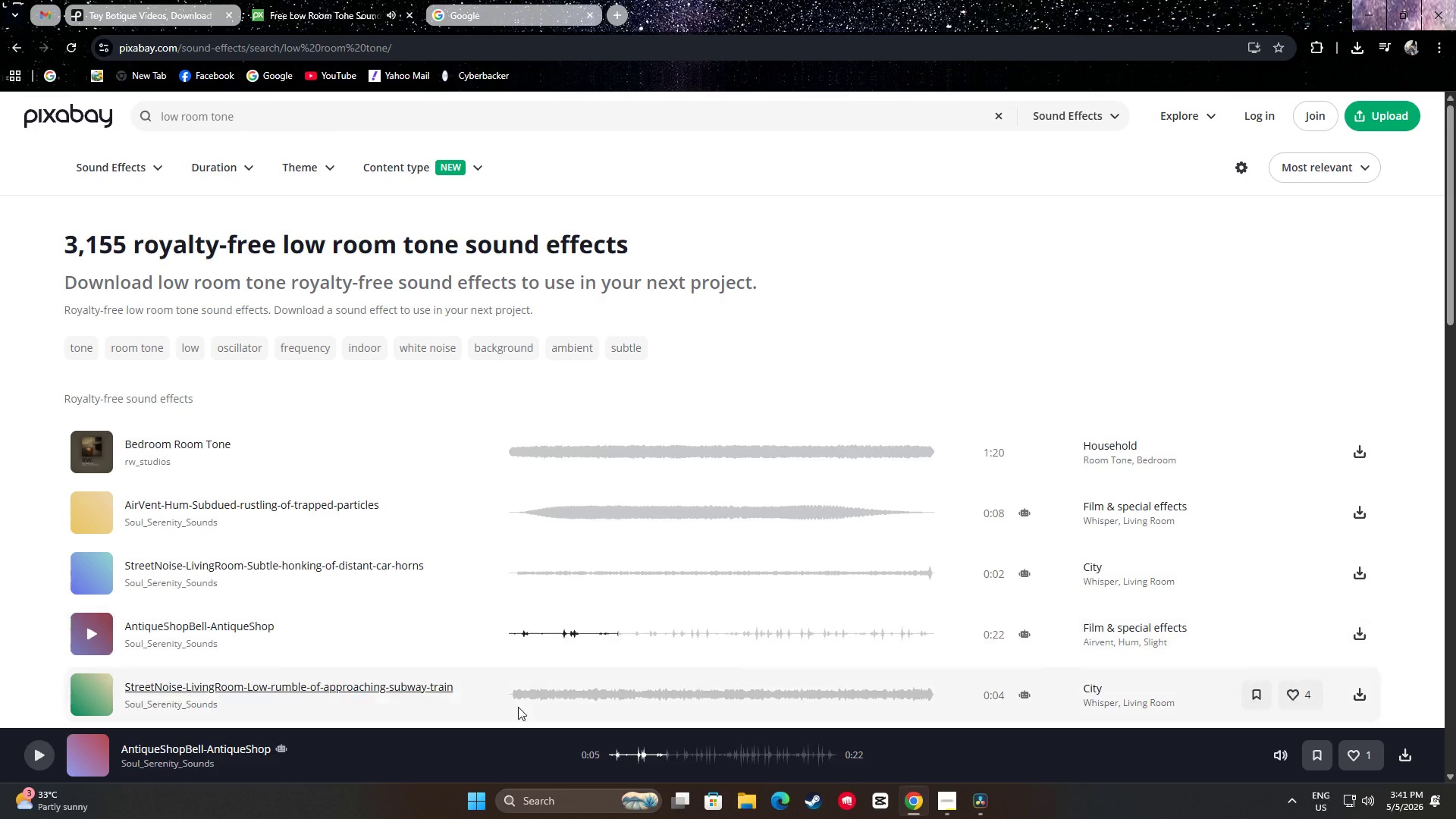 
left_click([987, 800])
 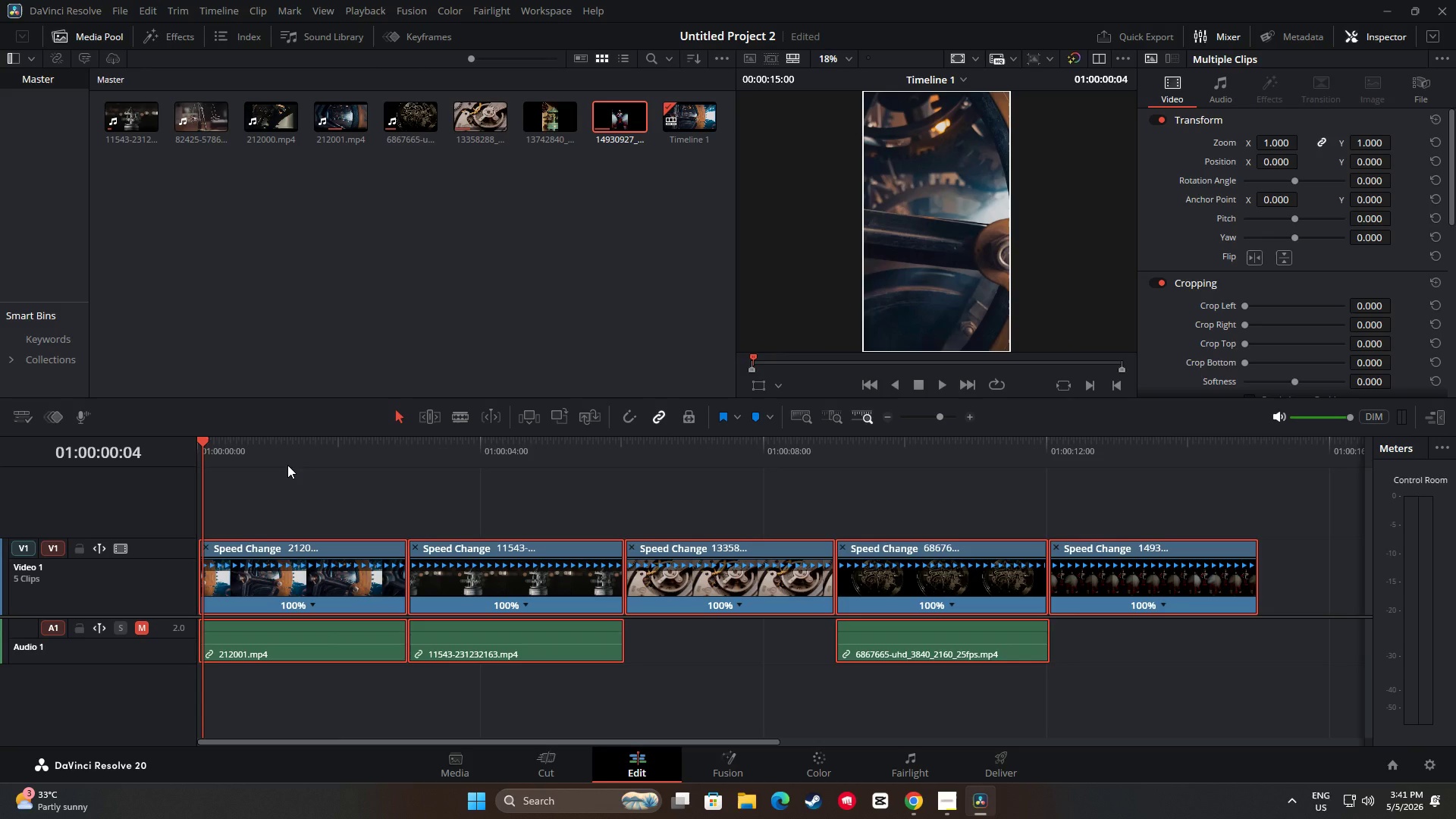 
key(Space)
 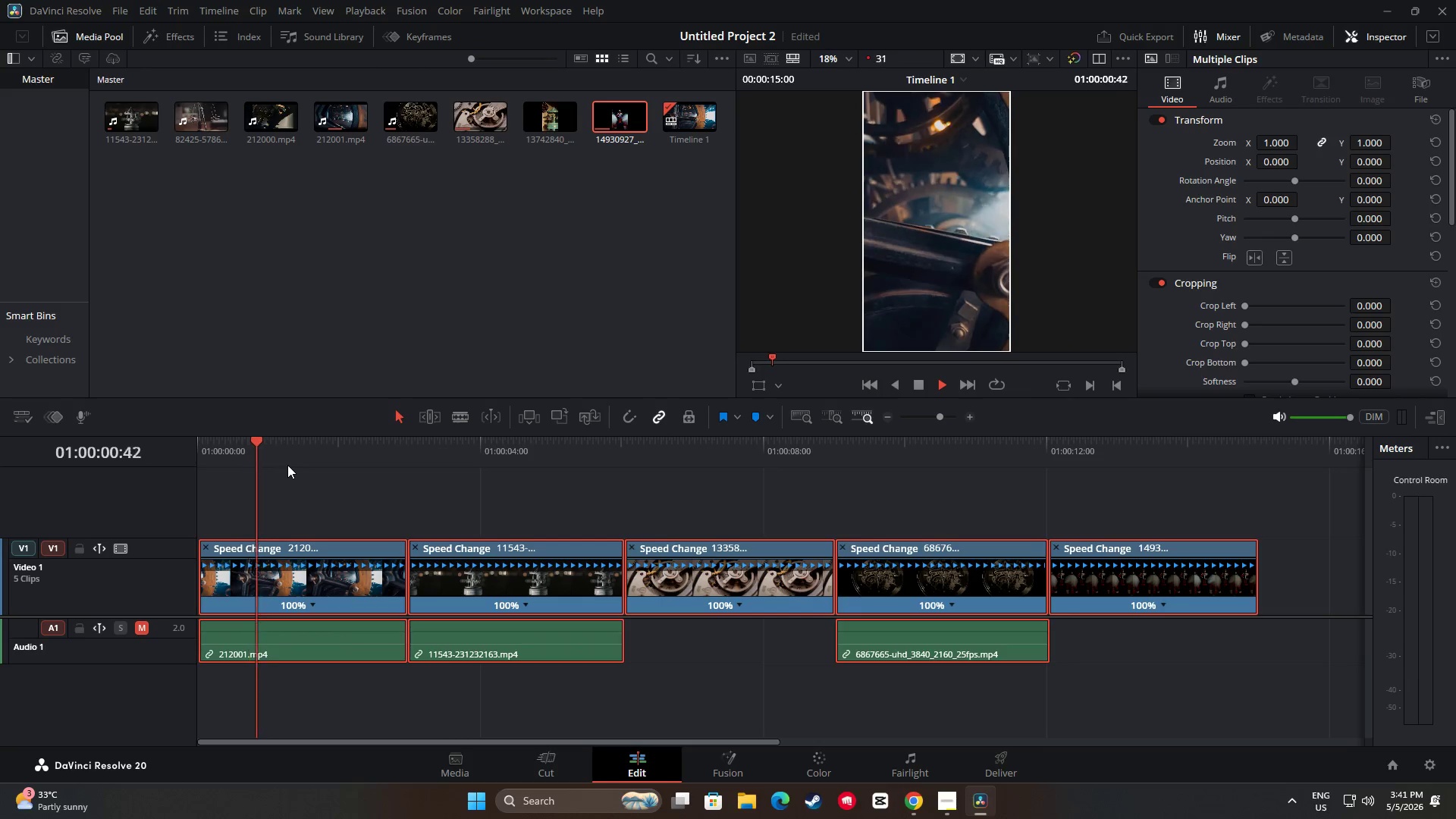 
key(Space)
 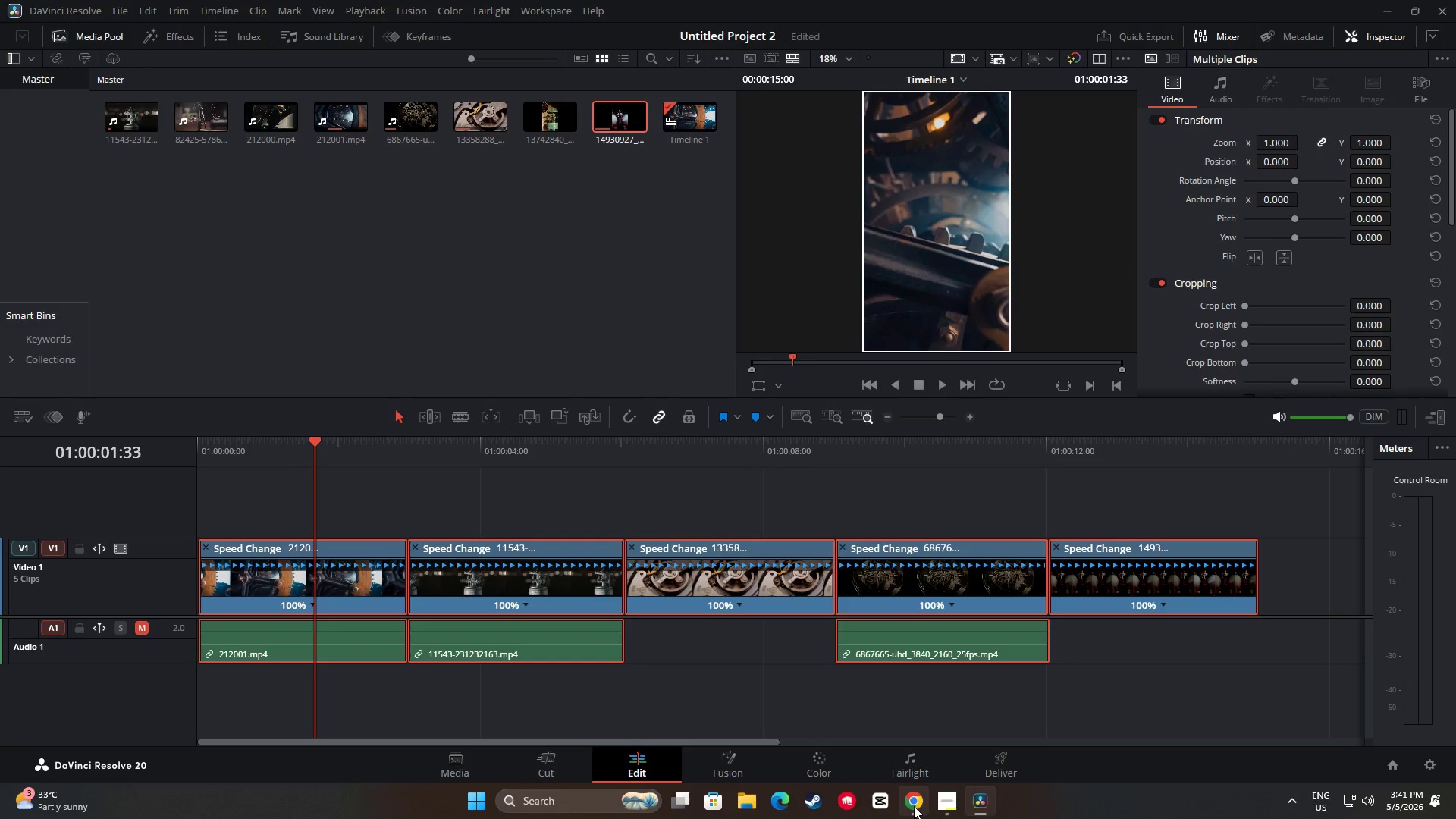 
left_click([914, 806])
 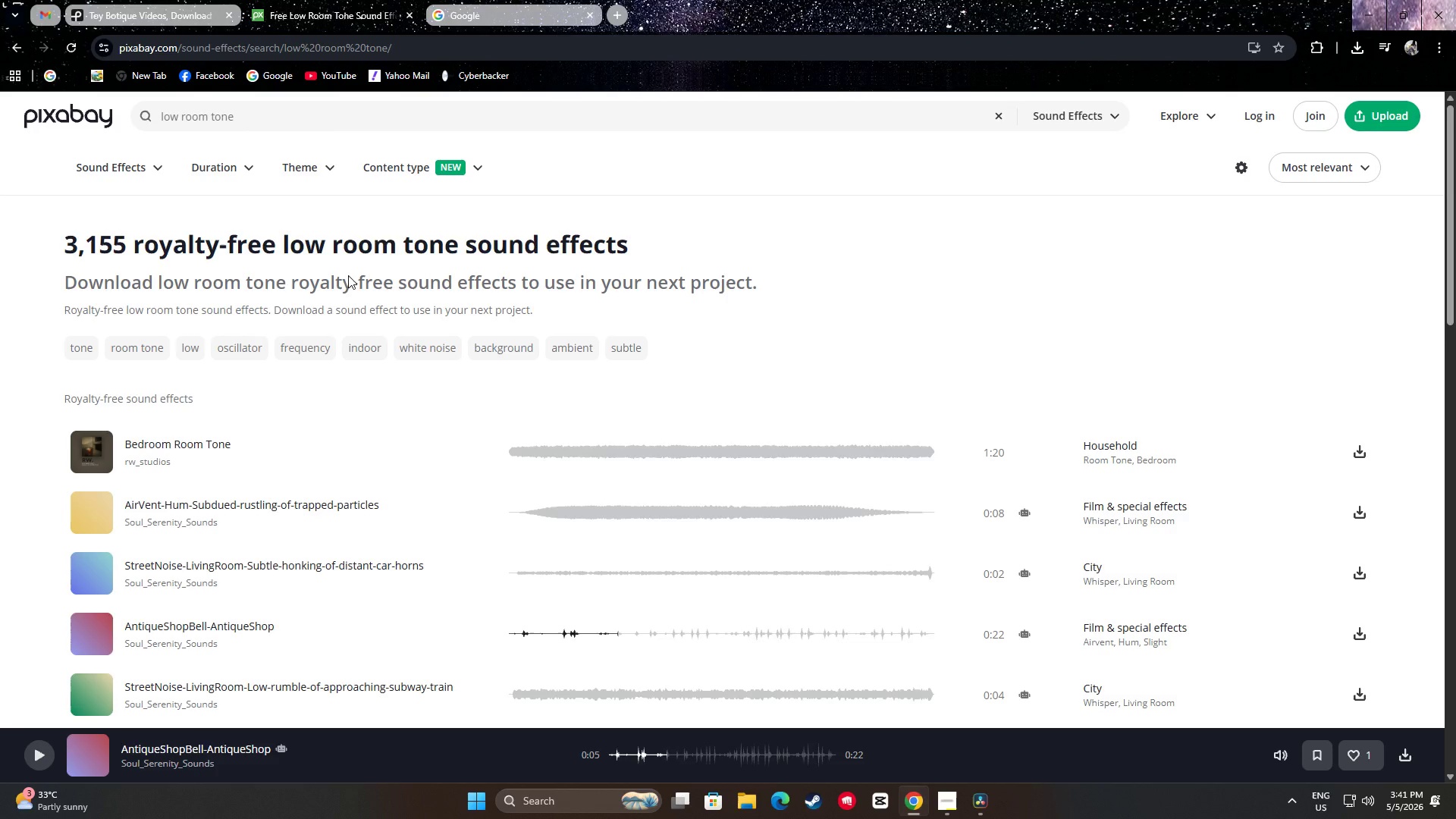 
left_click_drag(start_coordinate=[250, 112], to_coordinate=[115, 119])
 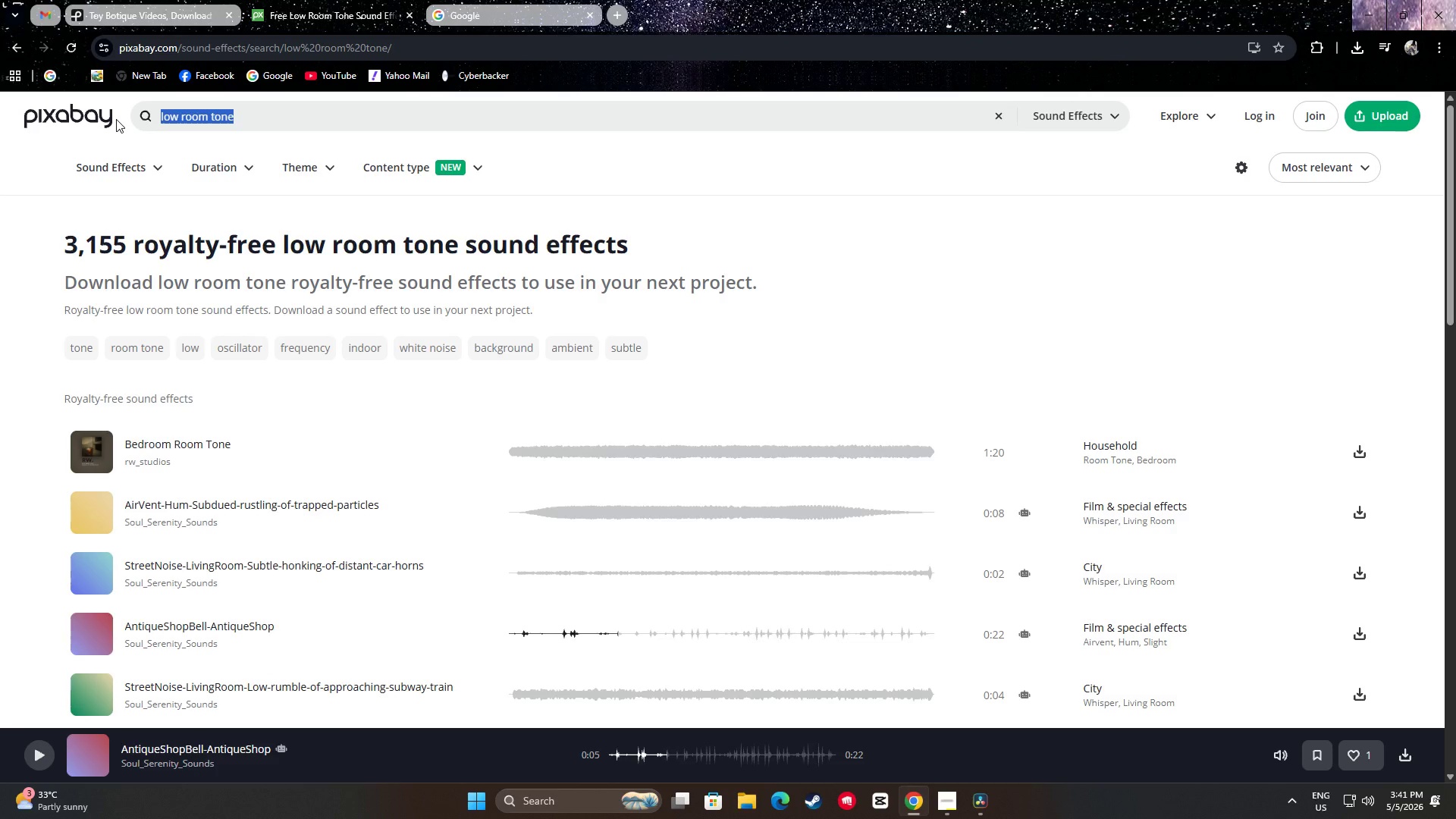 
type(gear)
 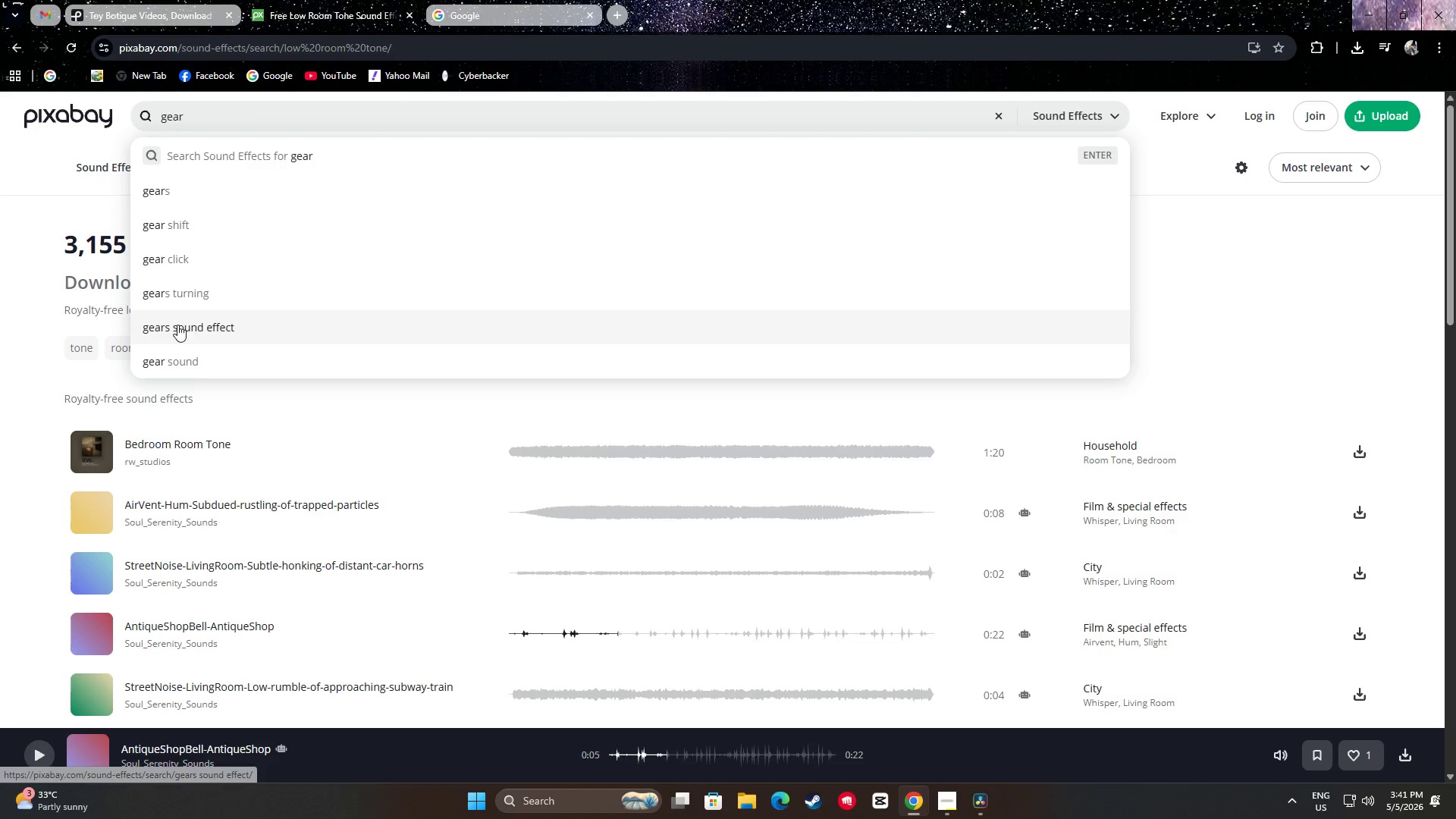 
wait(6.38)
 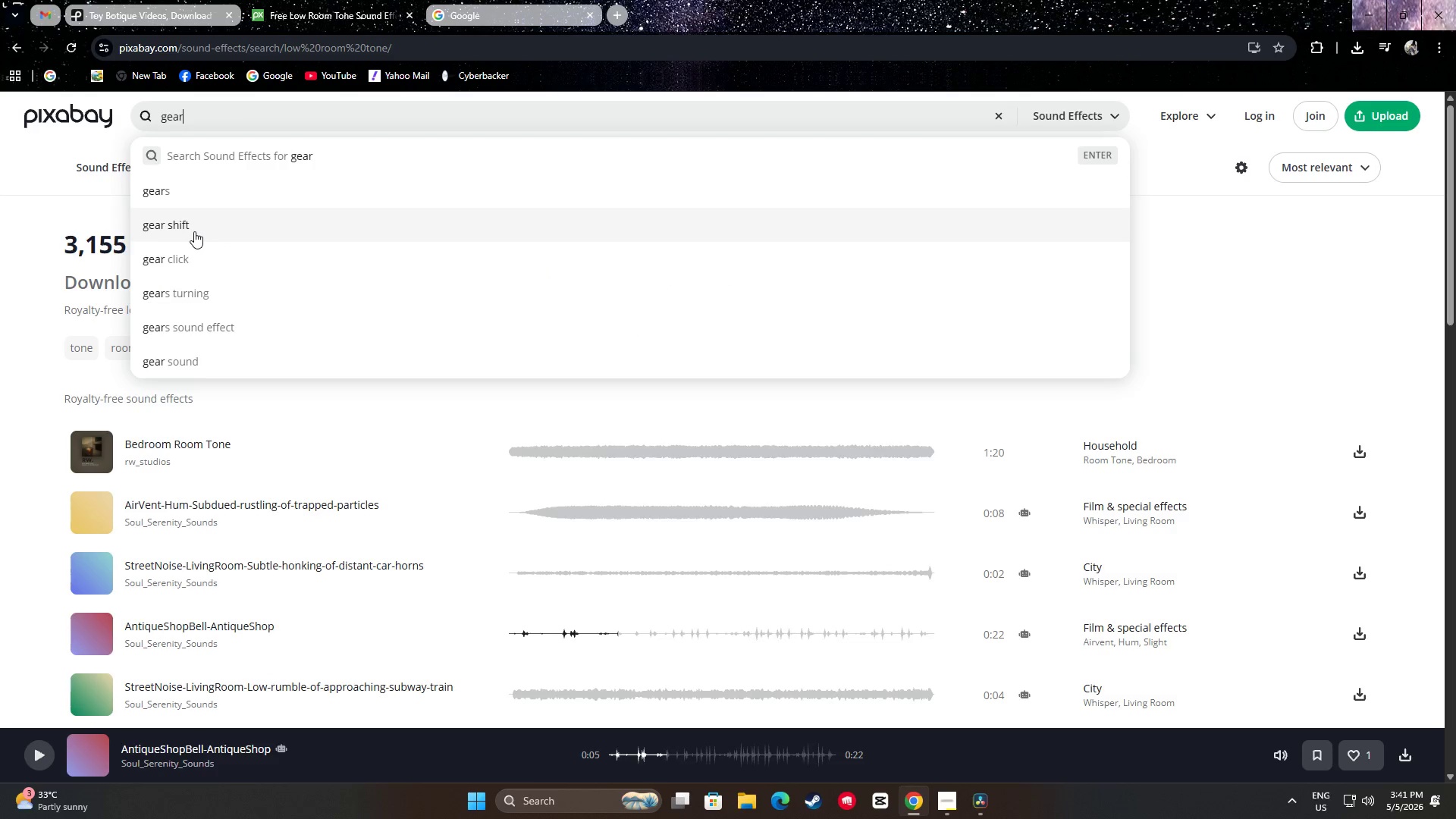 
left_click([187, 294])
 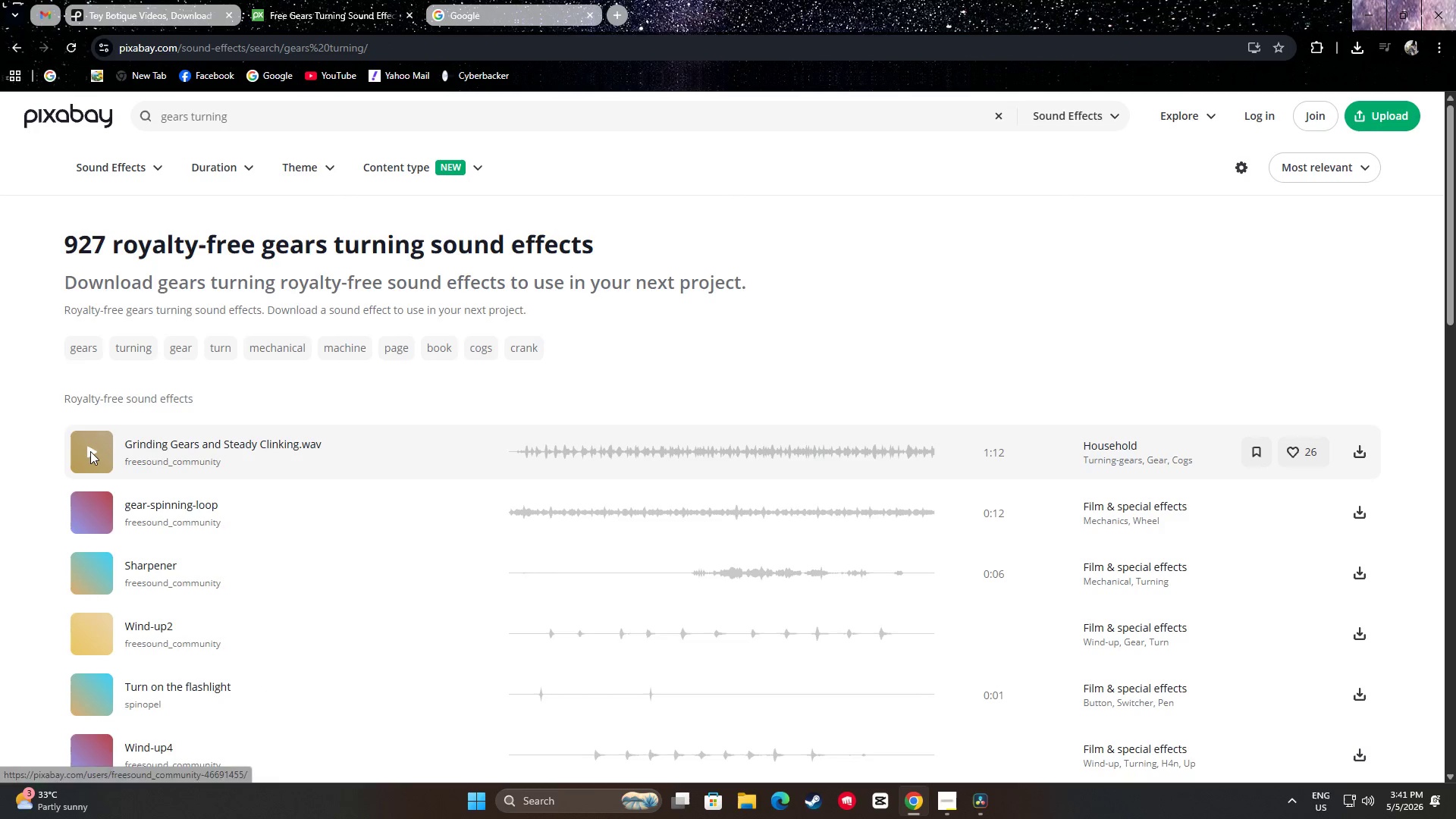 
left_click([90, 453])
 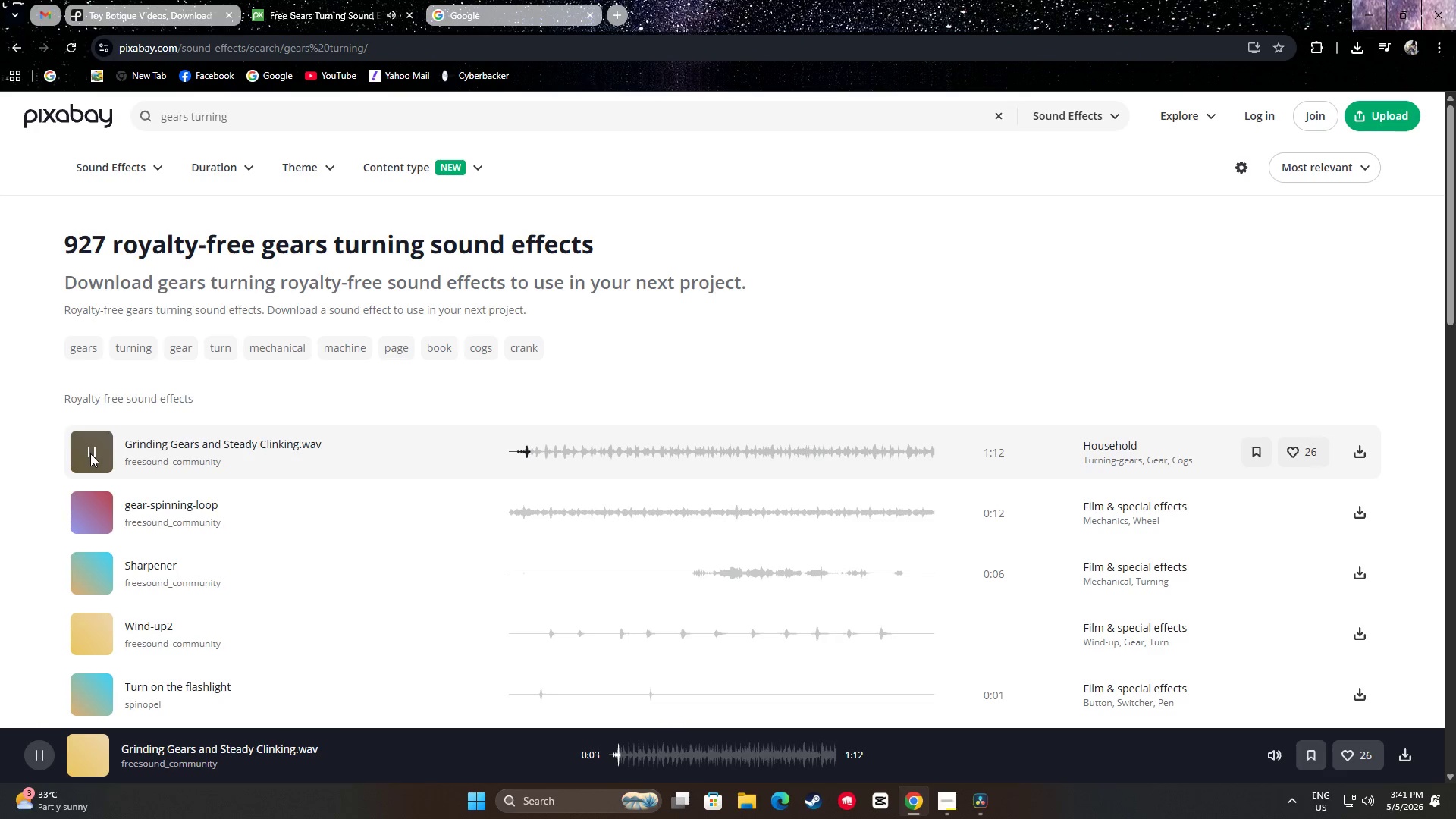 
wait(5.72)
 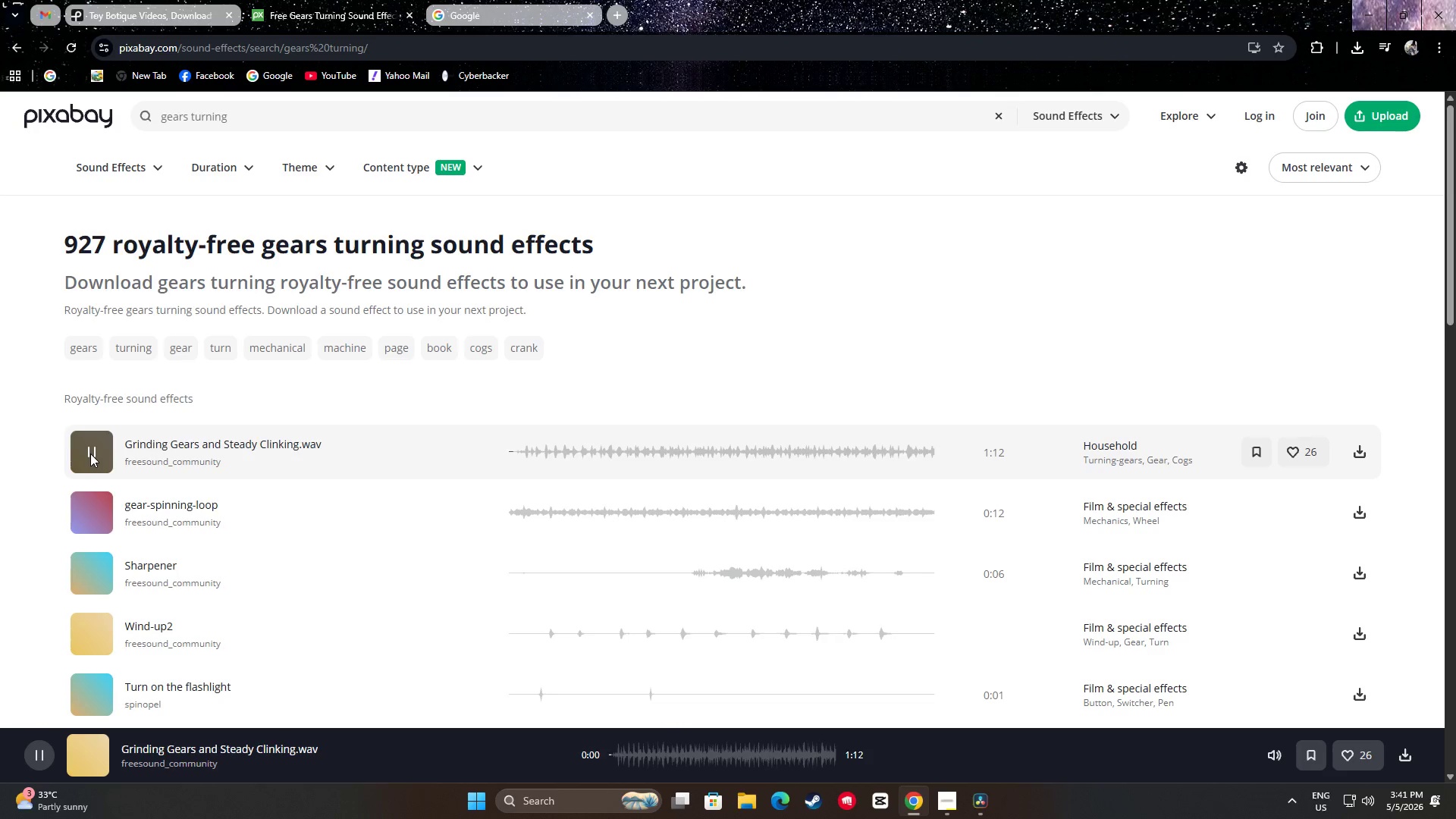 
key(Space)
 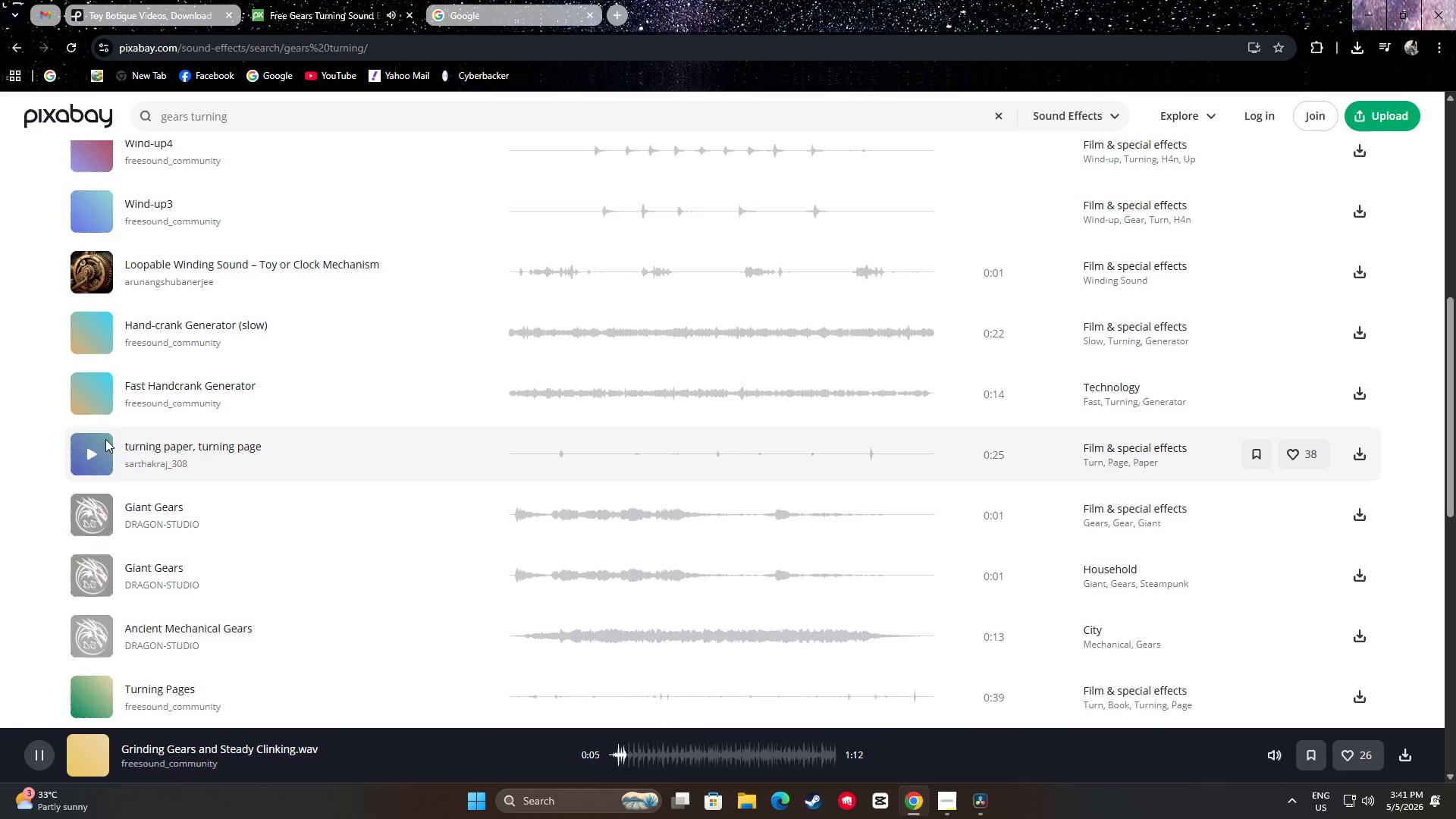 
scroll: coordinate [180, 438], scroll_direction: up, amount: 15.0
 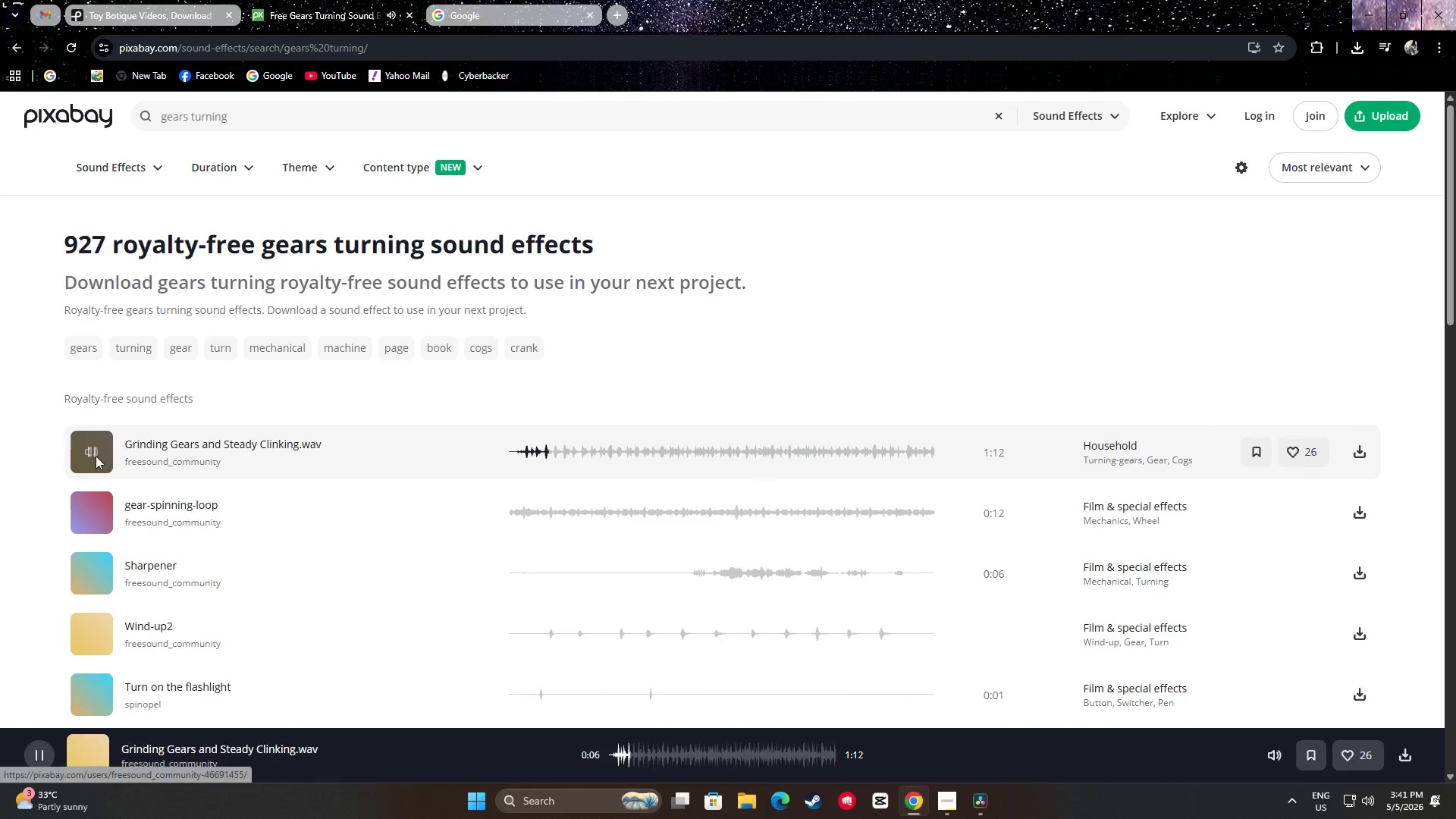 
left_click([92, 453])
 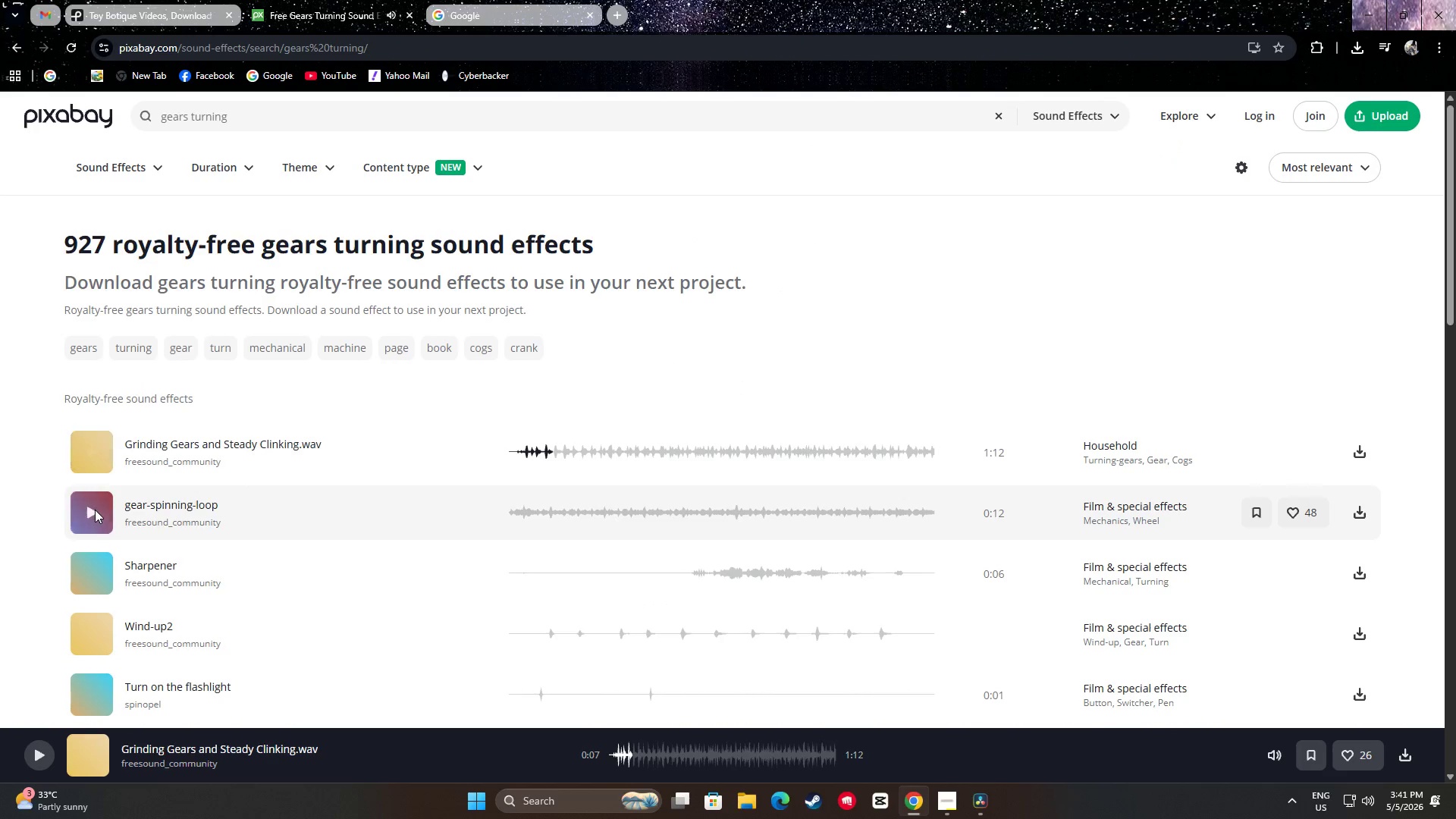 
left_click([93, 510])
 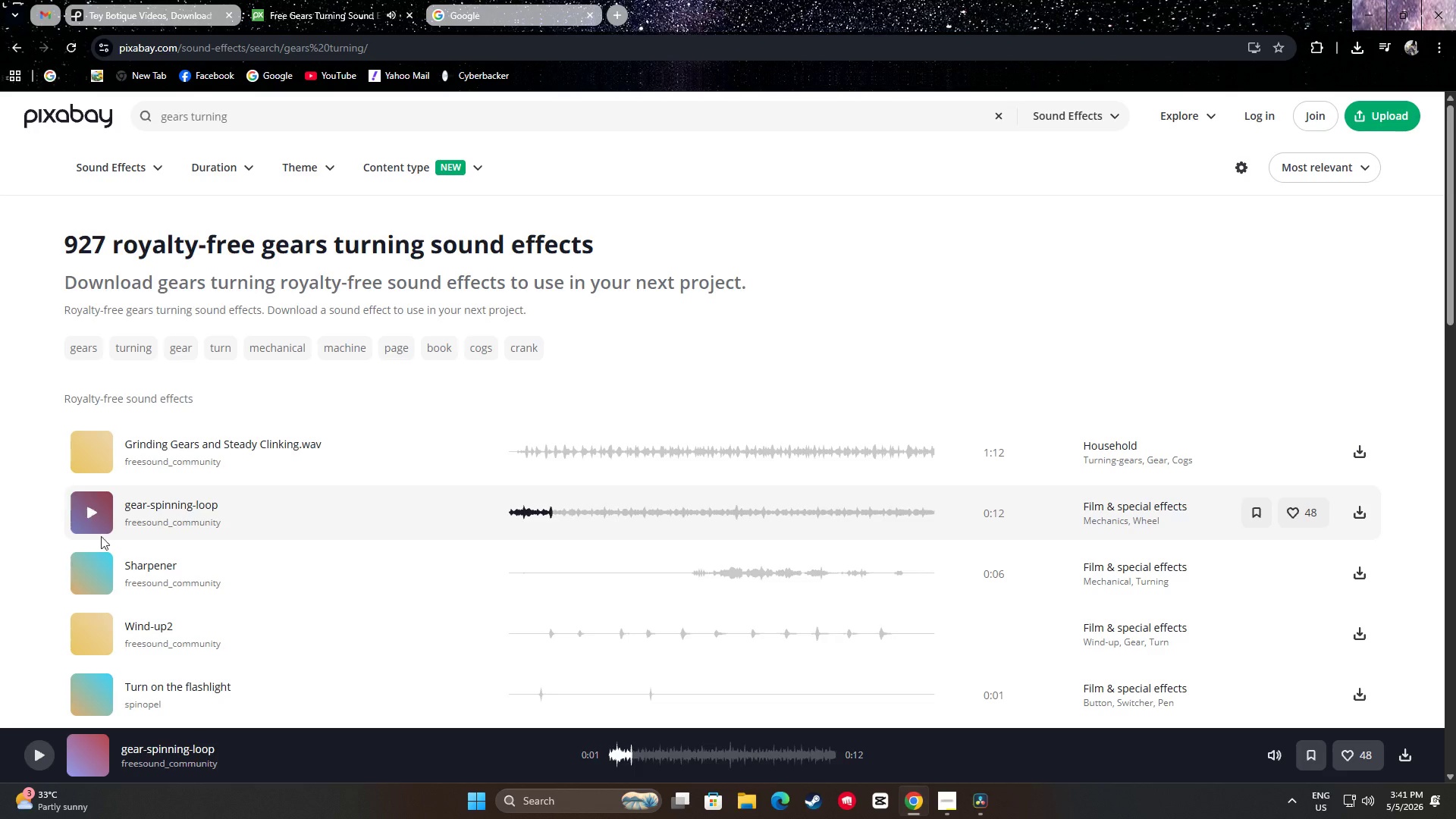 
left_click([90, 636])
 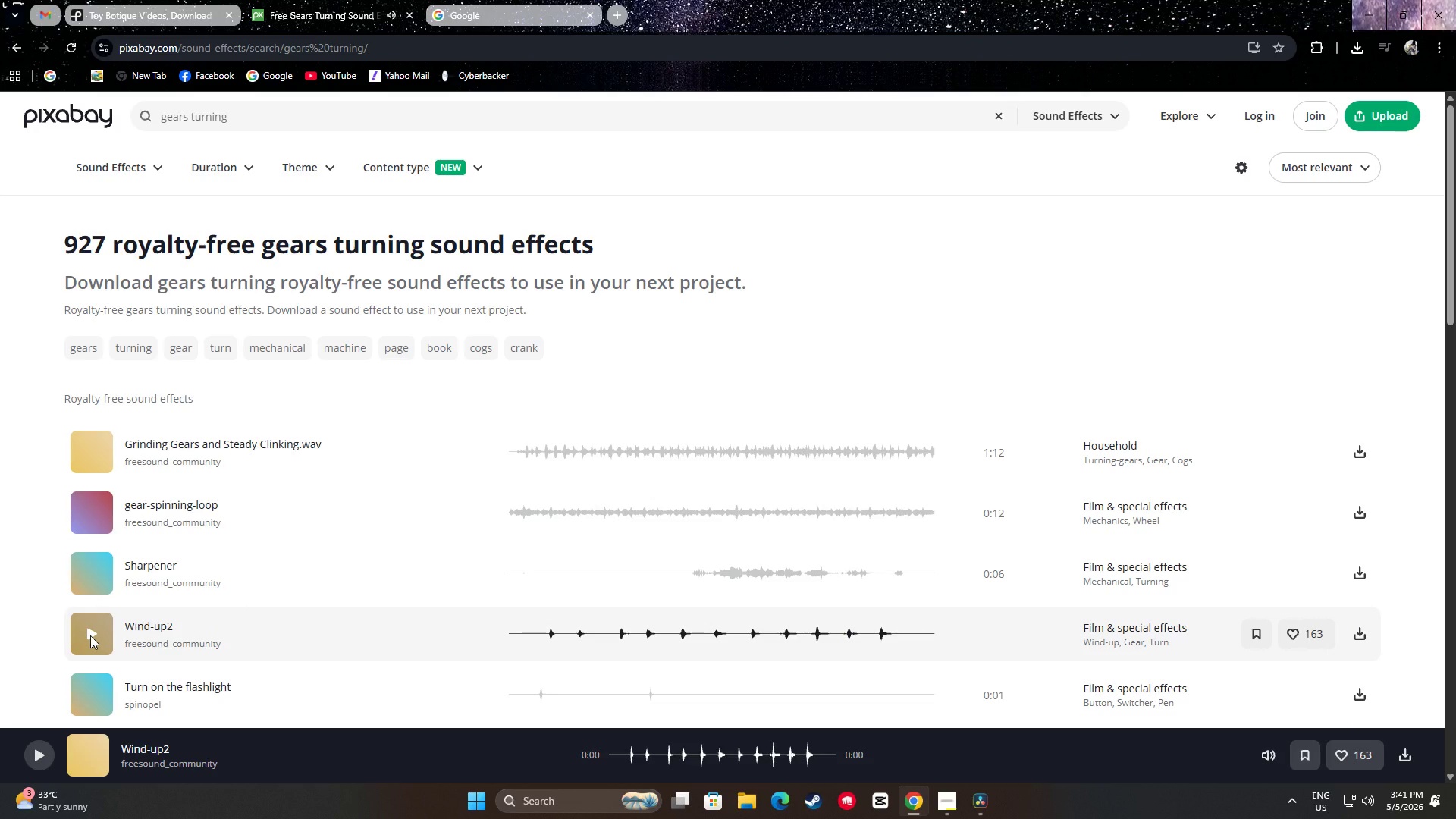 
left_click([90, 635])
 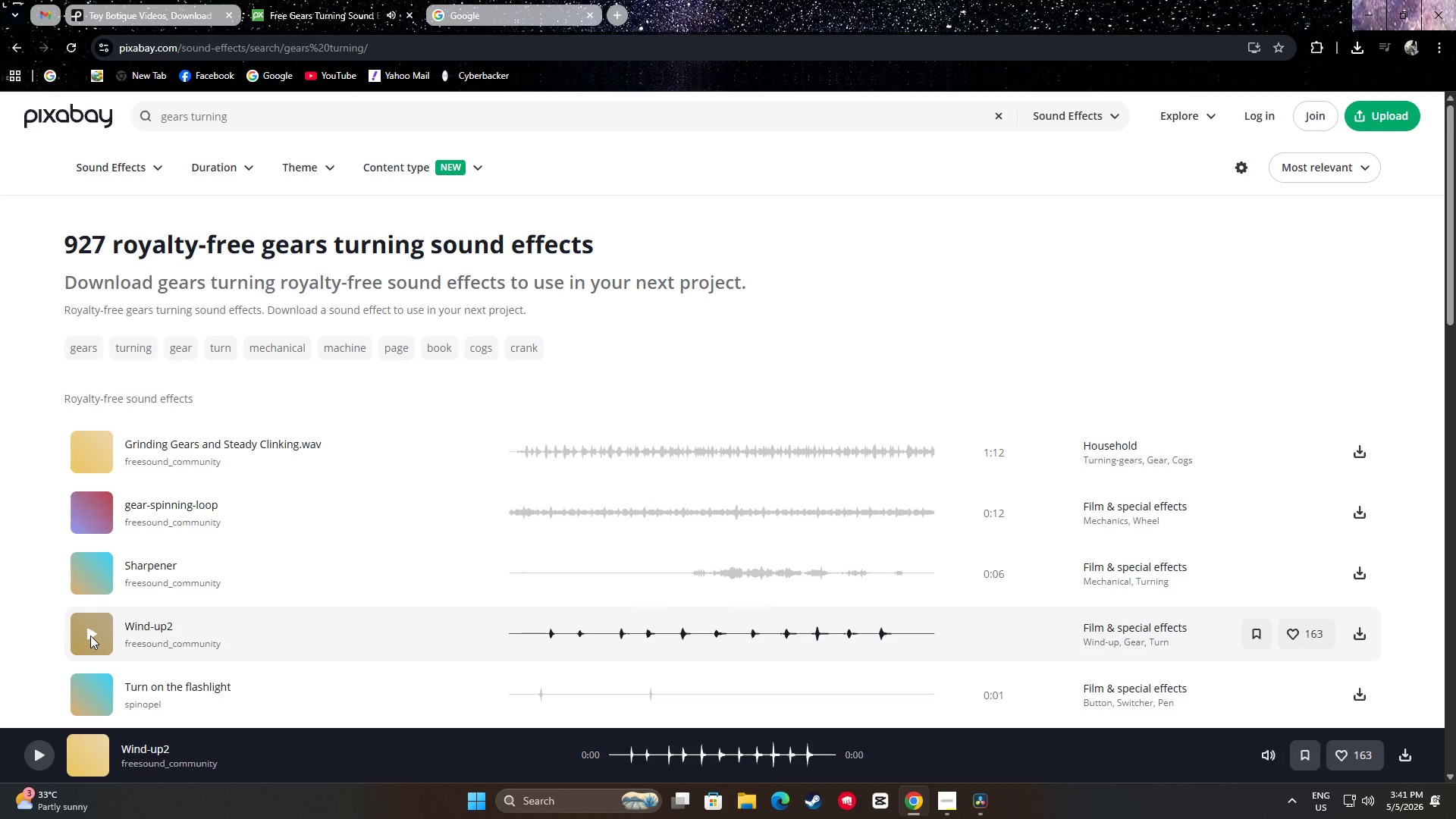 
scroll: coordinate [96, 603], scroll_direction: down, amount: 3.0
 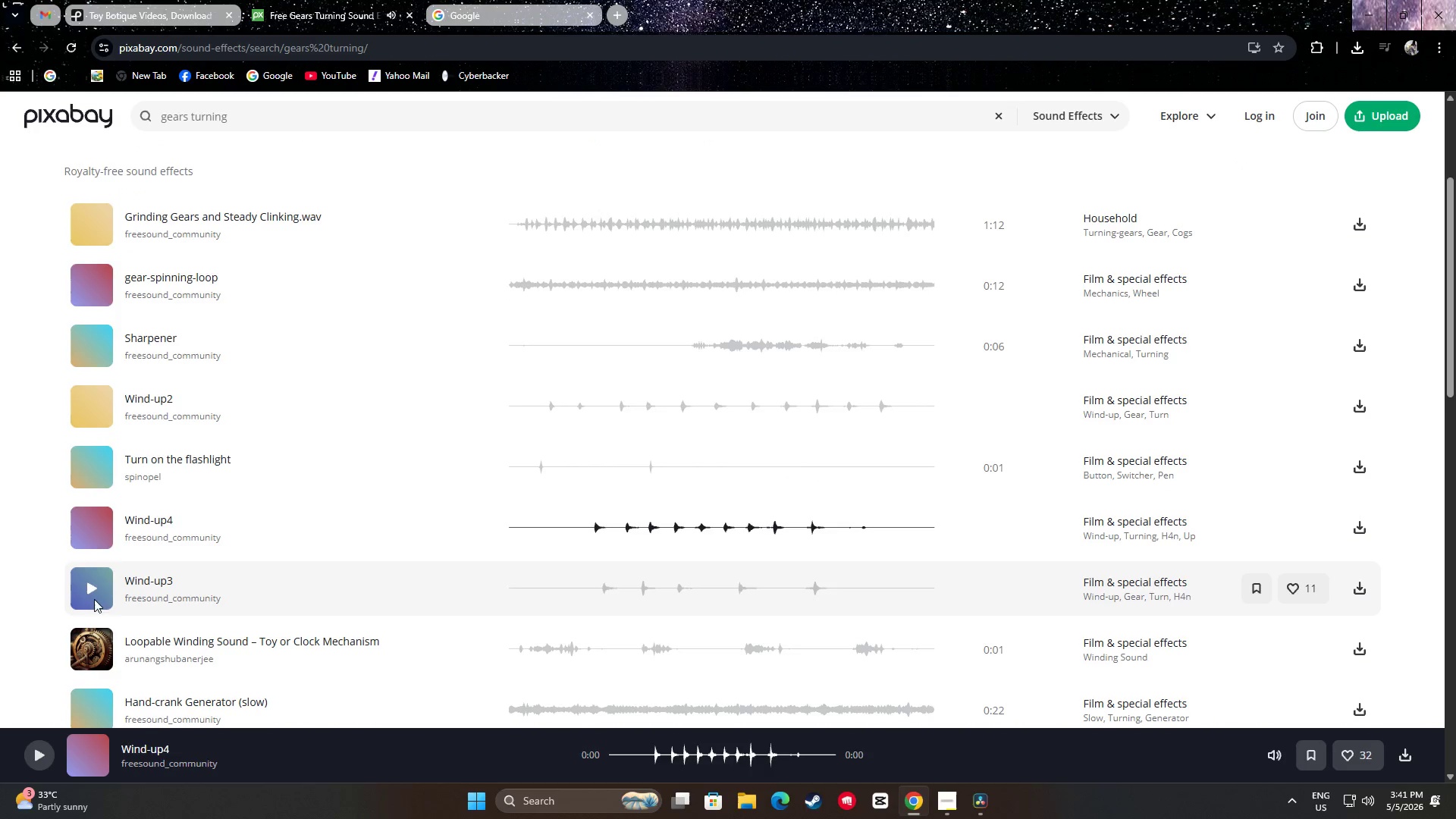 
left_click([94, 589])
 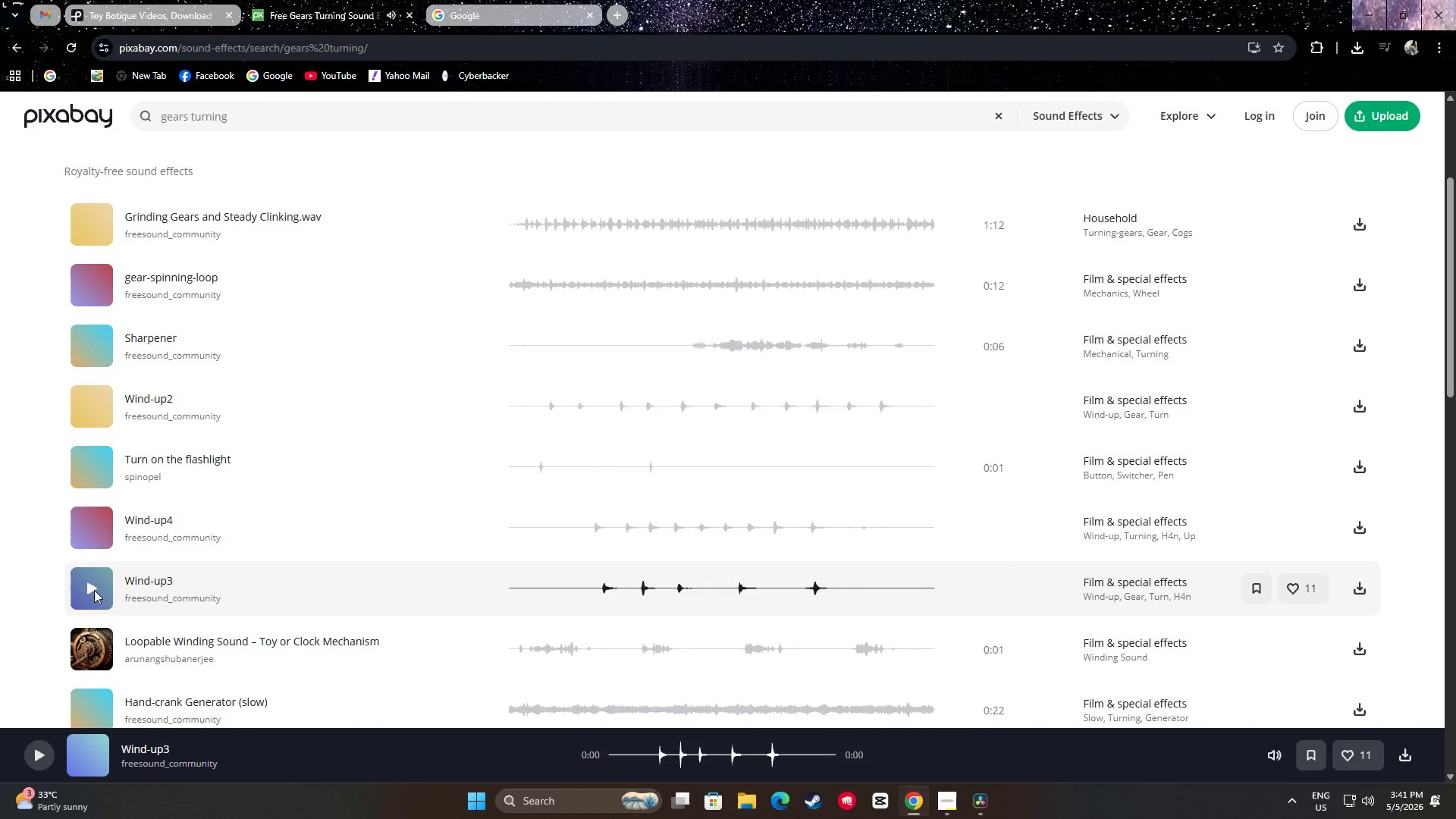 
scroll: coordinate [99, 584], scroll_direction: down, amount: 2.0
 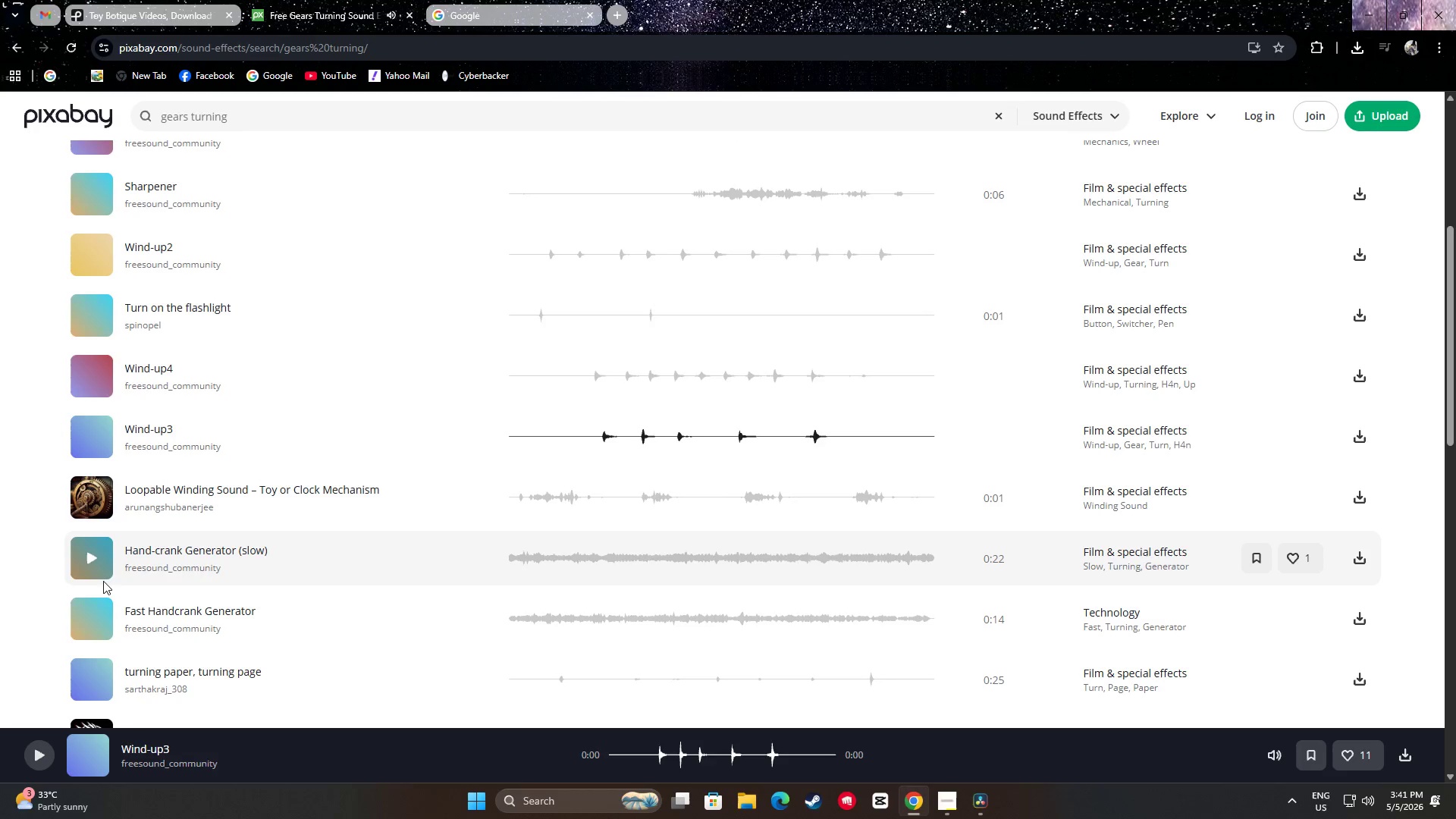 
scroll: coordinate [107, 577], scroll_direction: up, amount: 4.0
 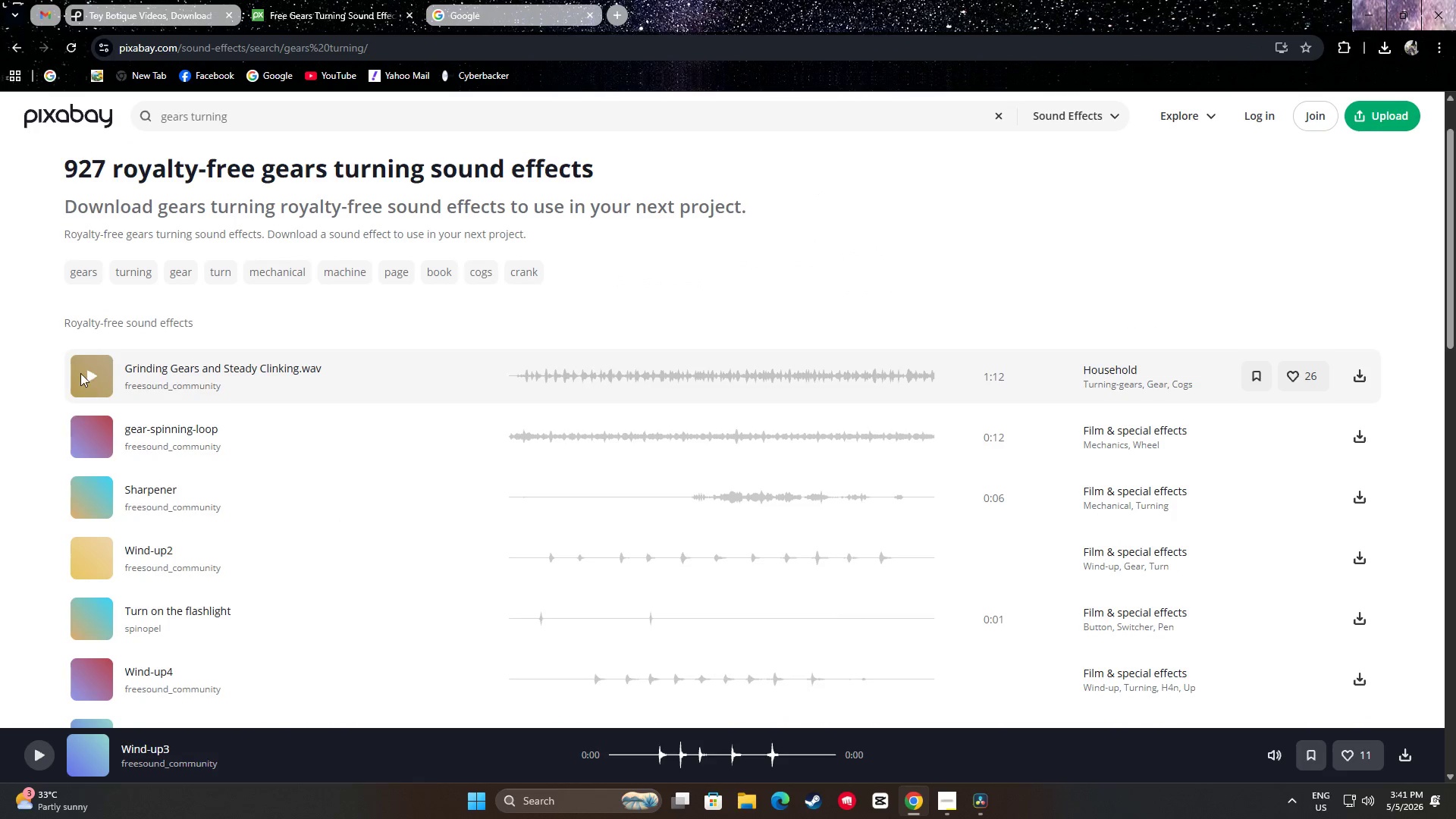 
left_click([90, 375])
 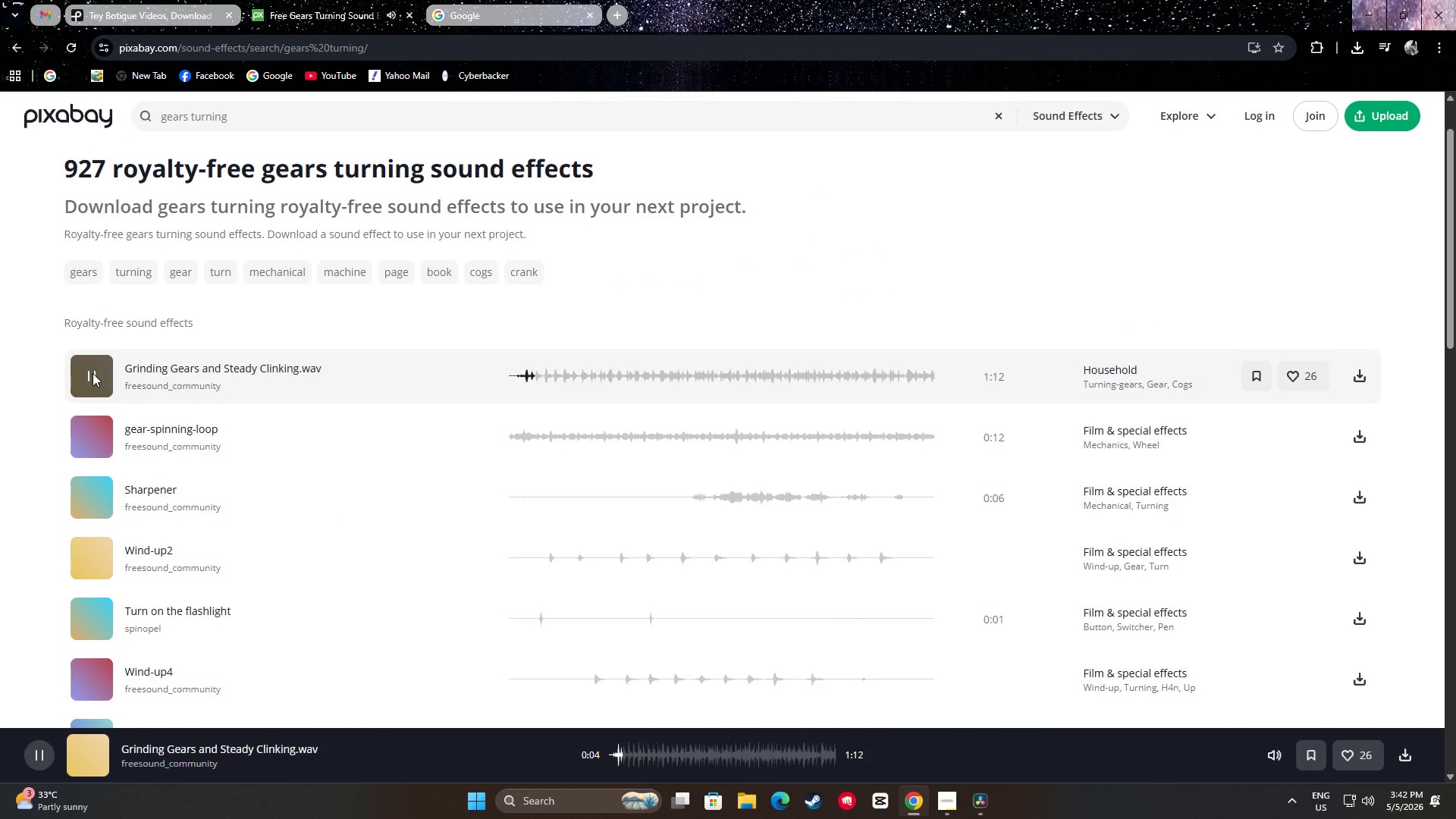 
wait(9.78)
 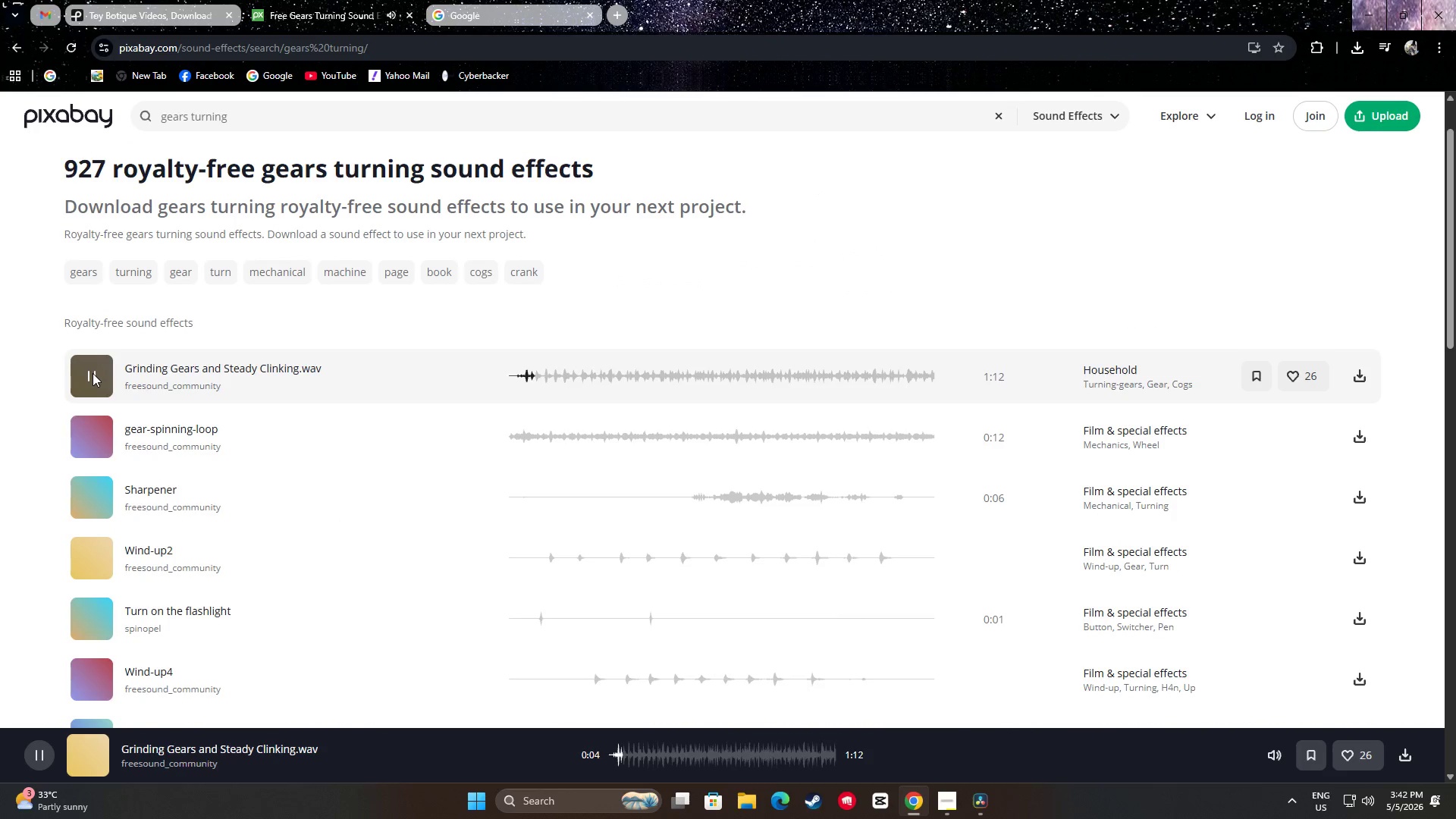 
left_click([94, 373])
 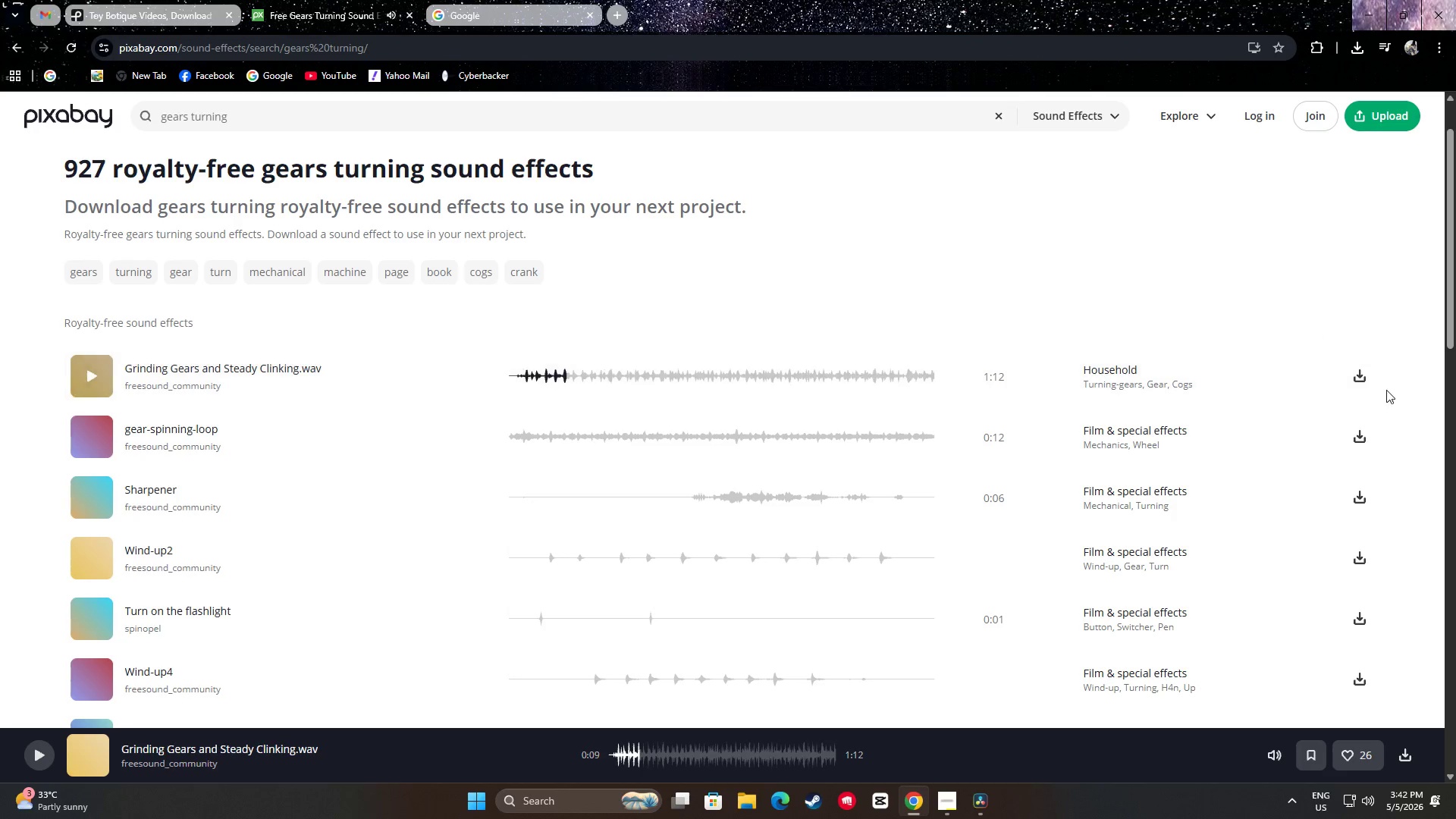 
left_click([1360, 375])
 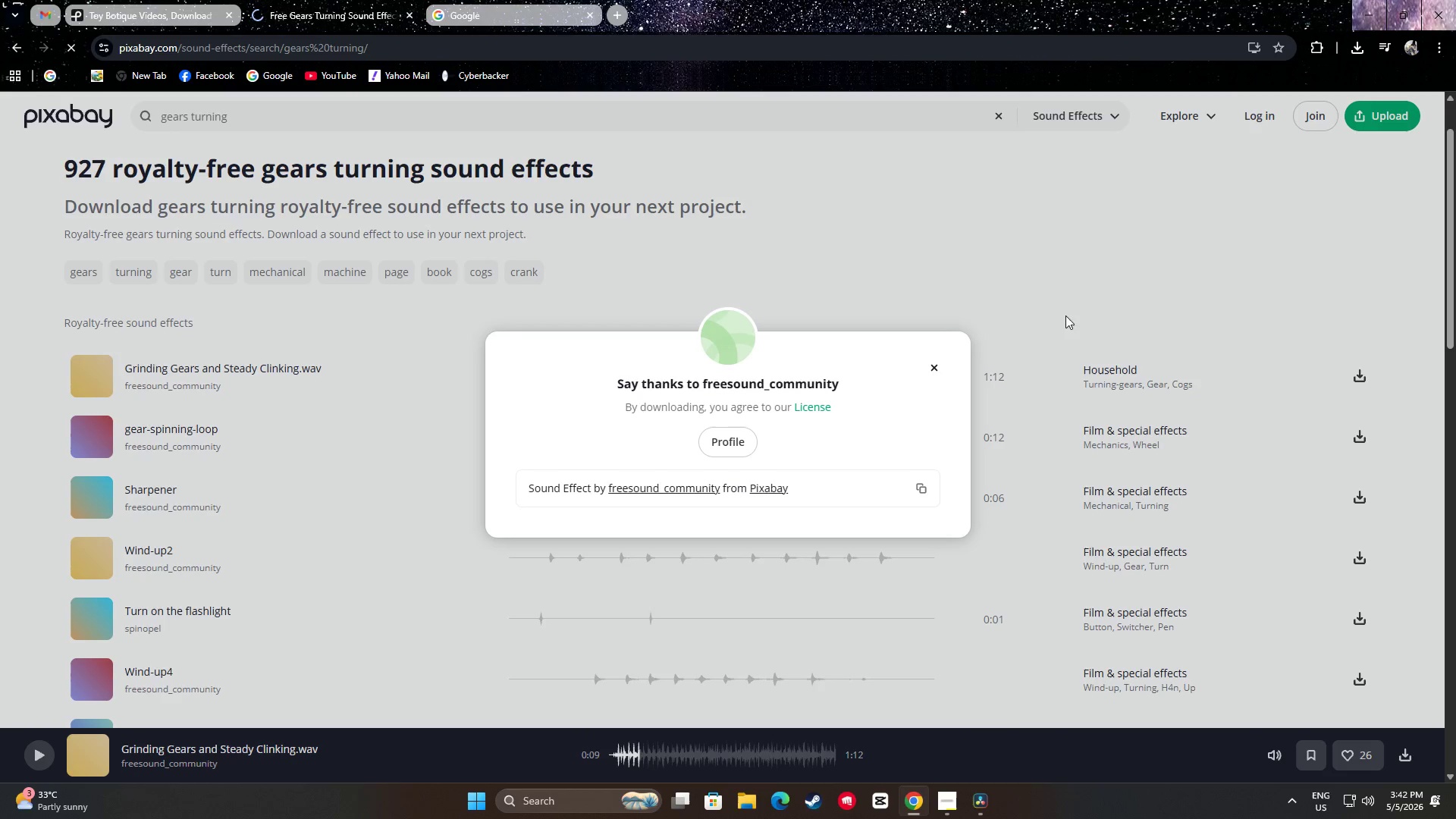 
left_click([932, 370])
 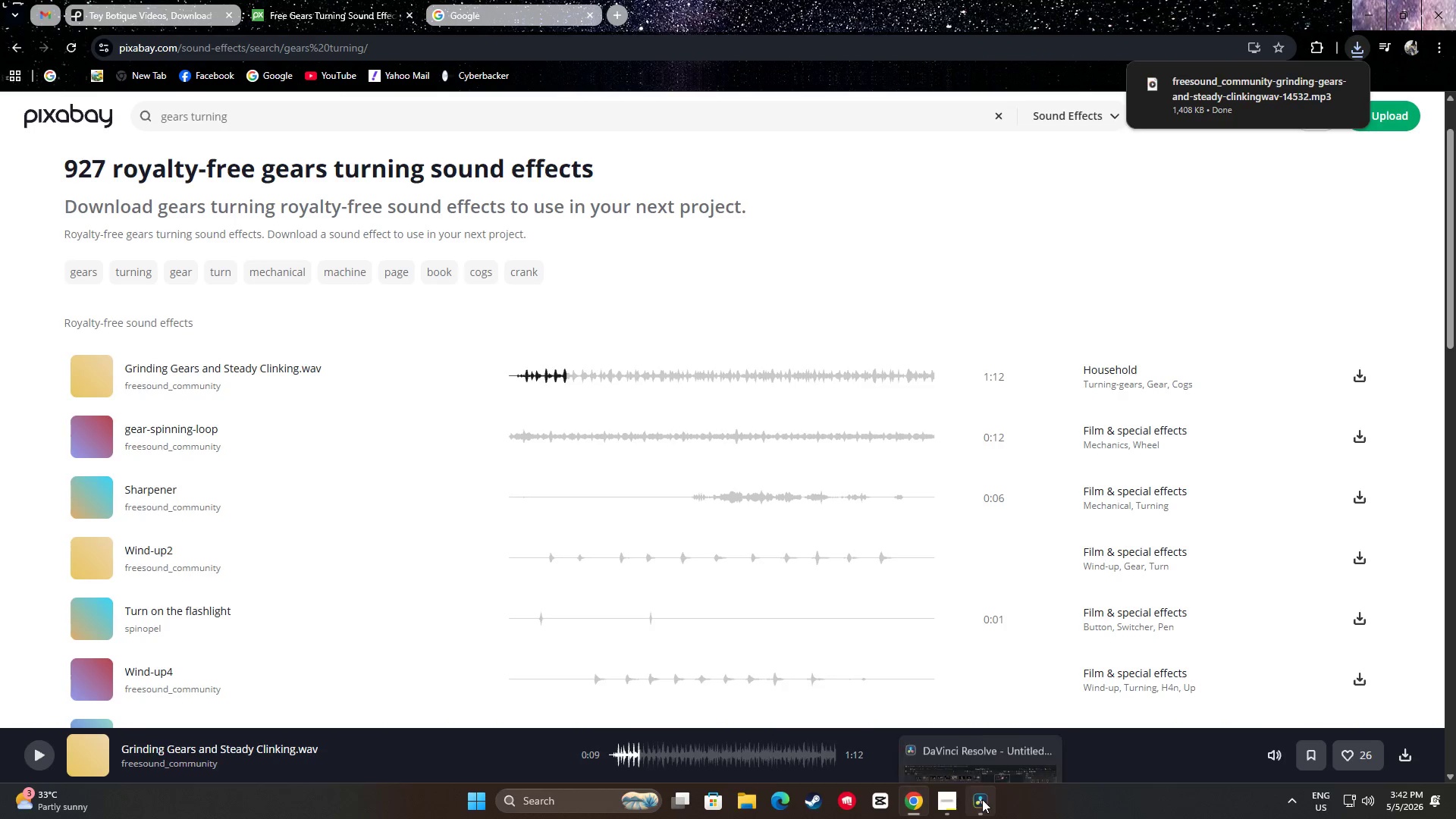 
left_click_drag(start_coordinate=[1078, 808], to_coordinate=[1073, 808])
 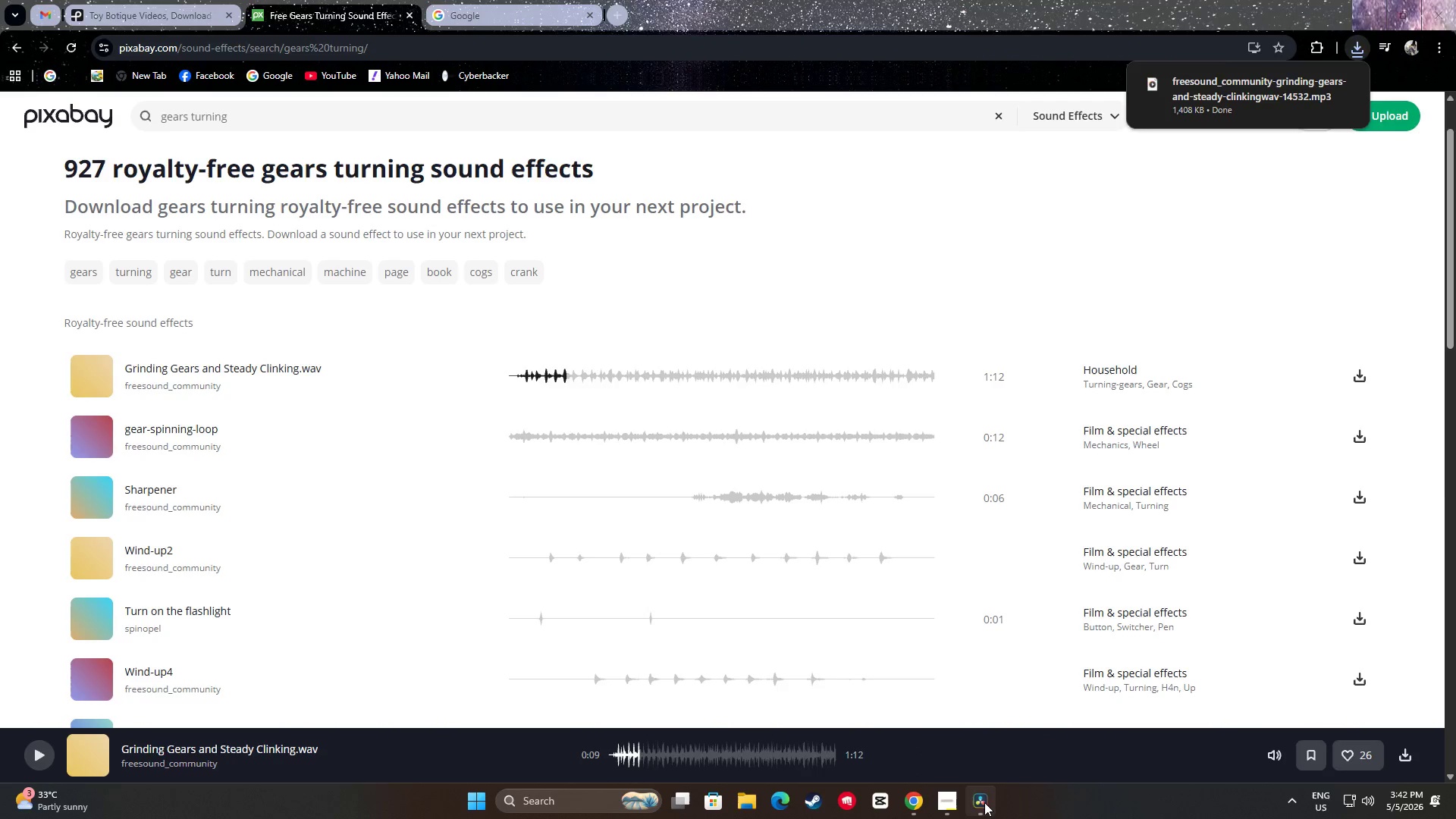 
left_click([984, 802])
 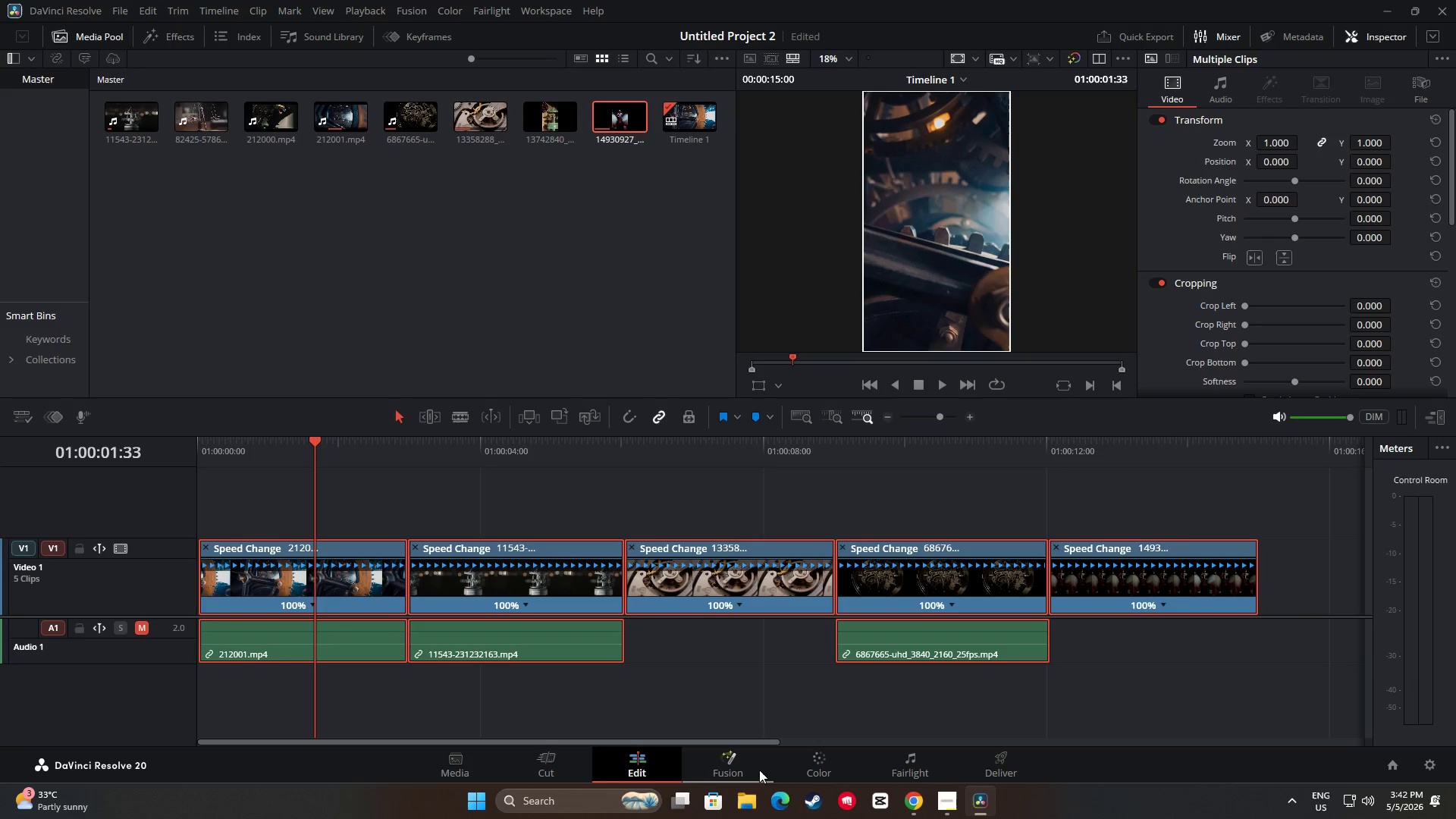 
left_click([745, 807])
 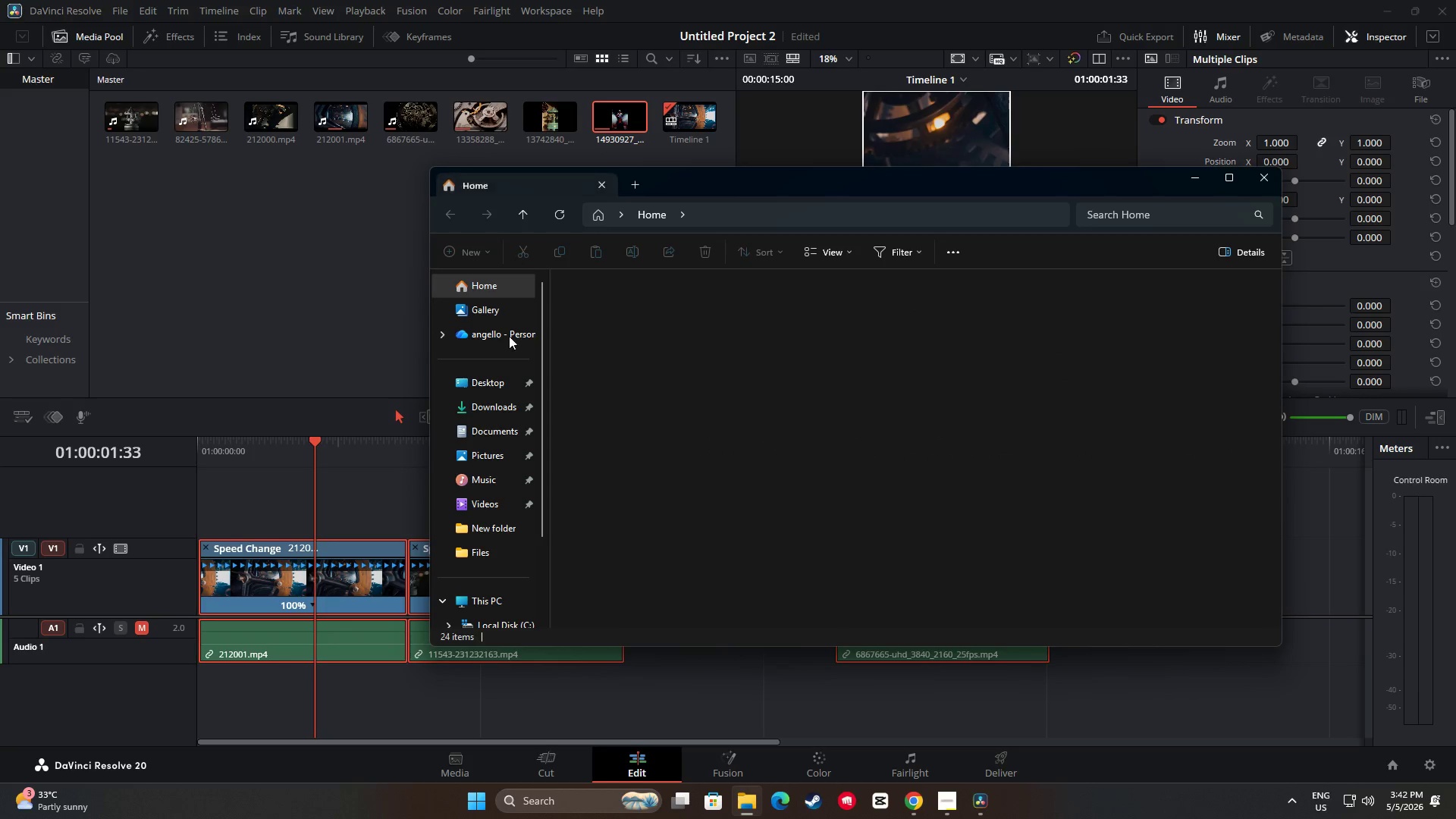 
left_click([483, 408])
 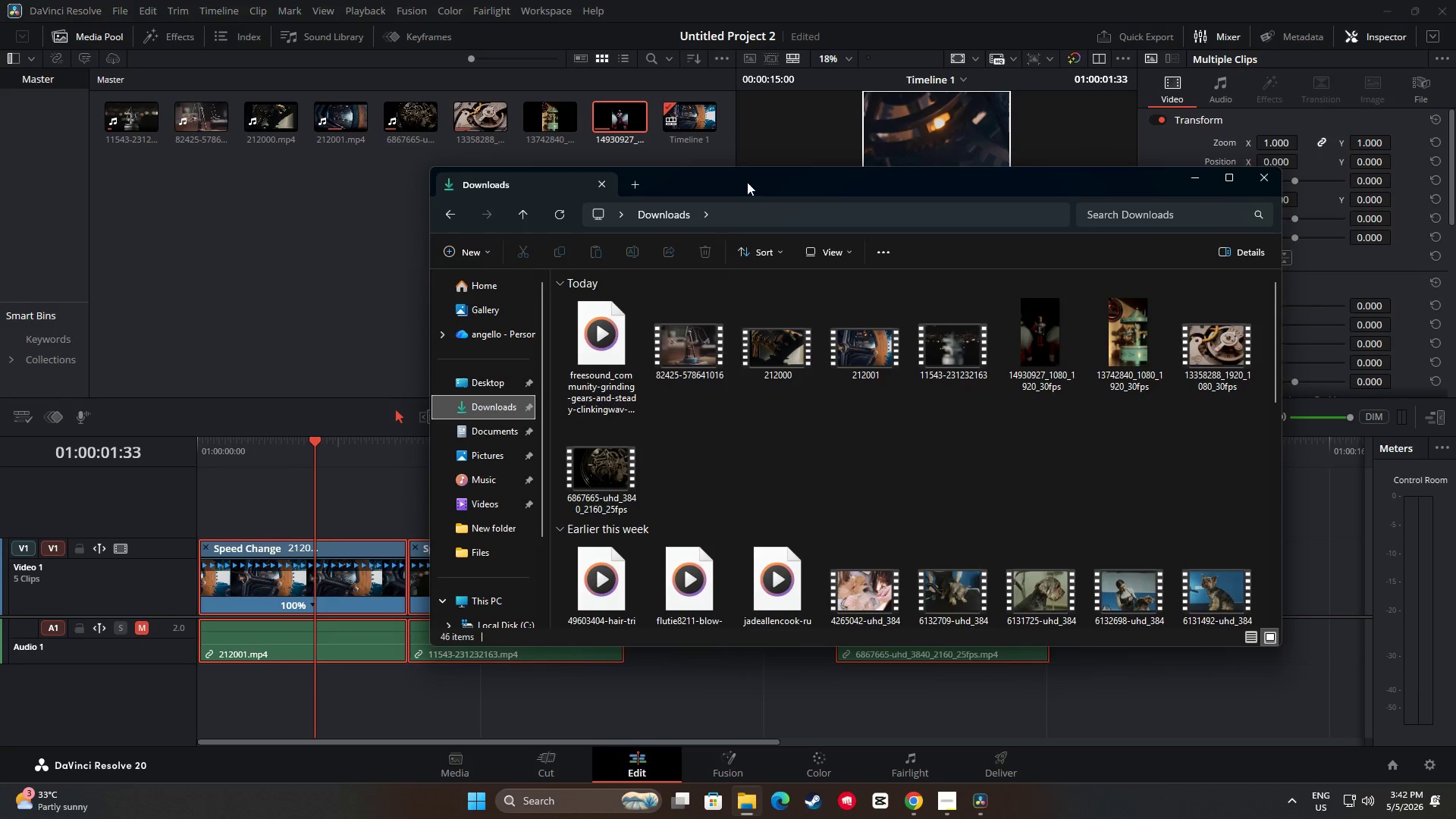 
left_click_drag(start_coordinate=[761, 193], to_coordinate=[857, 115])
 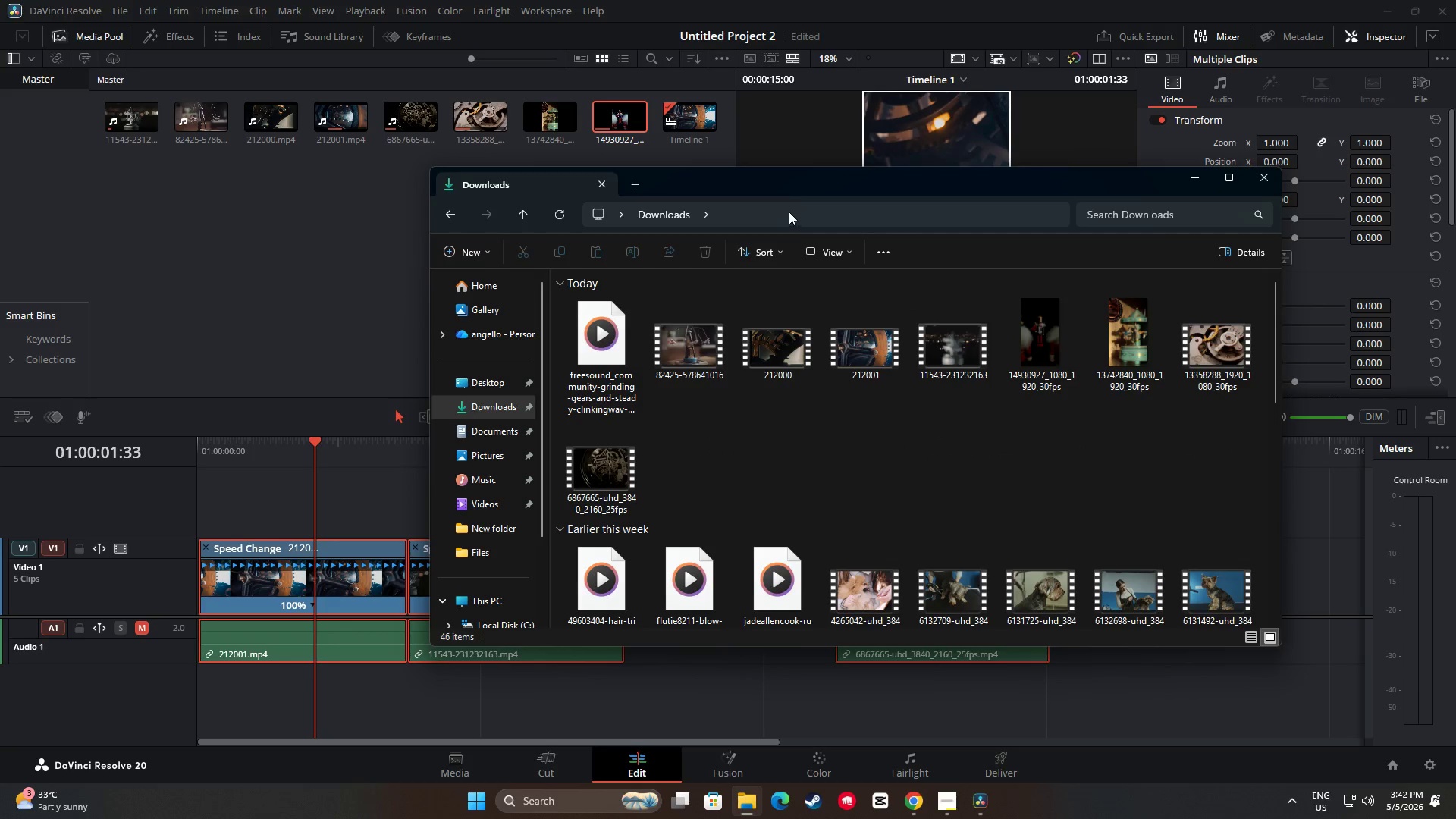 
left_click_drag(start_coordinate=[807, 185], to_coordinate=[834, 114])
 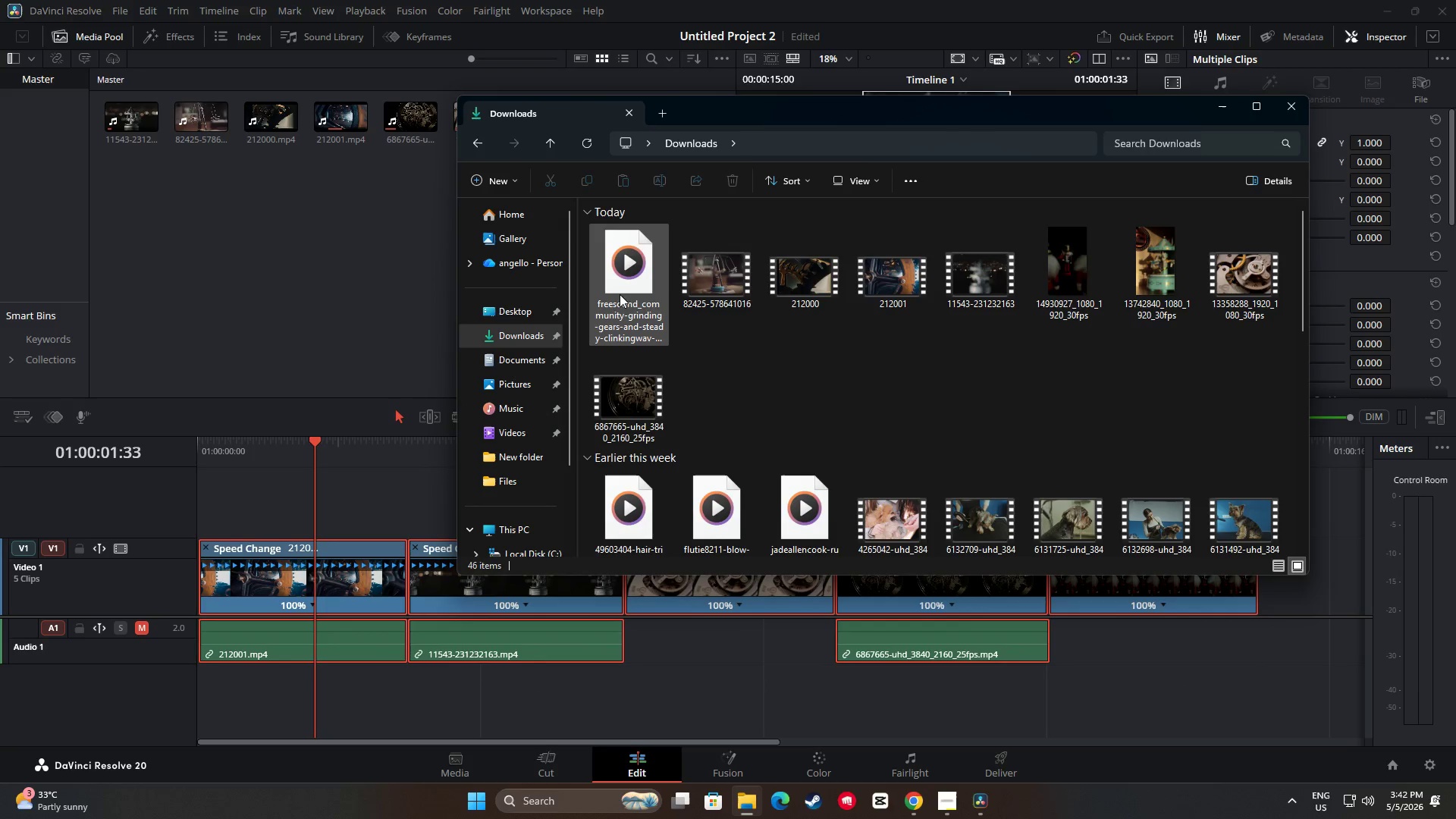 
left_click_drag(start_coordinate=[629, 284], to_coordinate=[196, 689])
 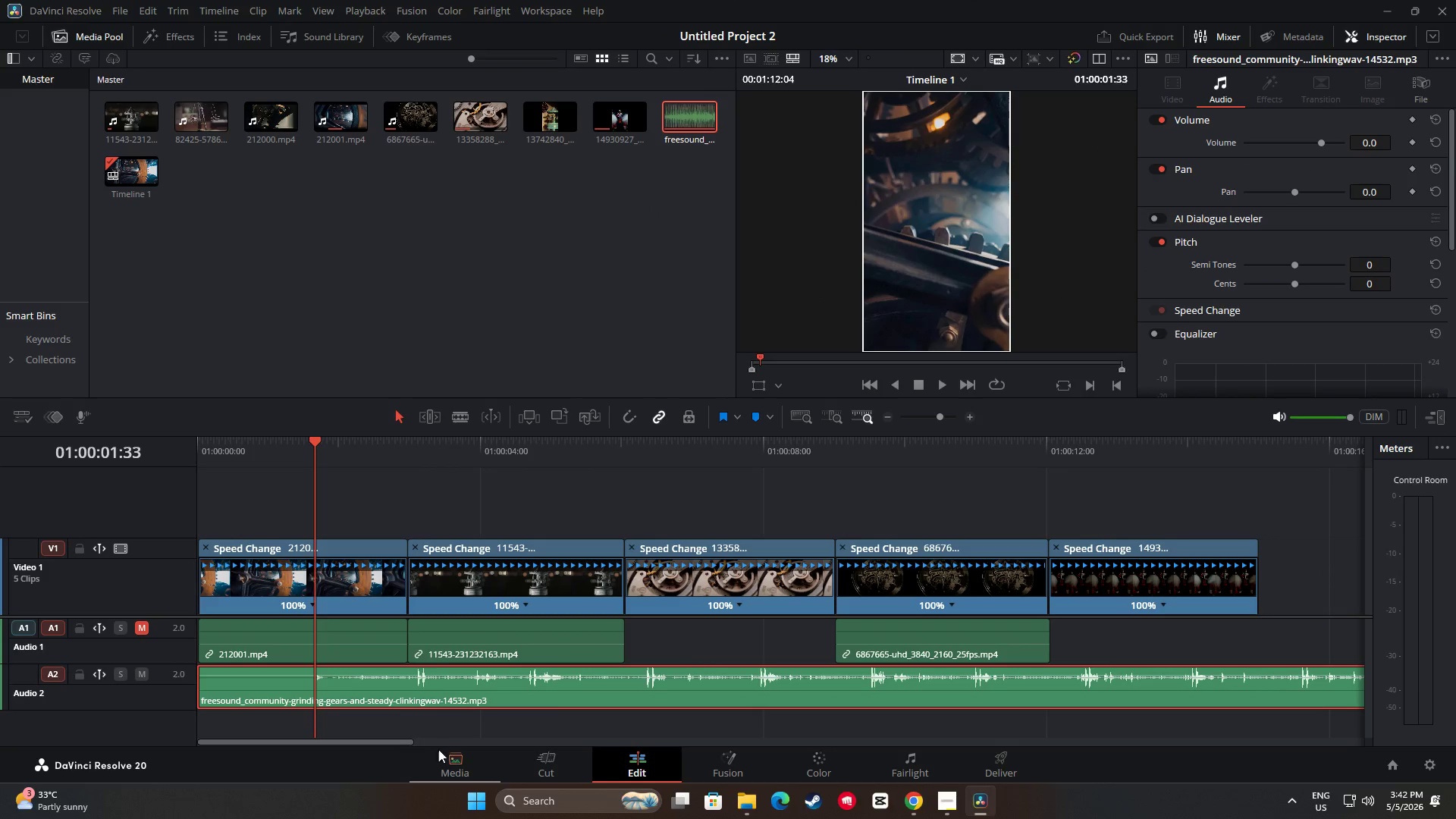 
left_click_drag(start_coordinate=[402, 741], to_coordinate=[424, 739])
 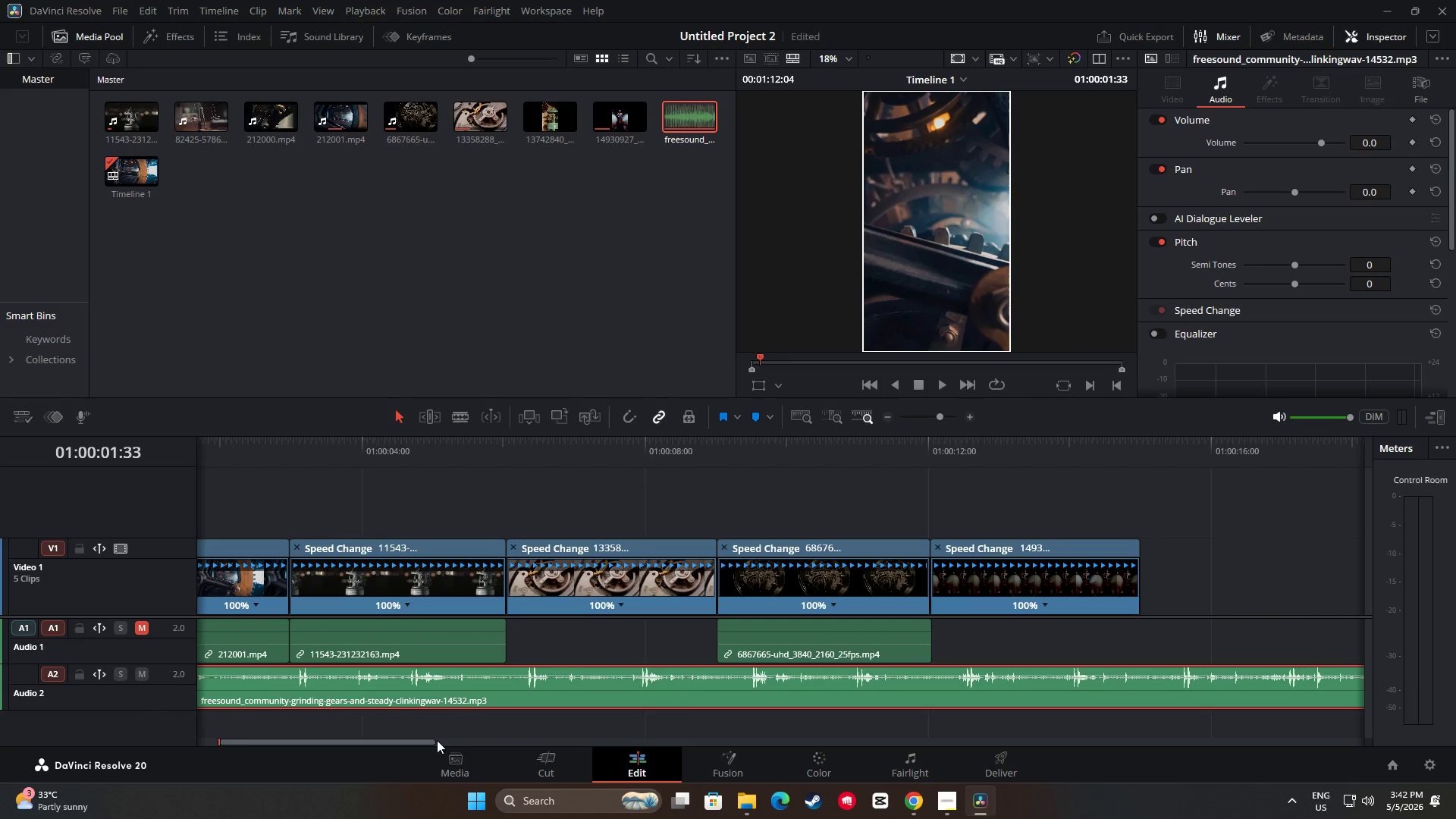 
left_click_drag(start_coordinate=[422, 745], to_coordinate=[389, 714])
 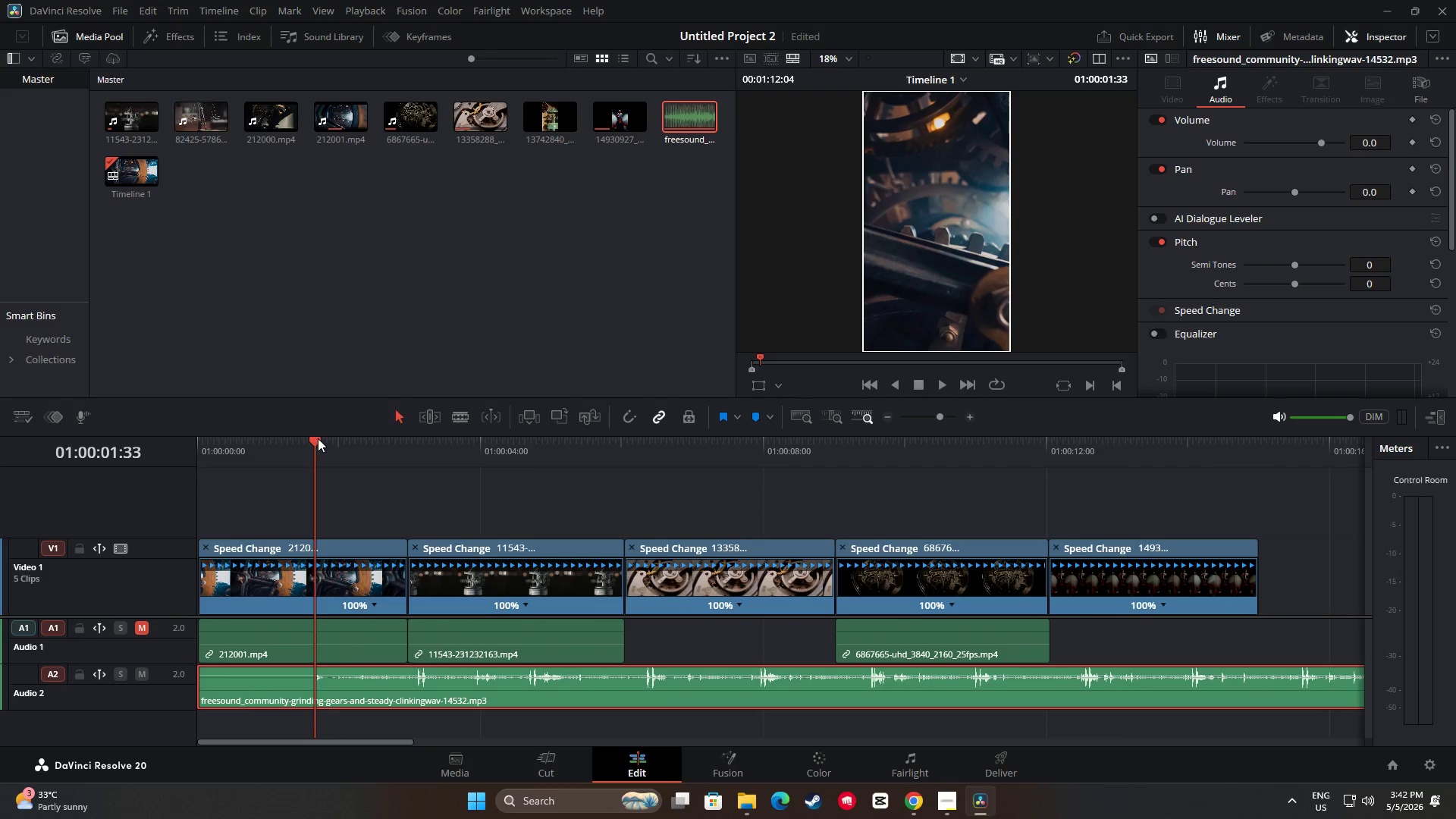 
left_click_drag(start_coordinate=[317, 438], to_coordinate=[1258, 492])
 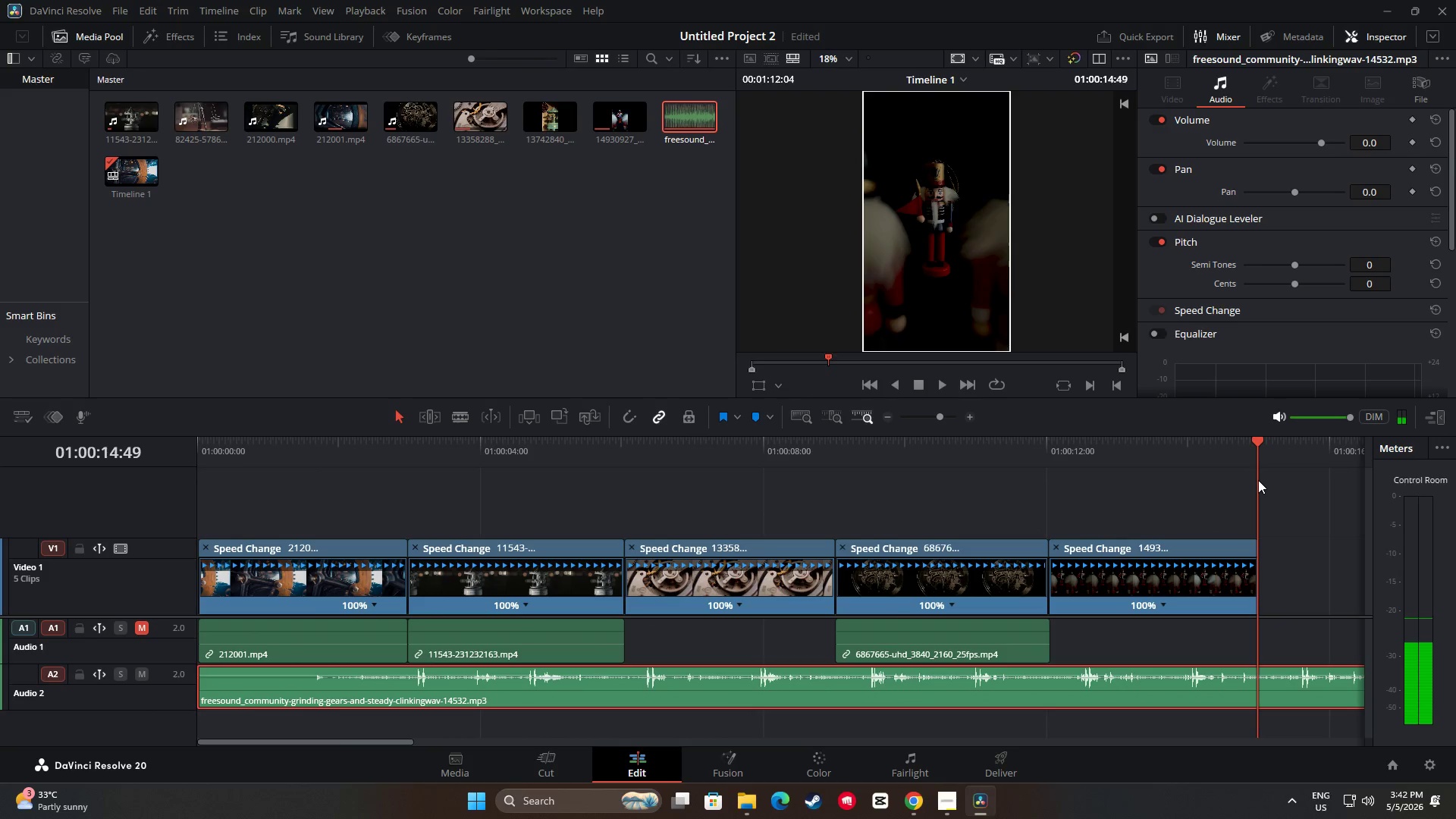 
key(Control+B)
 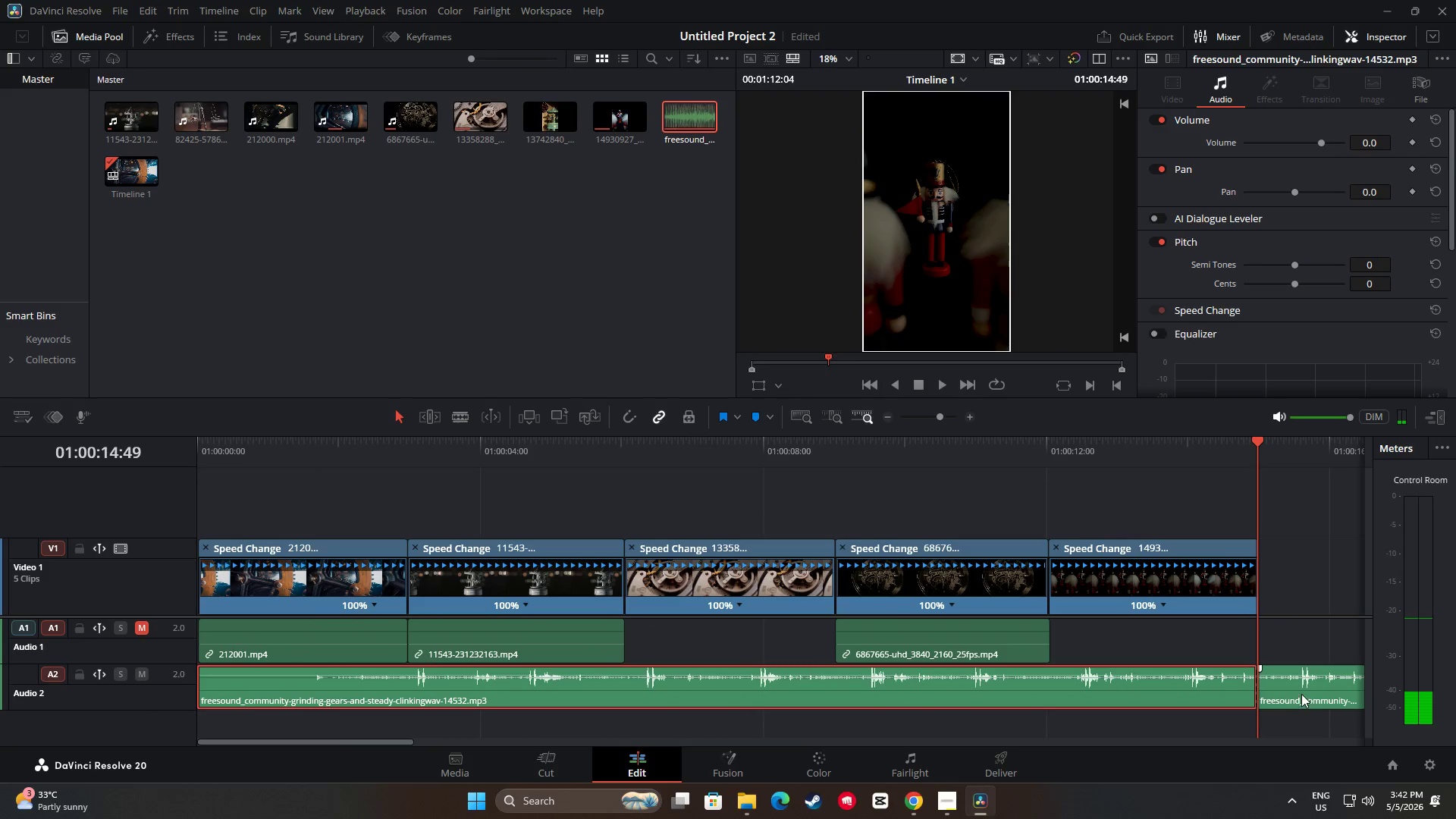 
left_click([1301, 694])
 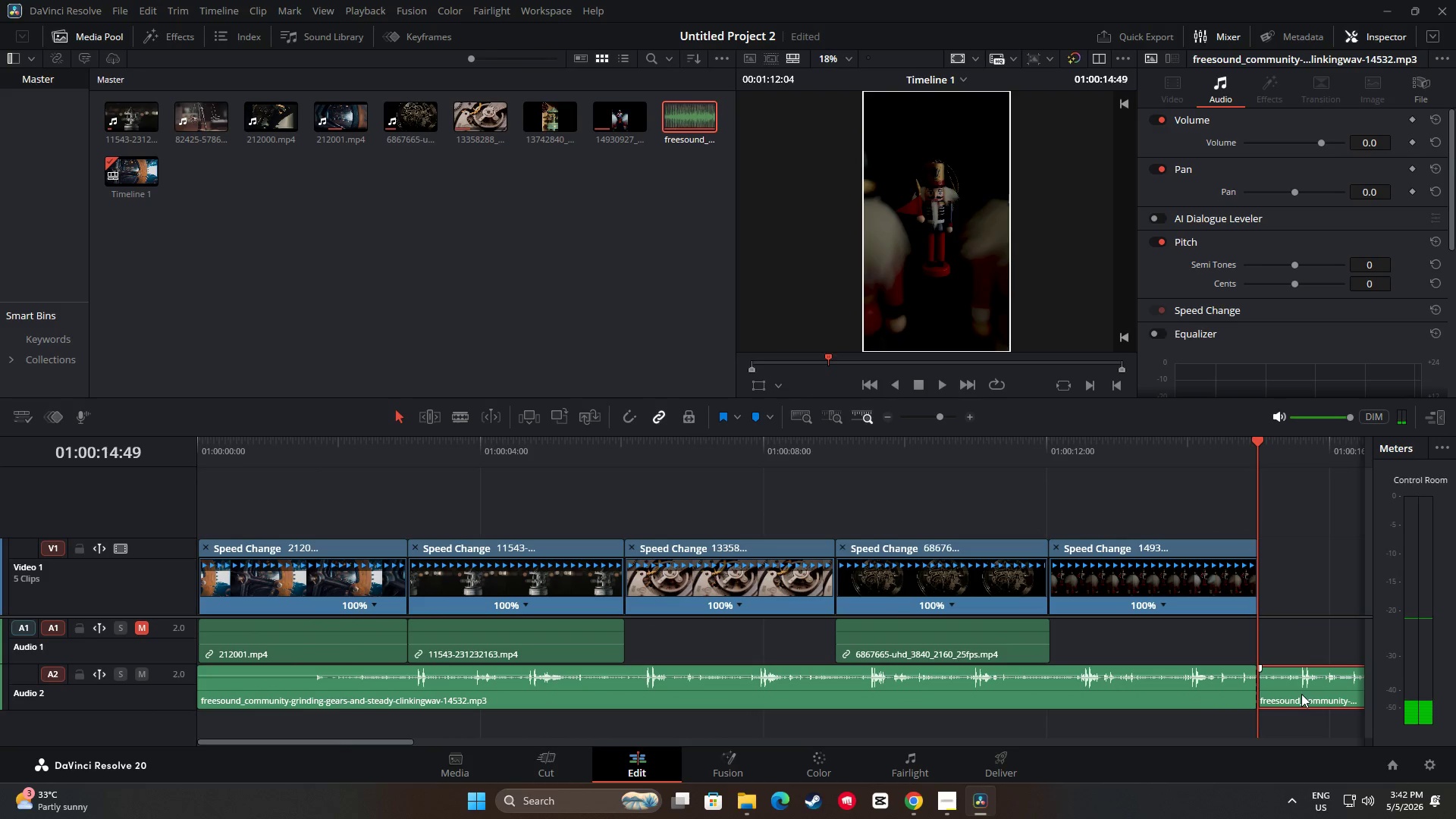 
key(Backspace)
 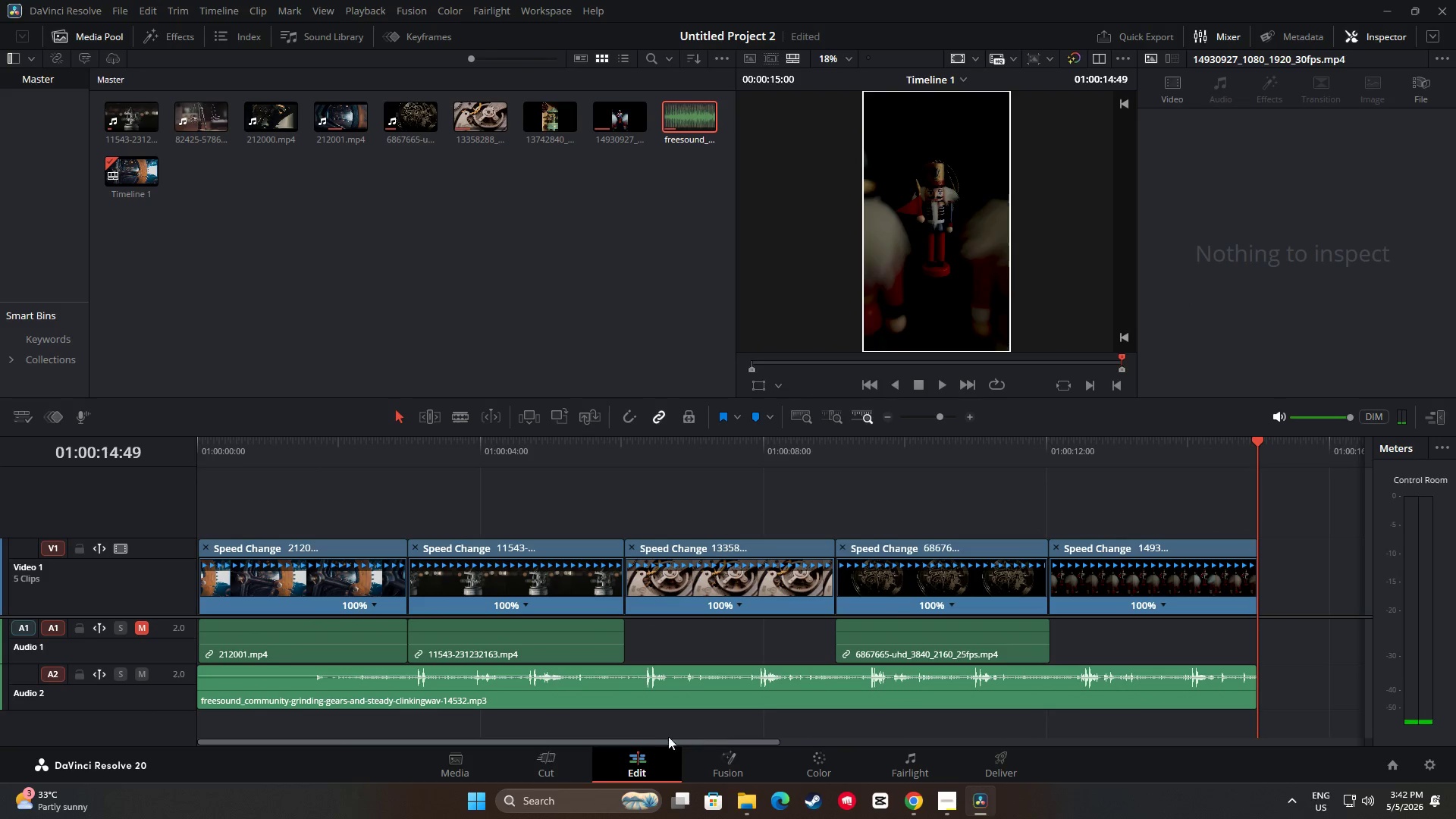 
left_click_drag(start_coordinate=[656, 742], to_coordinate=[554, 738])
 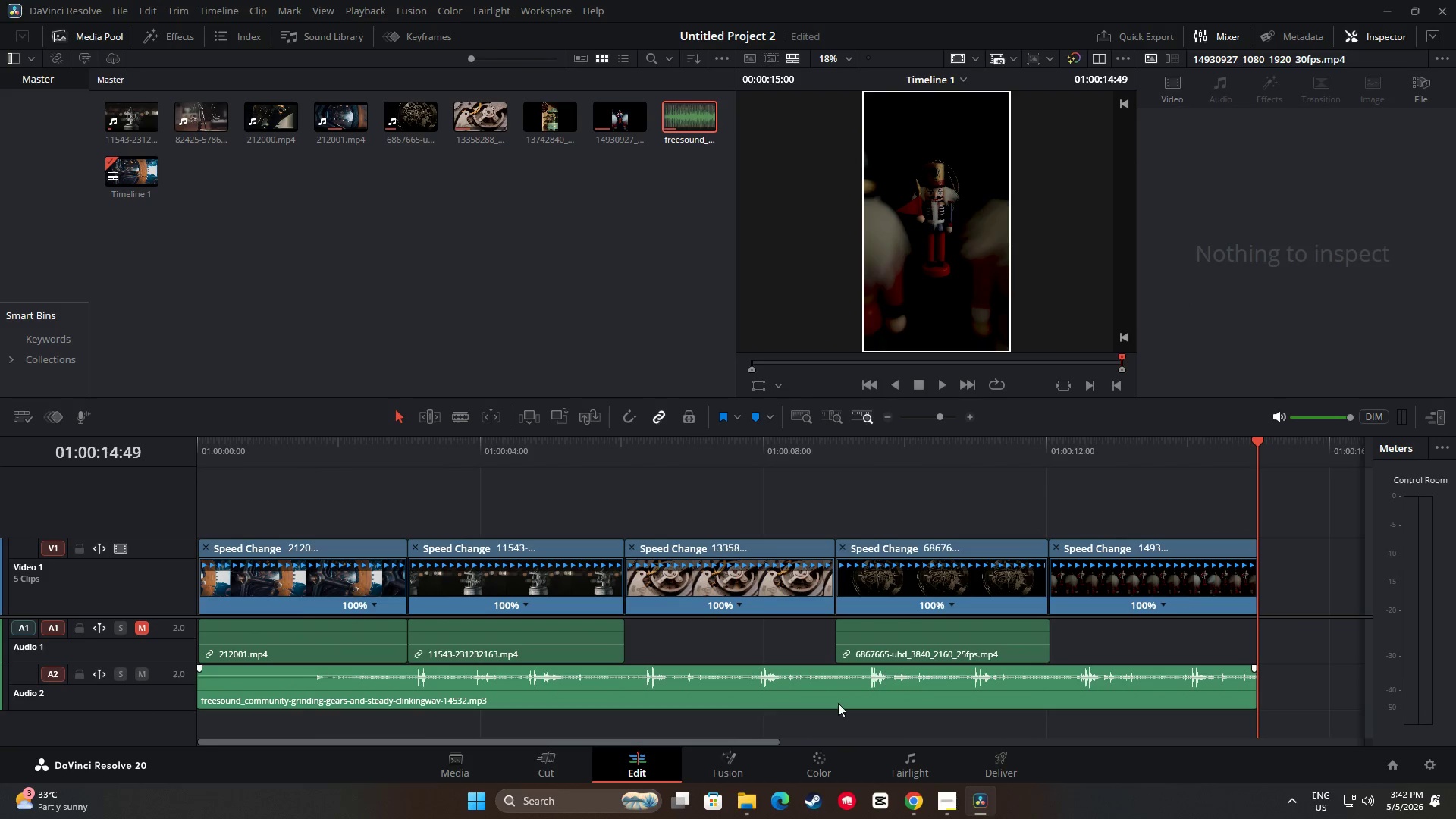 
left_click_drag(start_coordinate=[838, 702], to_coordinate=[846, 702])
 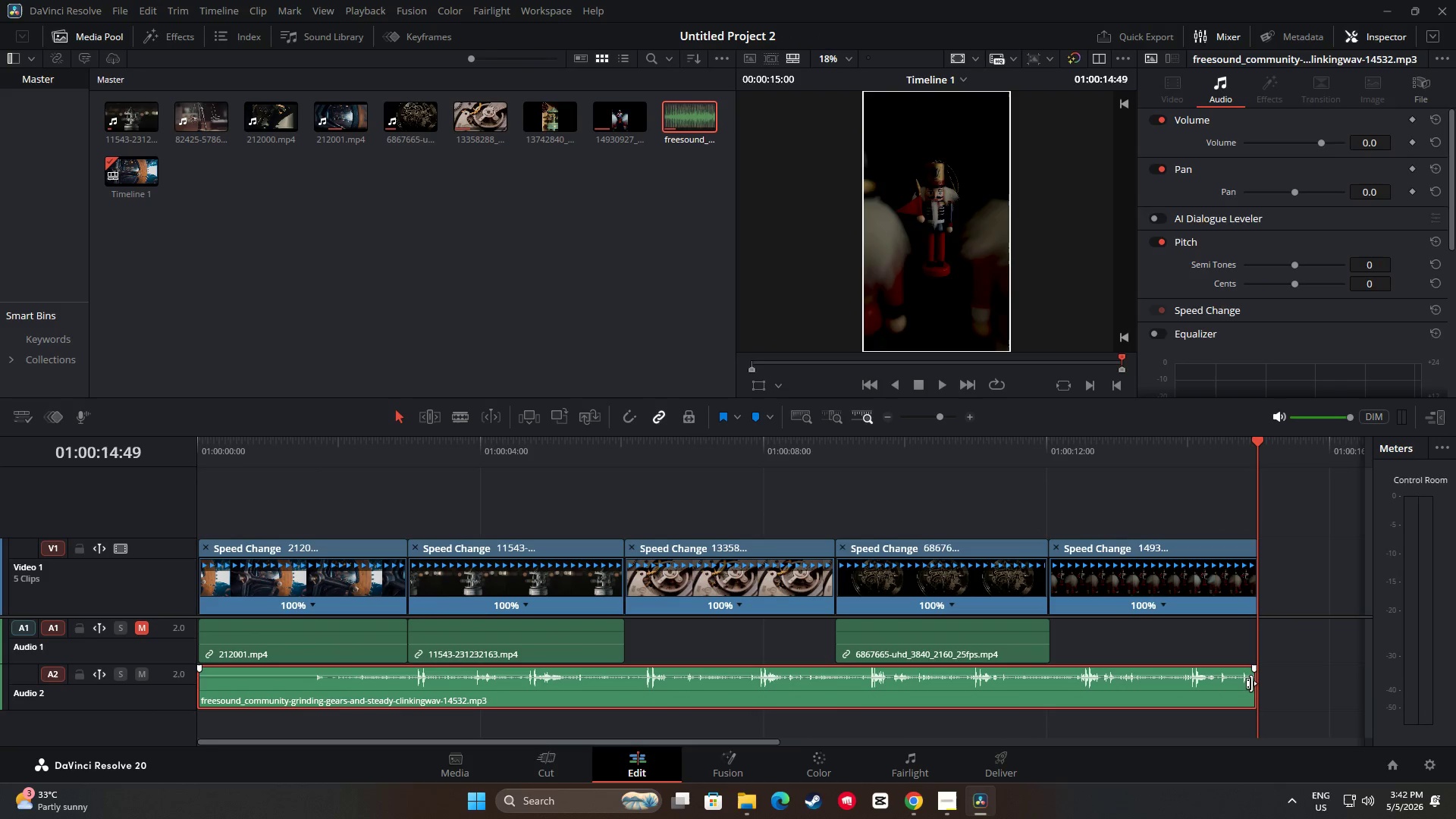 
left_click_drag(start_coordinate=[1251, 683], to_coordinate=[1244, 667])
 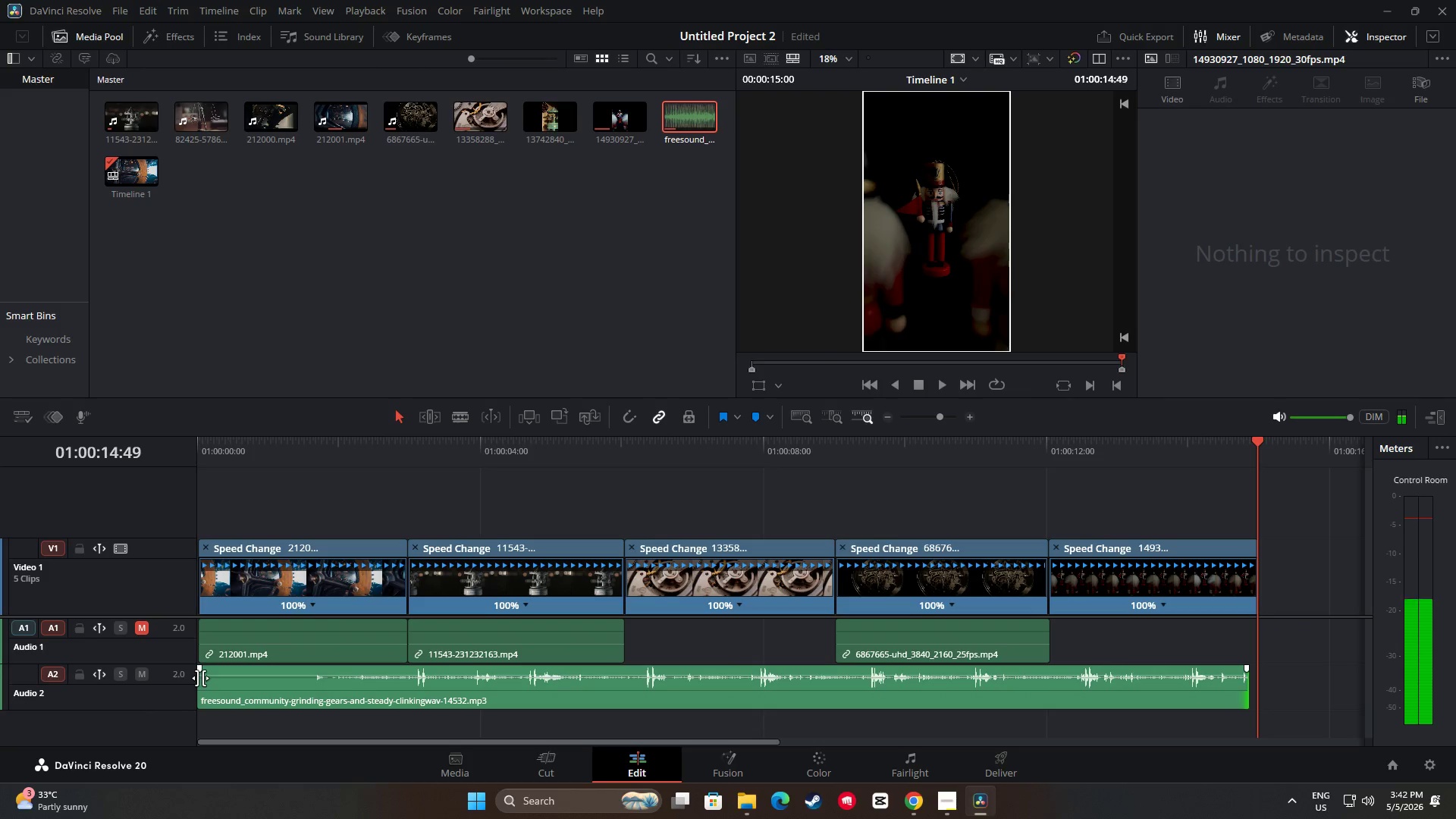 
left_click_drag(start_coordinate=[204, 679], to_coordinate=[419, 689])
 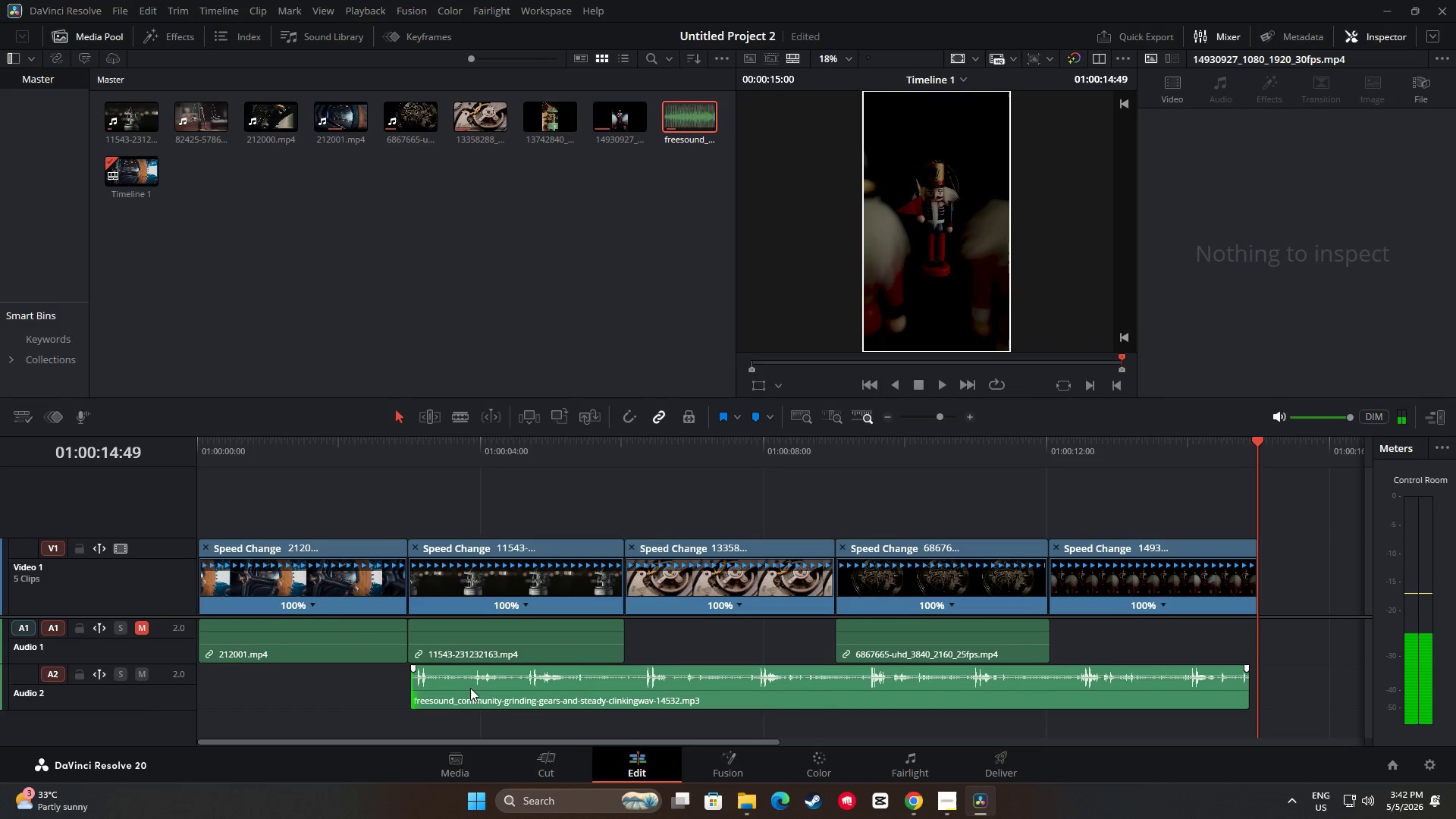 
left_click_drag(start_coordinate=[878, 687], to_coordinate=[644, 689])
 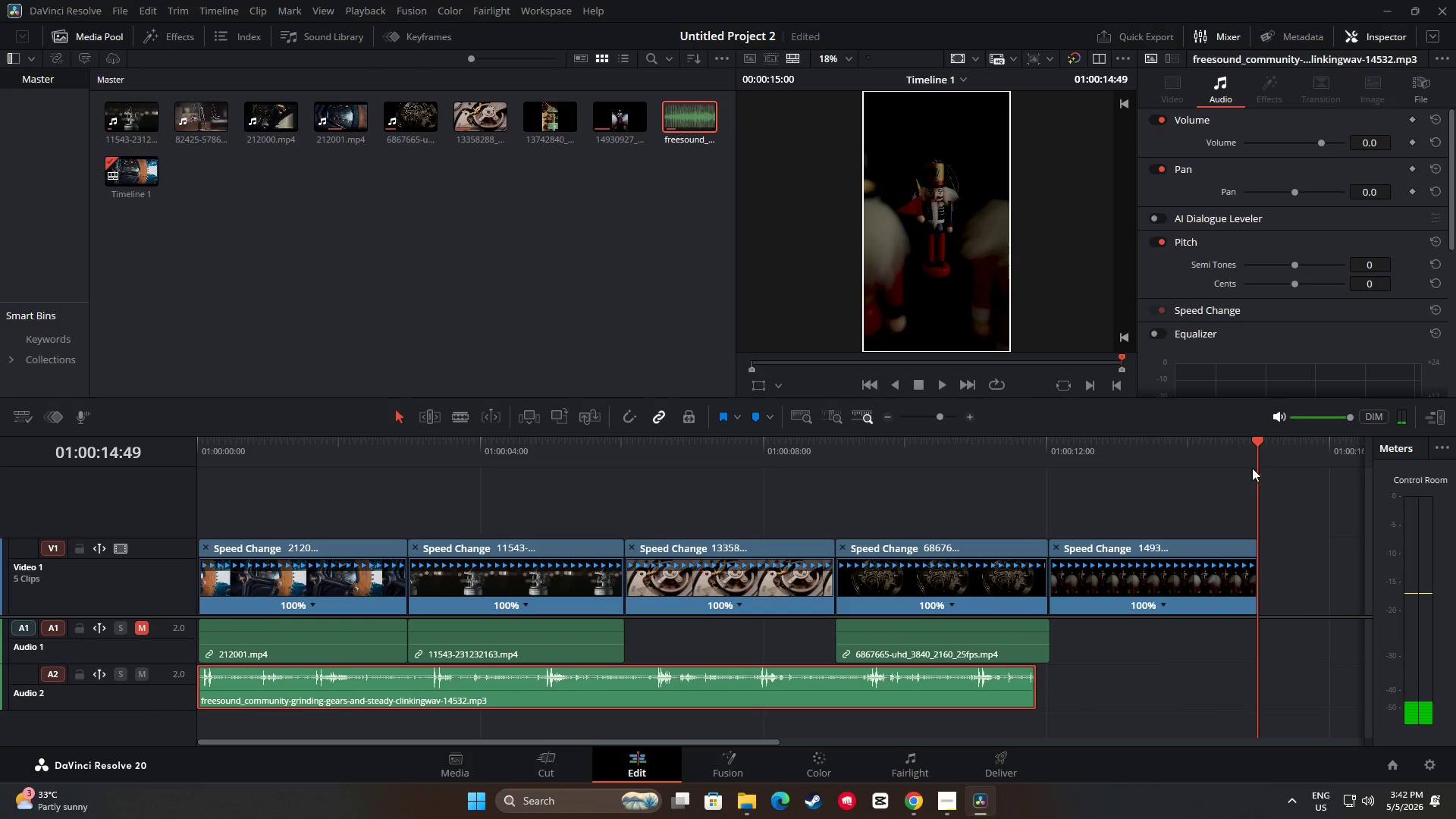 
left_click_drag(start_coordinate=[1261, 444], to_coordinate=[199, 495])
 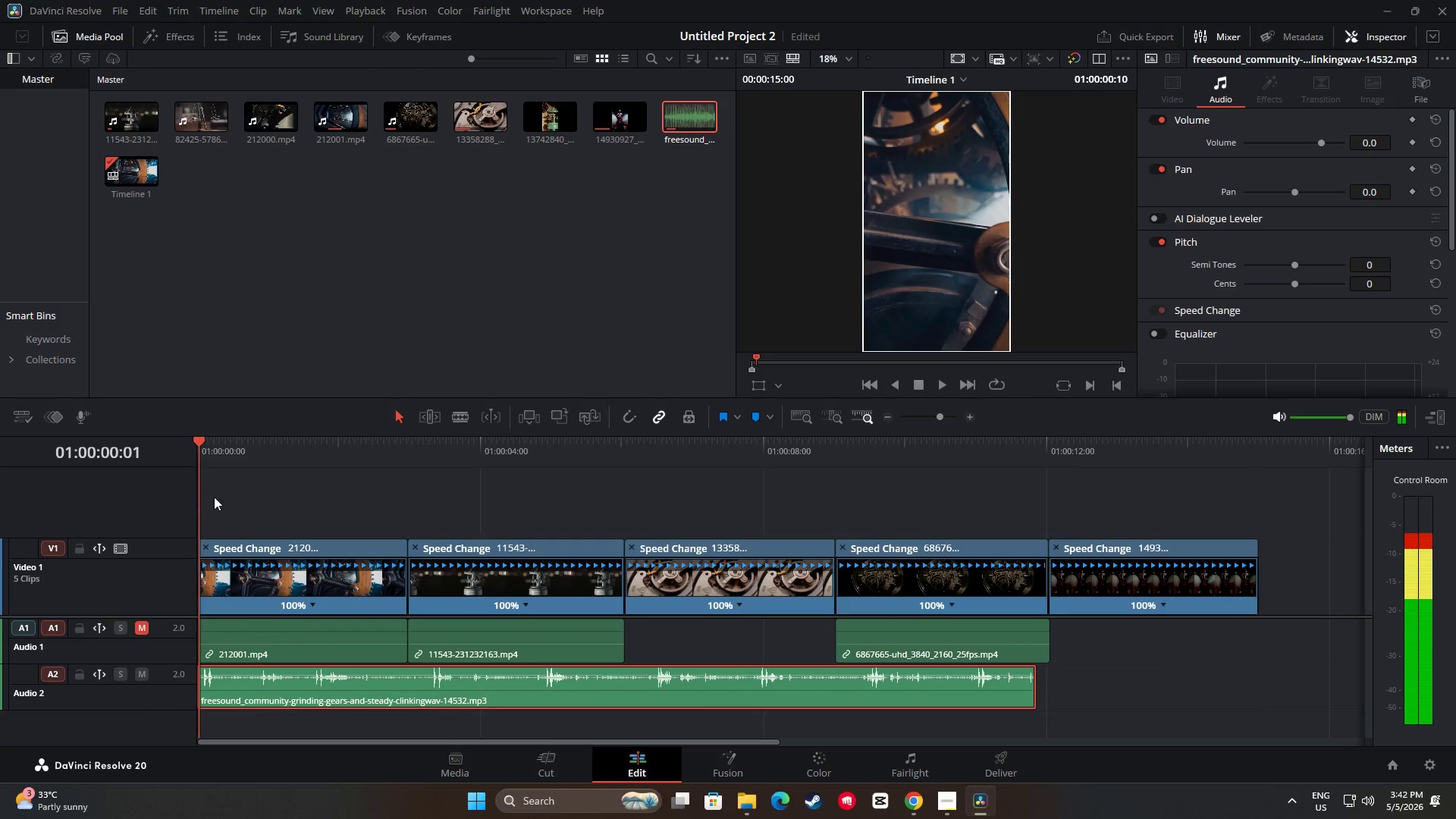 
key(Space)
 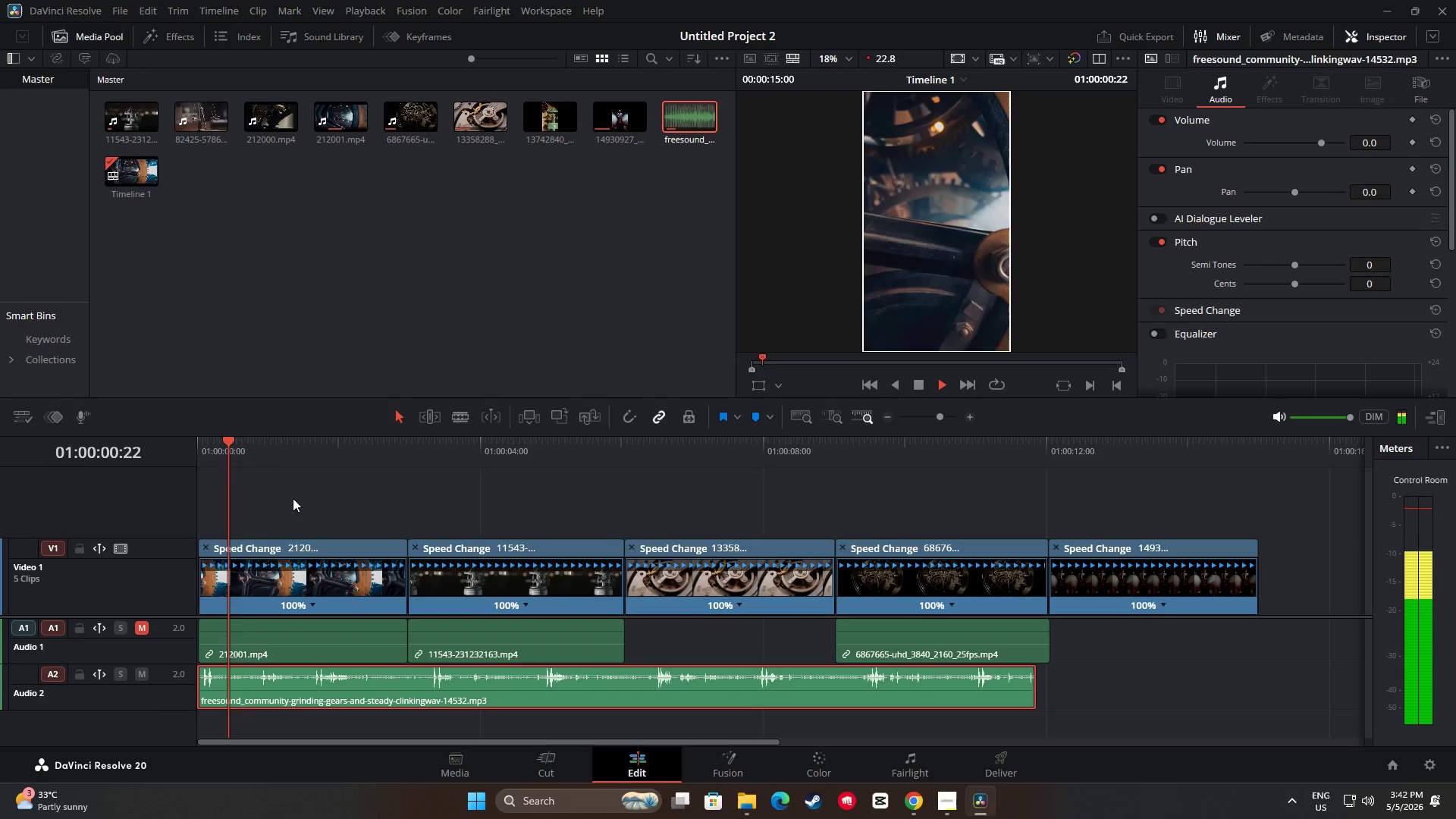 
key(Space)
 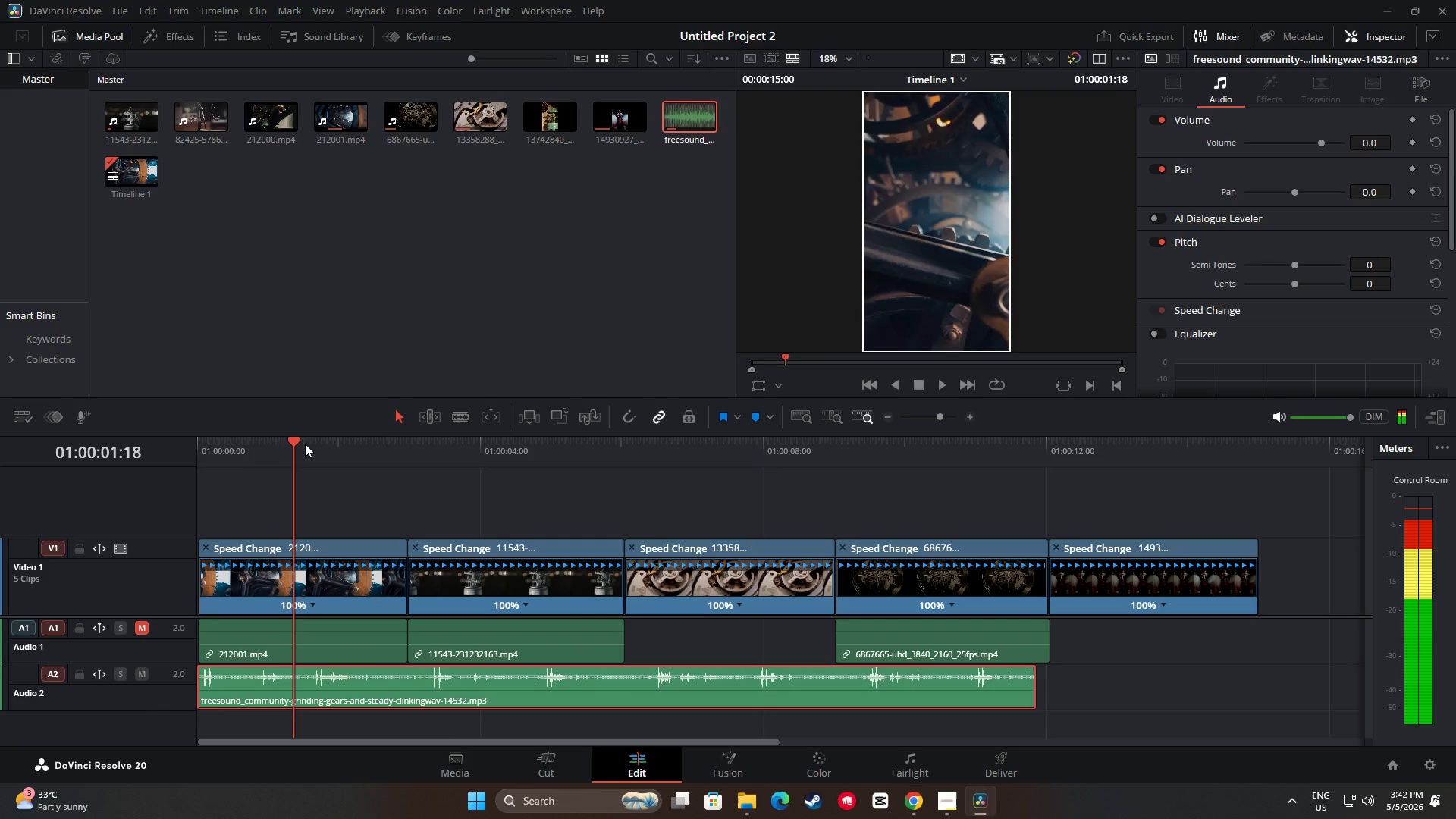 
left_click_drag(start_coordinate=[303, 443], to_coordinate=[196, 445])
 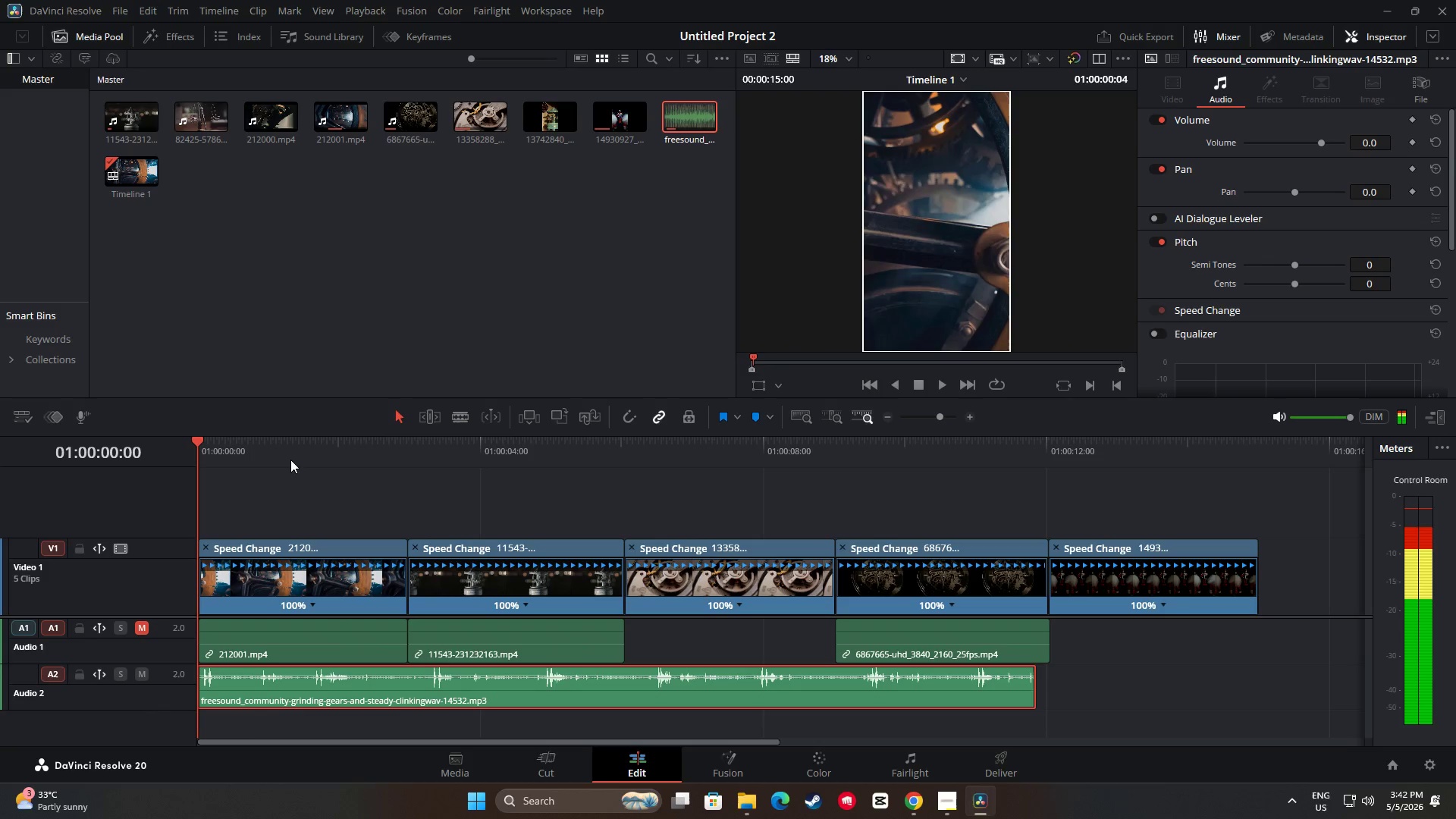 
key(Space)
 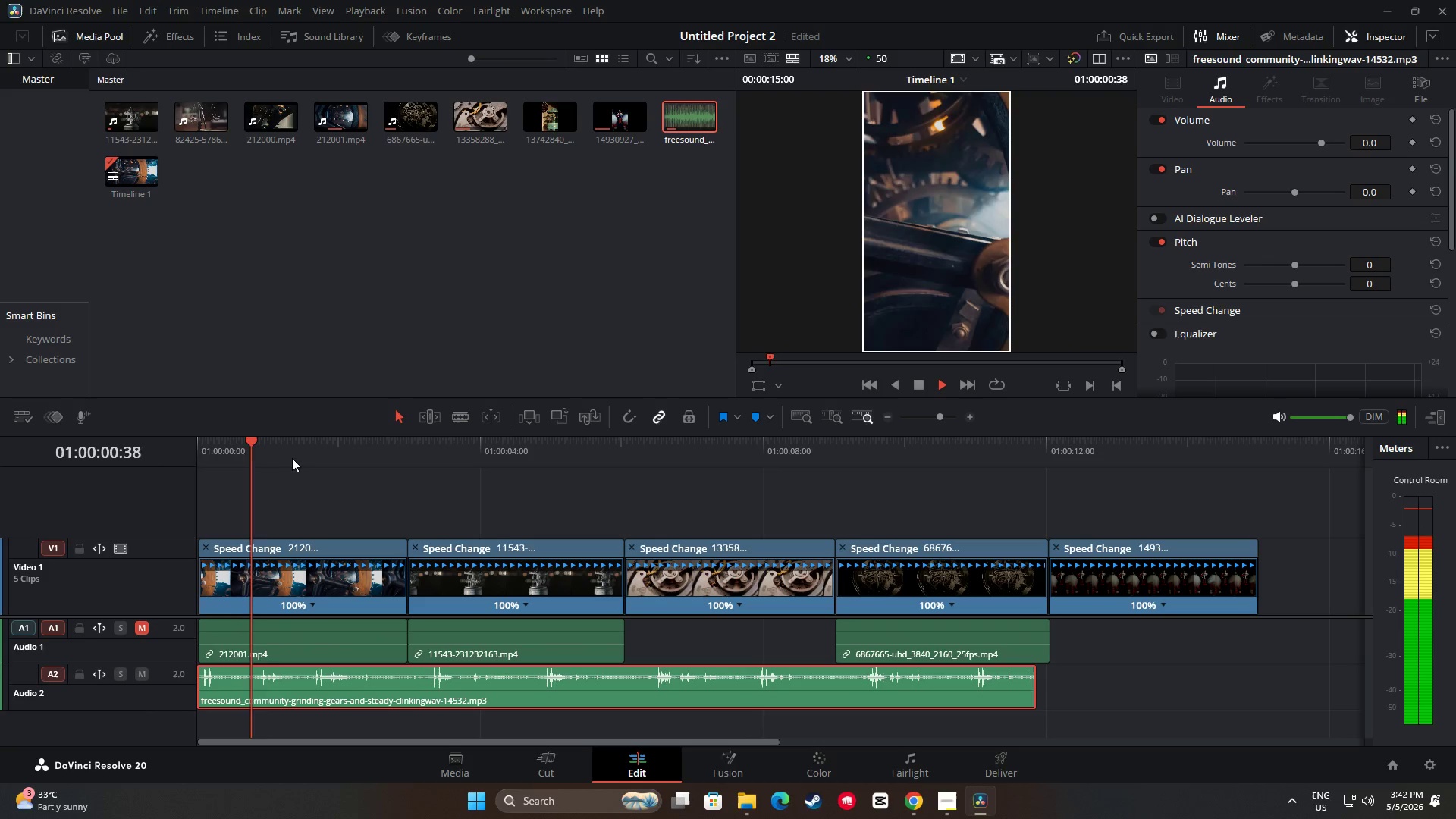 
key(Space)
 